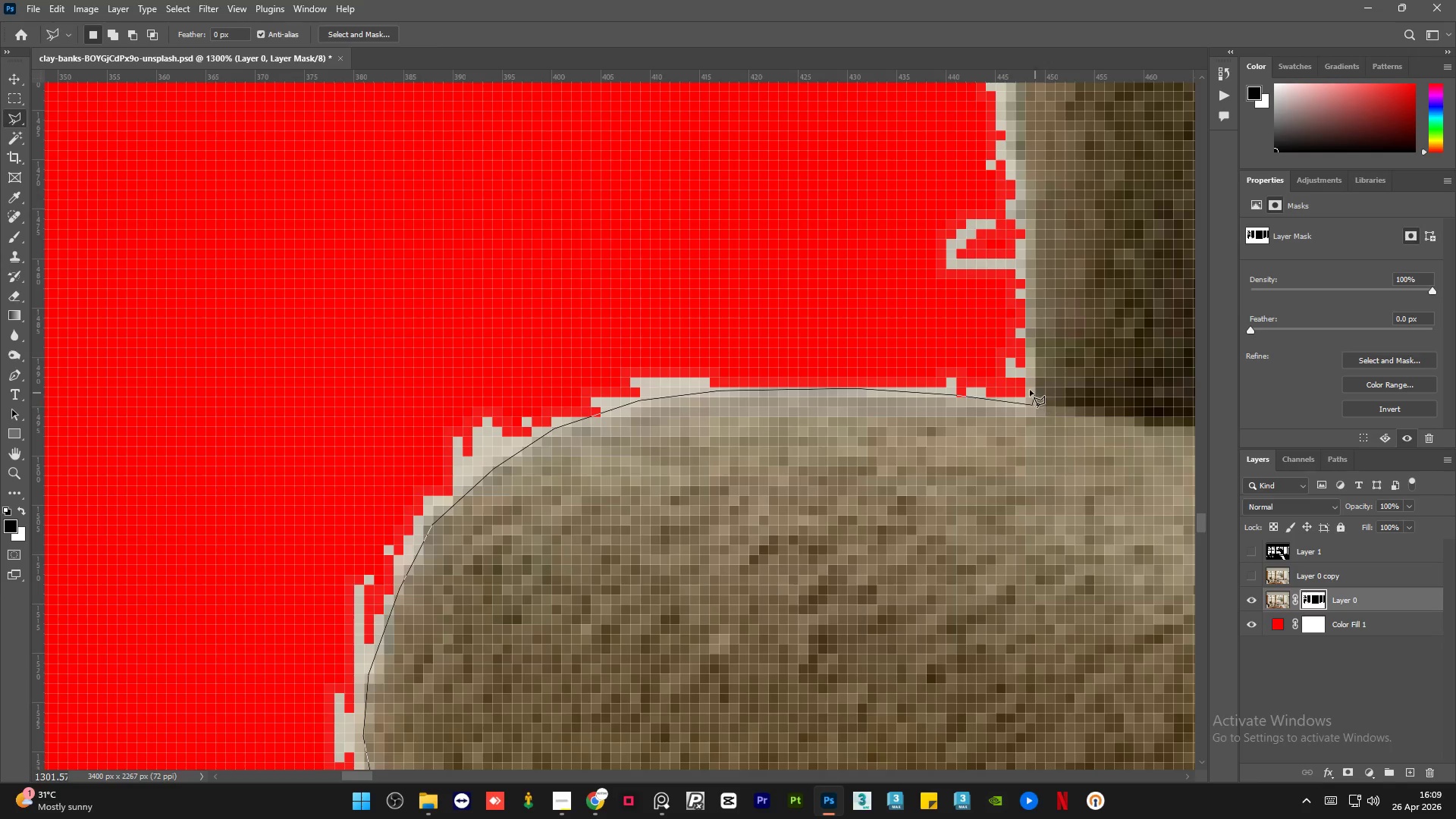 
hold_key(key=AltLeft, duration=4.7)
scroll: coordinate [839, 426], scroll_direction: down, amount: 14.0
 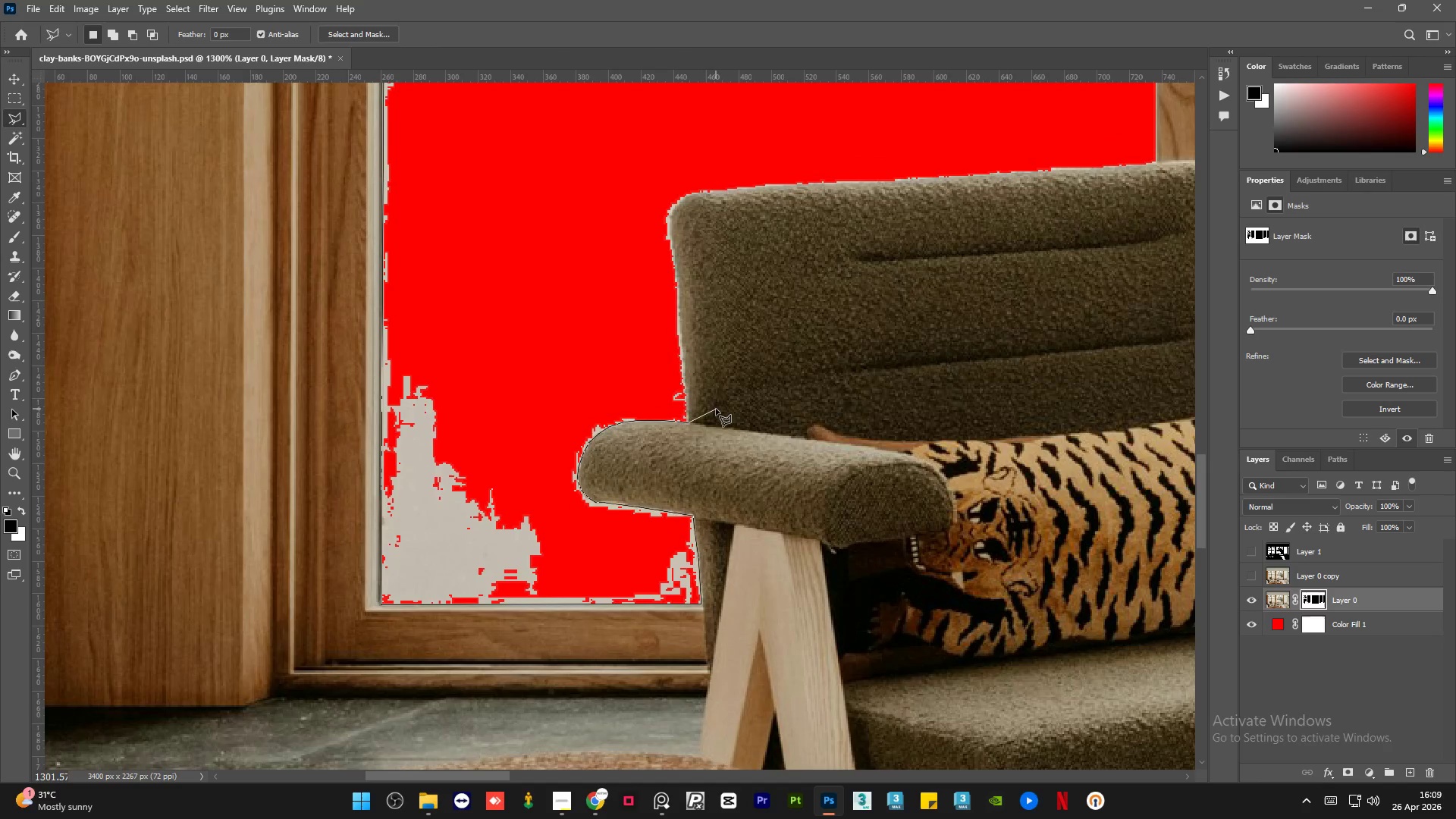 
scroll: coordinate [881, 419], scroll_direction: up, amount: 18.0
 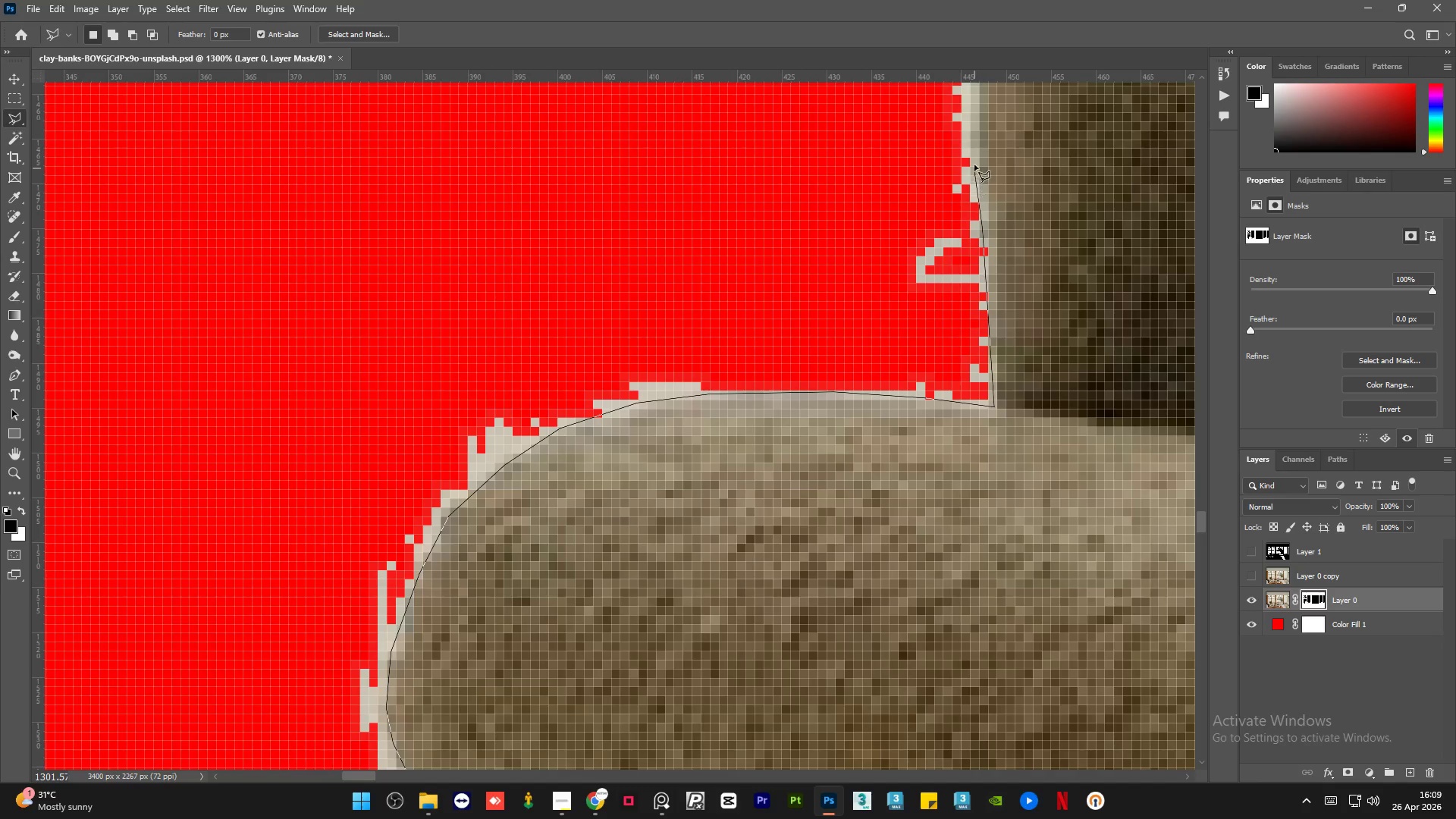 
wait(7.66)
 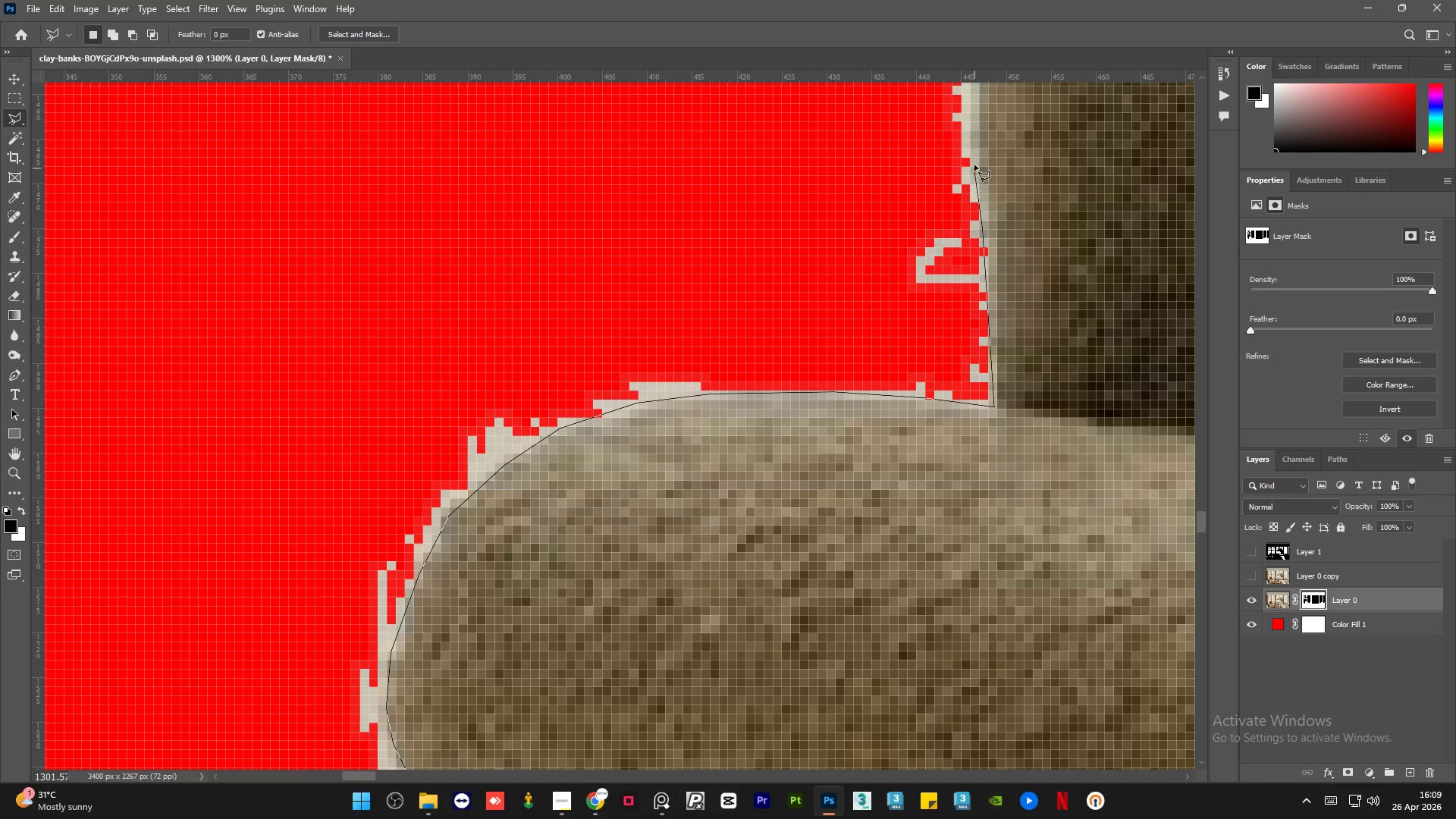 
left_click_drag(start_coordinate=[949, 166], to_coordinate=[949, 161])
 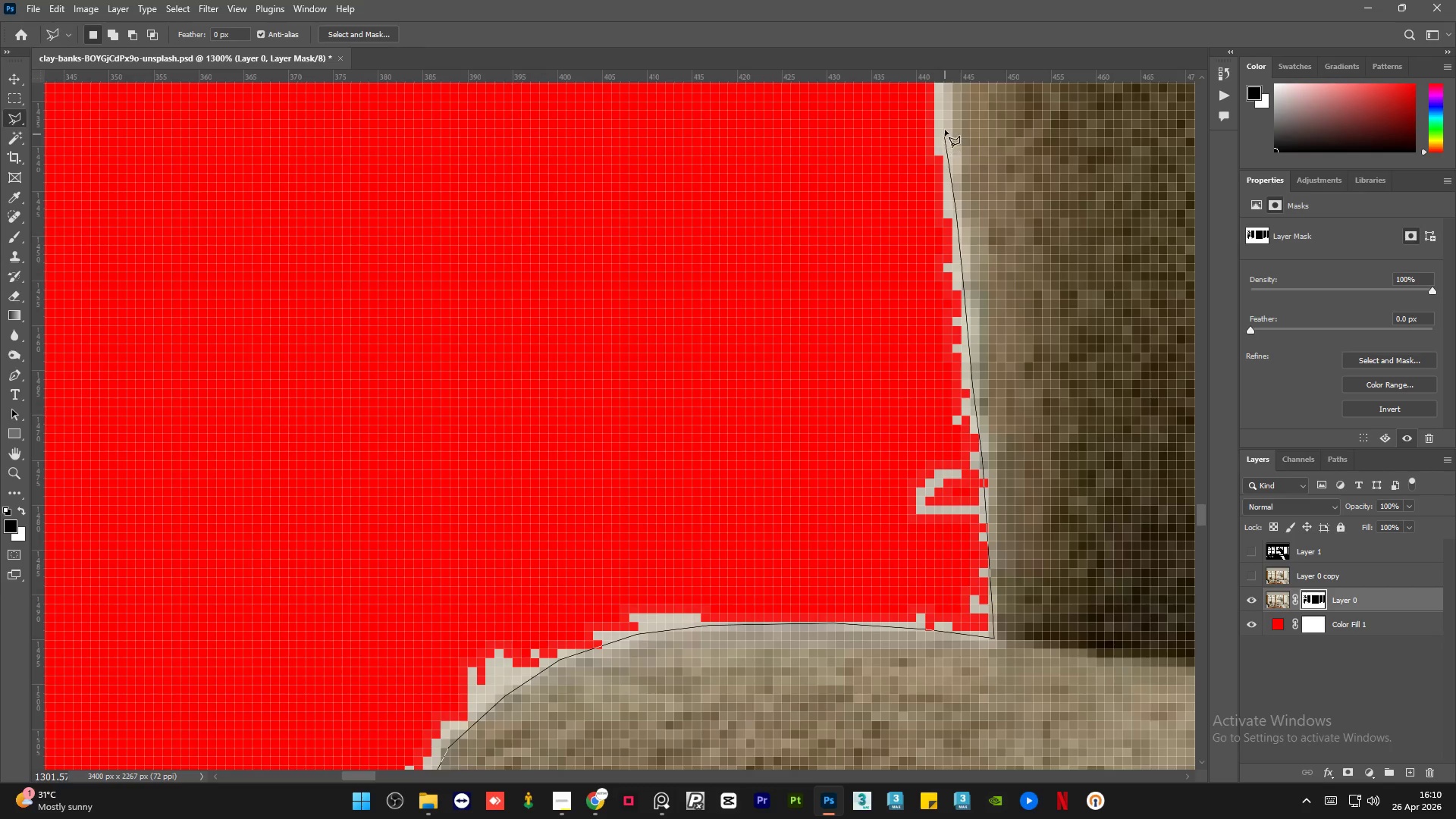 
double_click([945, 117])
 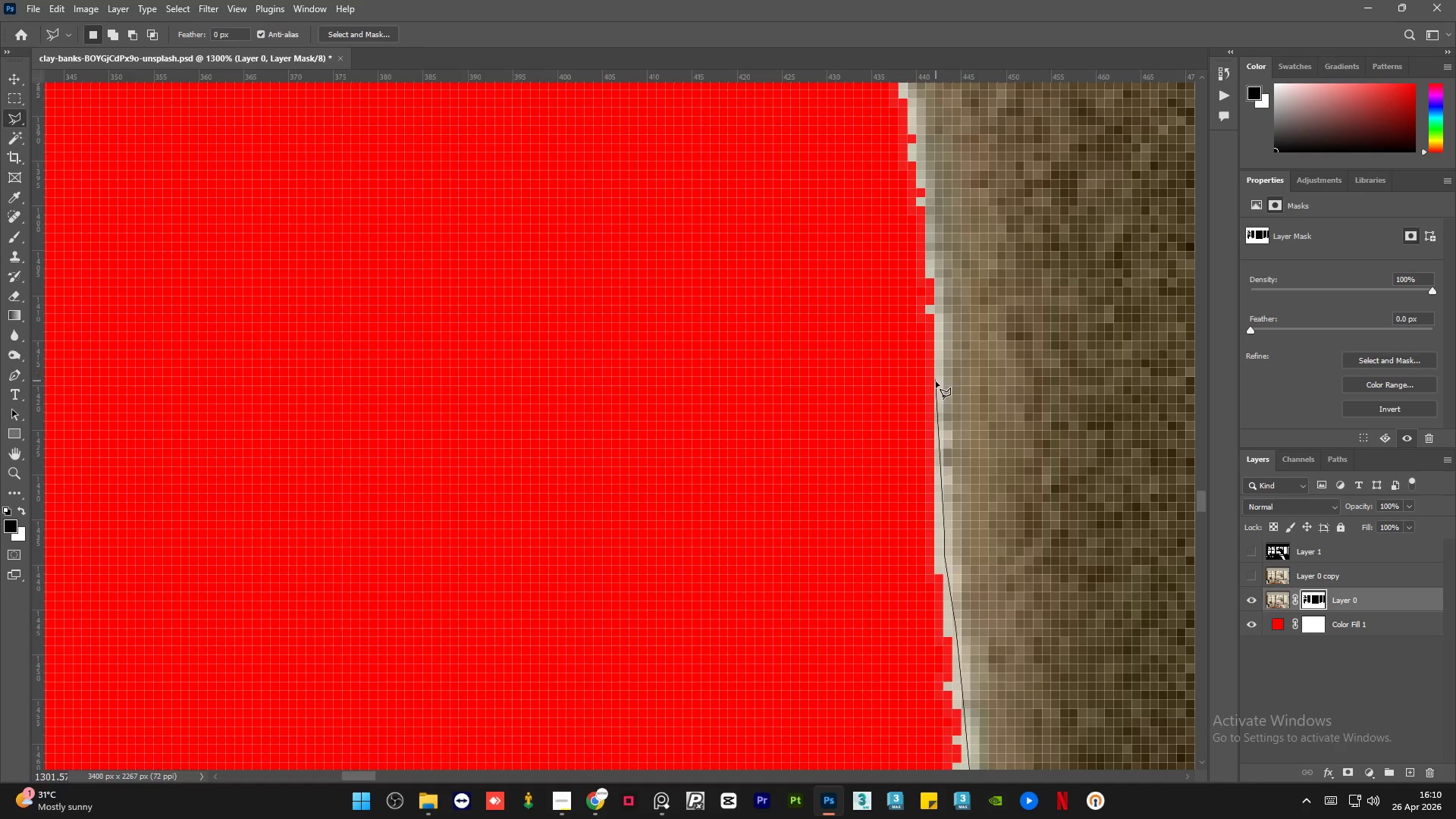 
left_click([942, 388])
 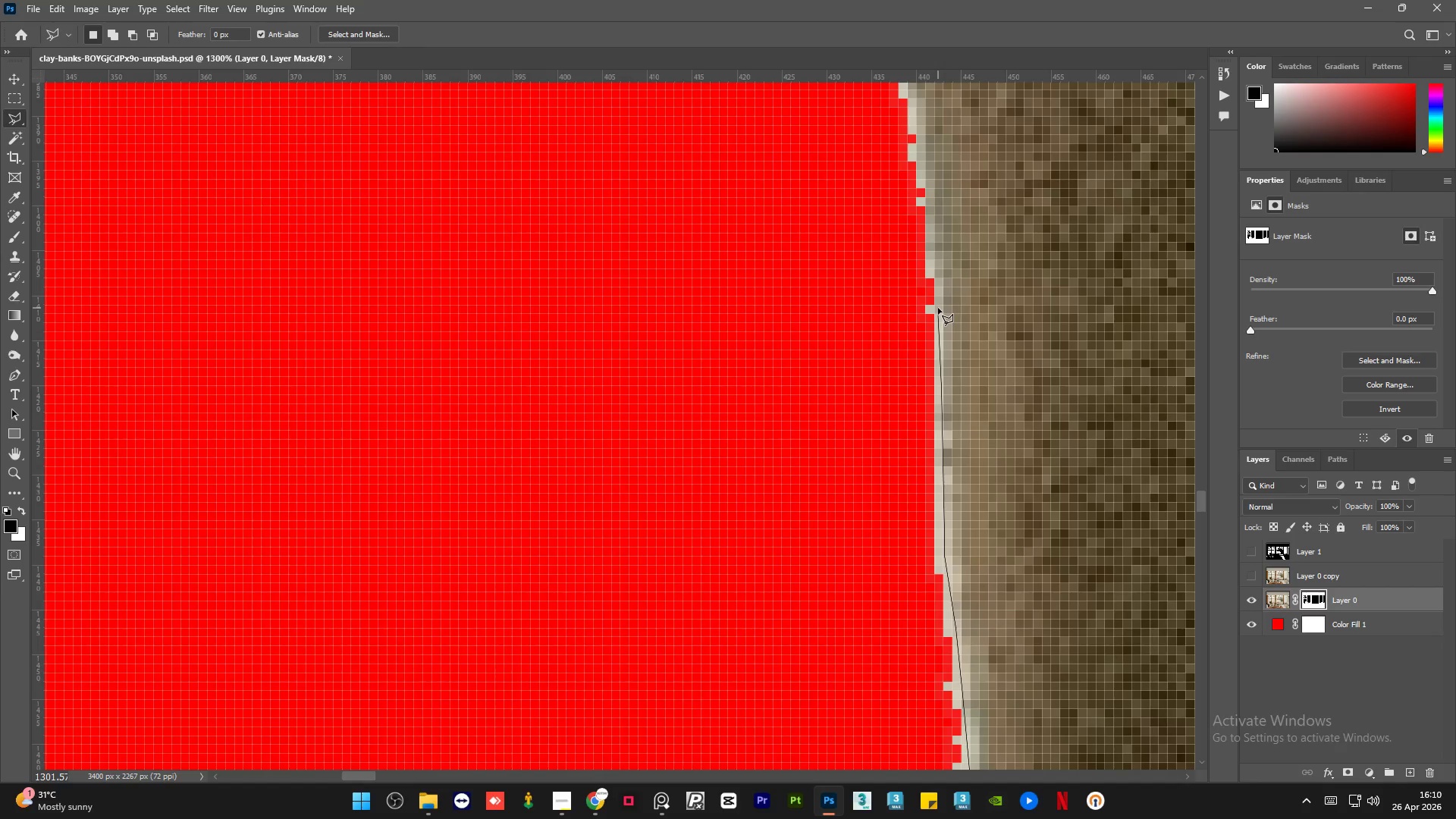 
left_click([938, 304])
 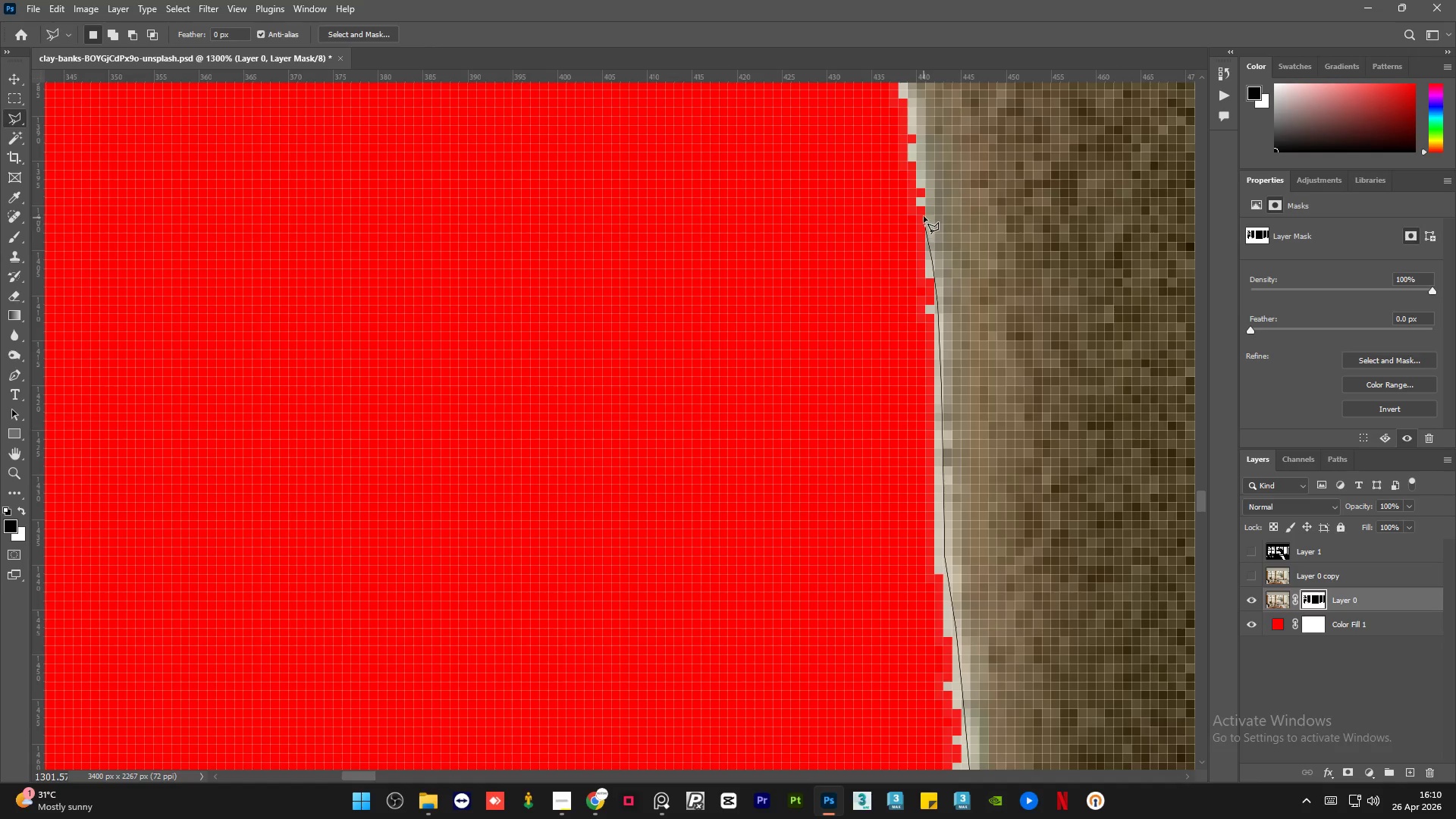 
left_click_drag(start_coordinate=[924, 207], to_coordinate=[924, 199])
 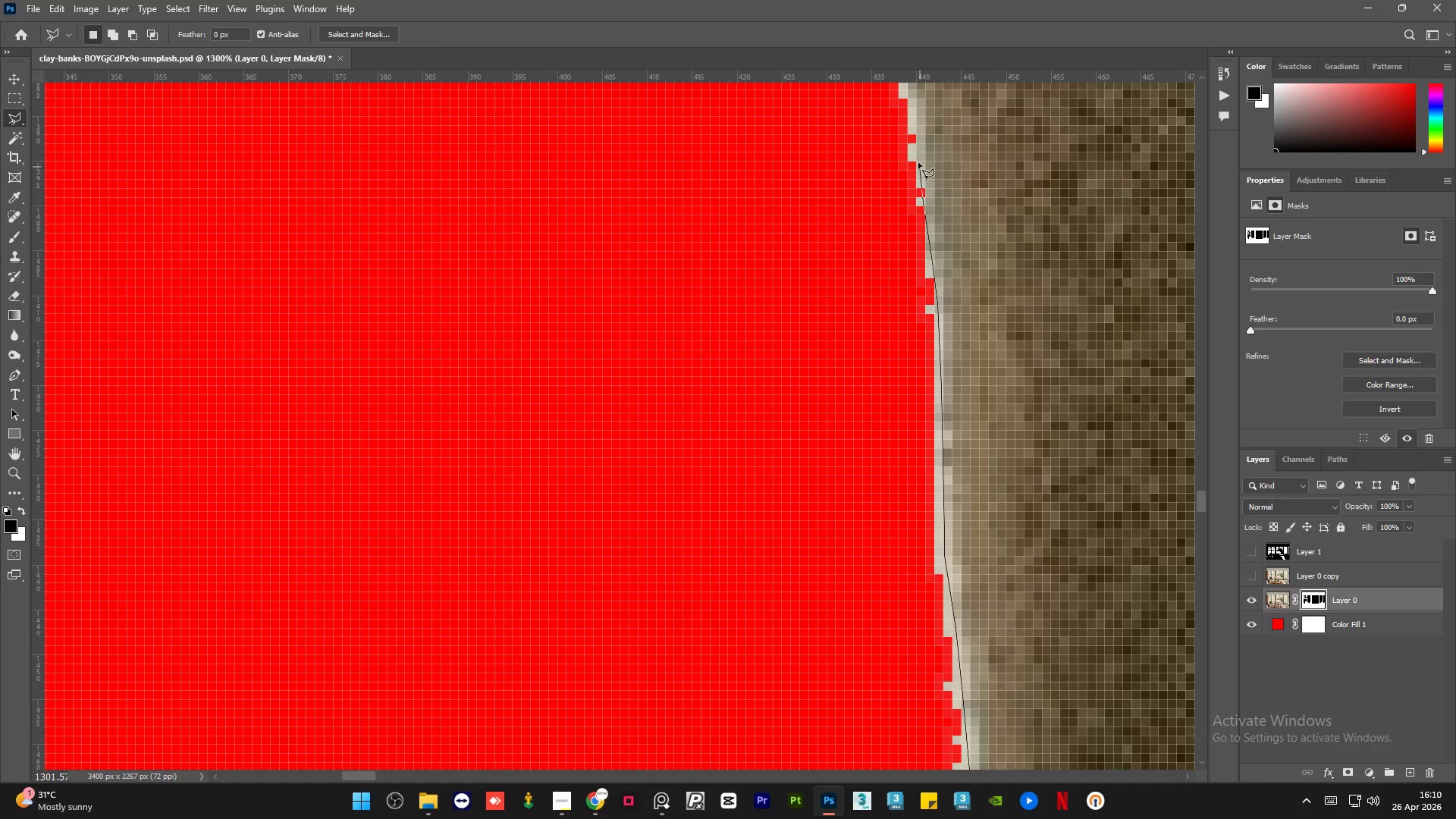 
left_click([918, 161])
 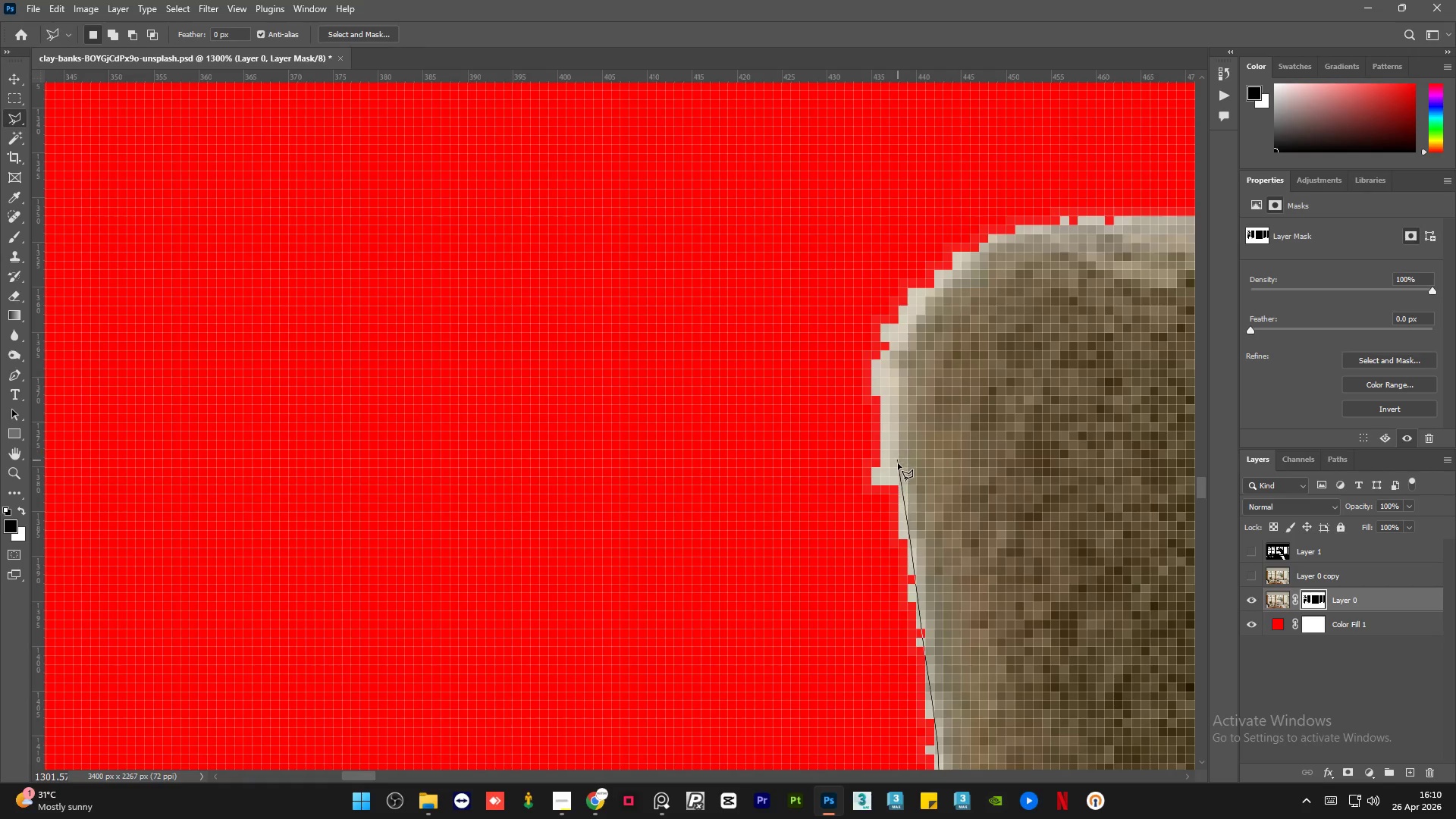 
left_click([896, 444])
 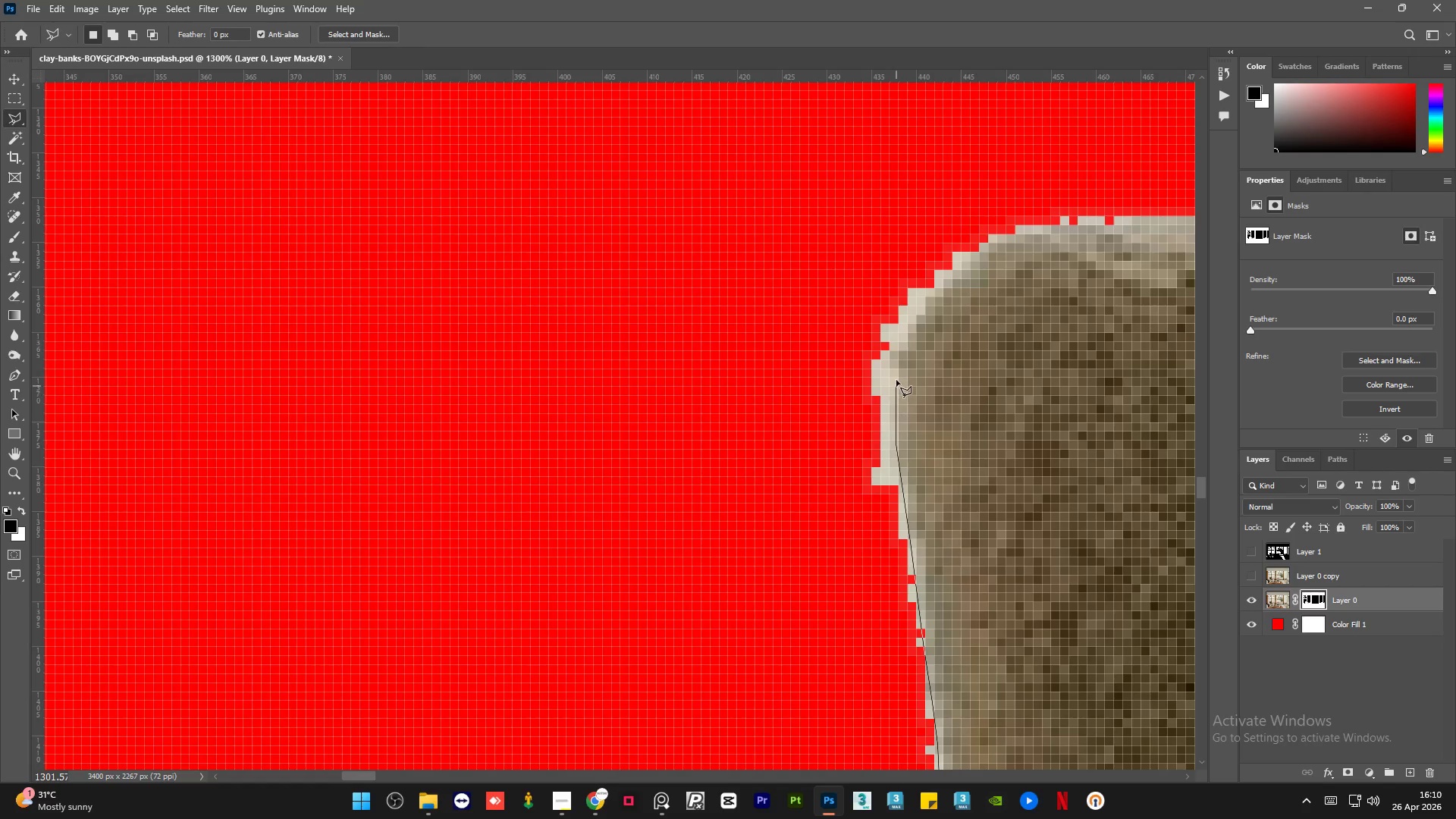 
left_click_drag(start_coordinate=[896, 380], to_coordinate=[896, 372])
 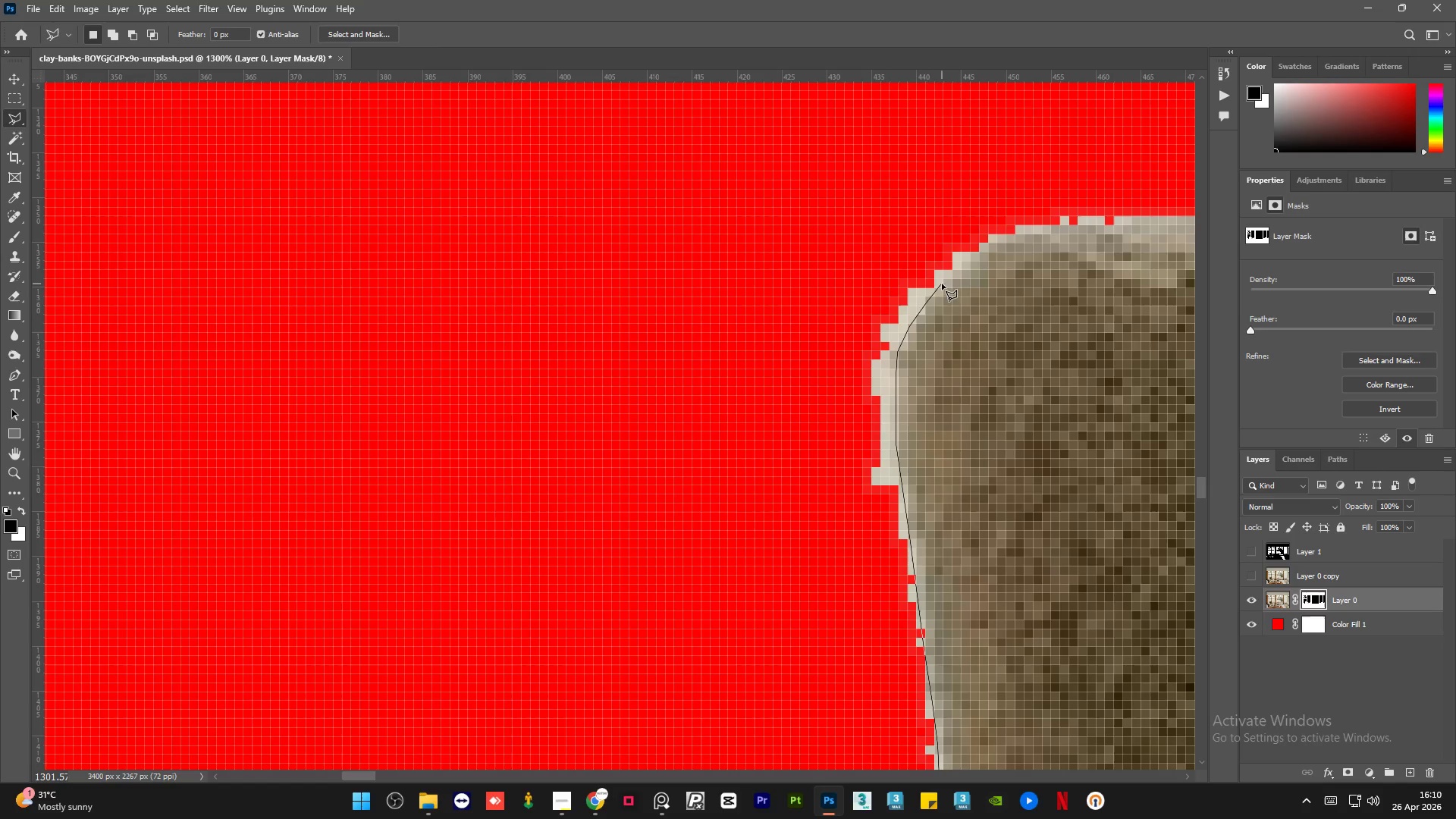 
wait(5.02)
 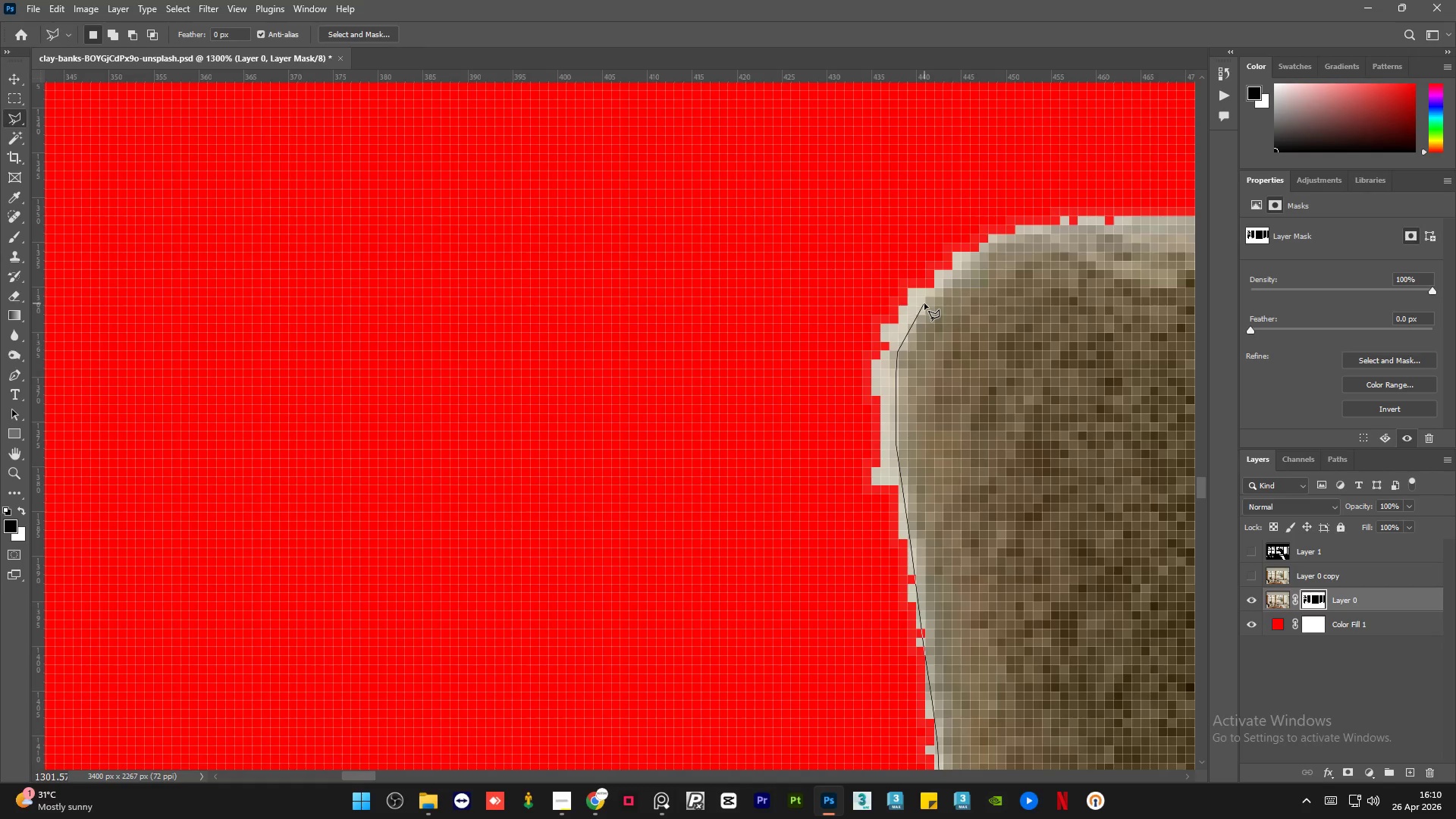 
left_click([975, 259])
 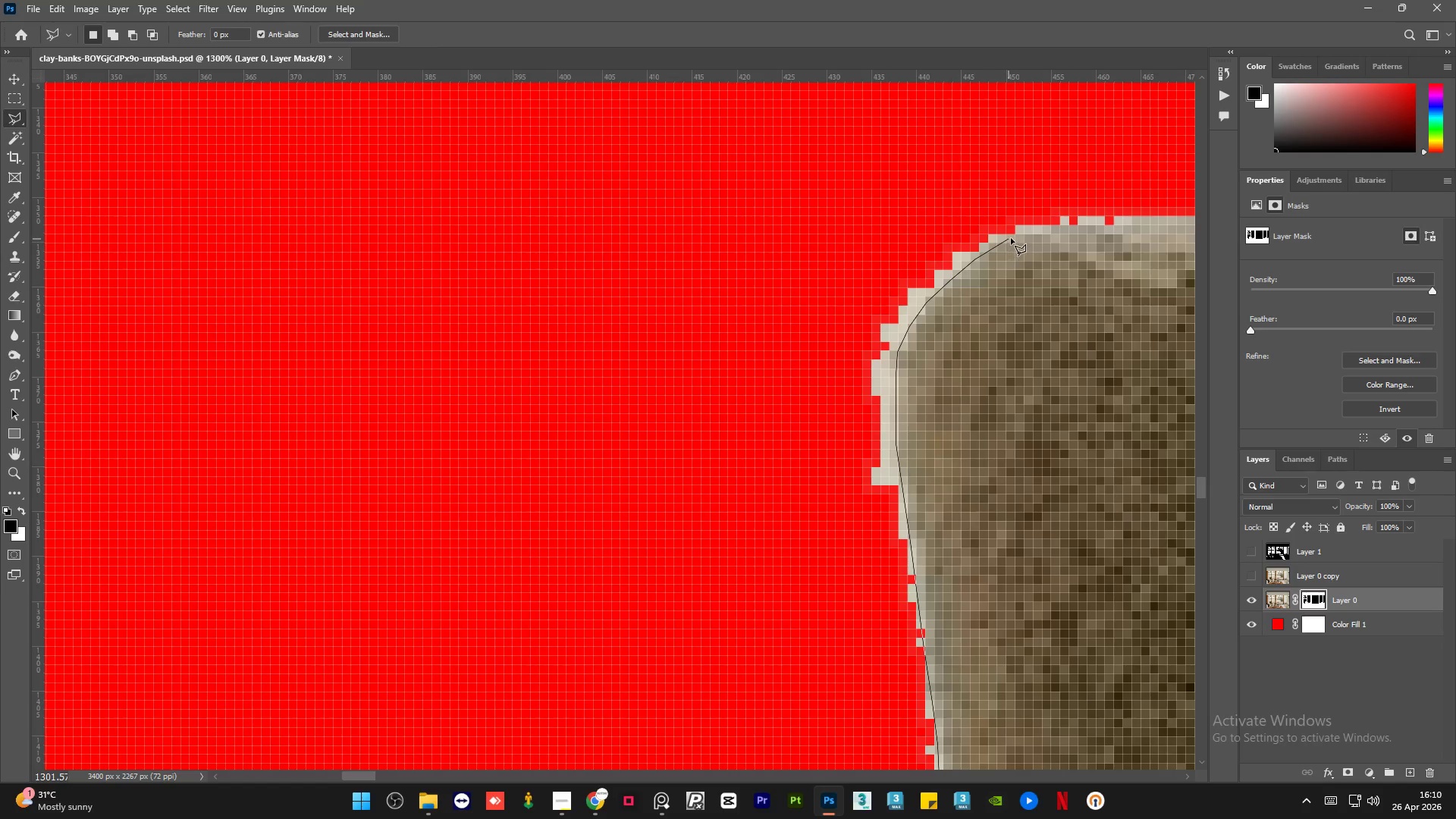 
left_click_drag(start_coordinate=[1012, 237], to_coordinate=[1017, 236])
 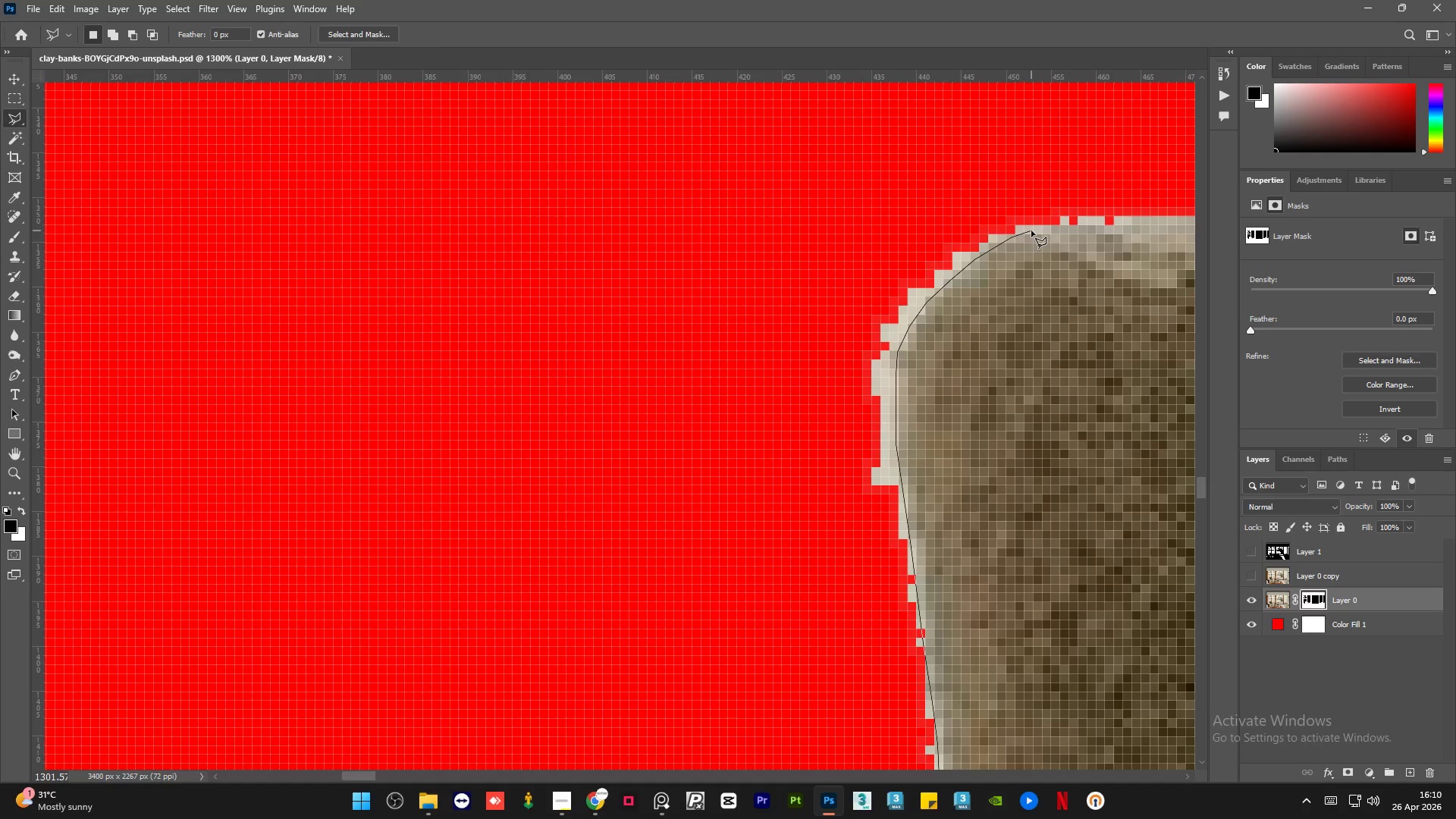 
left_click_drag(start_coordinate=[1031, 231], to_coordinate=[1035, 231])
 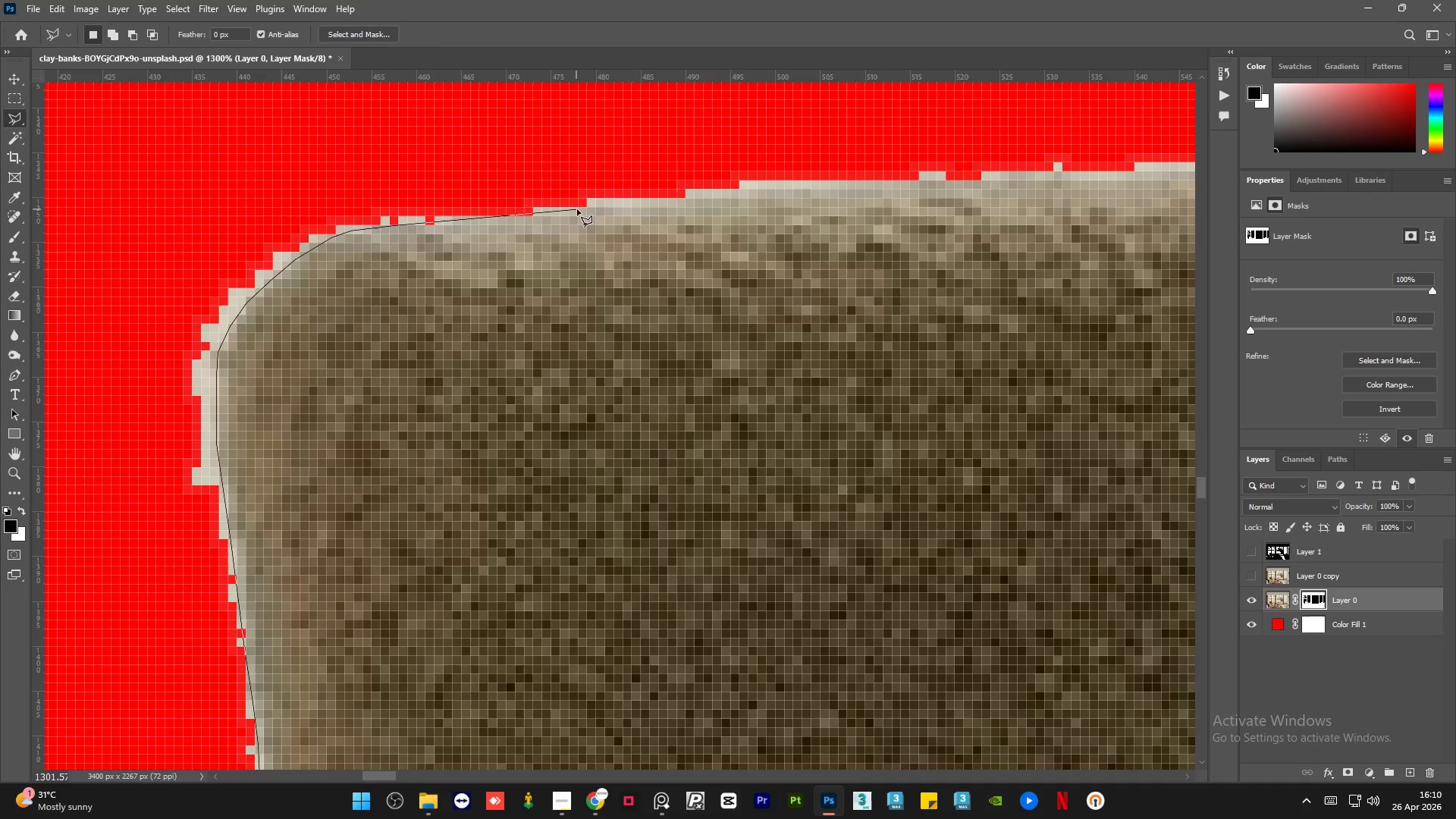 
left_click([588, 208])
 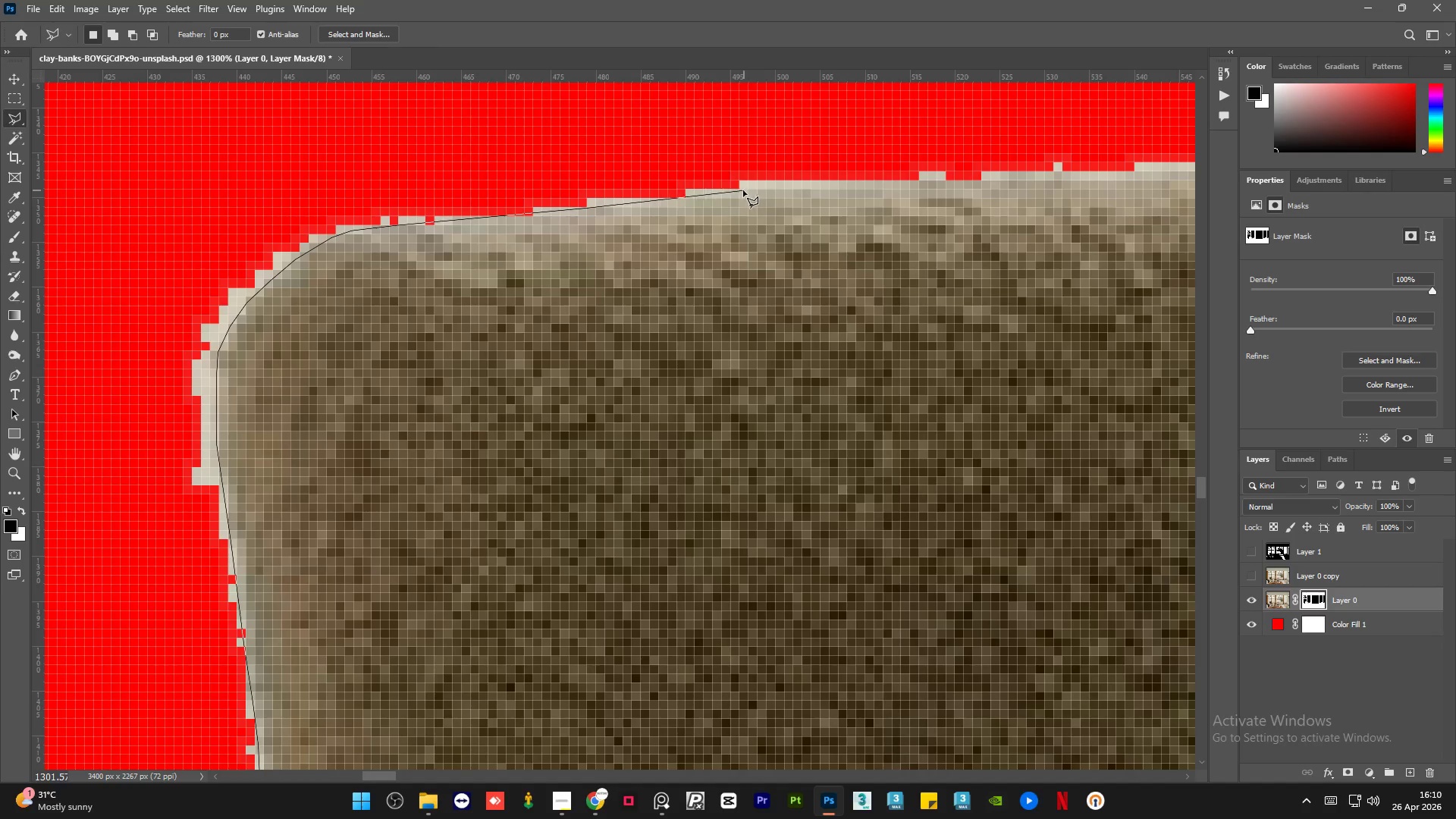 
left_click([742, 191])
 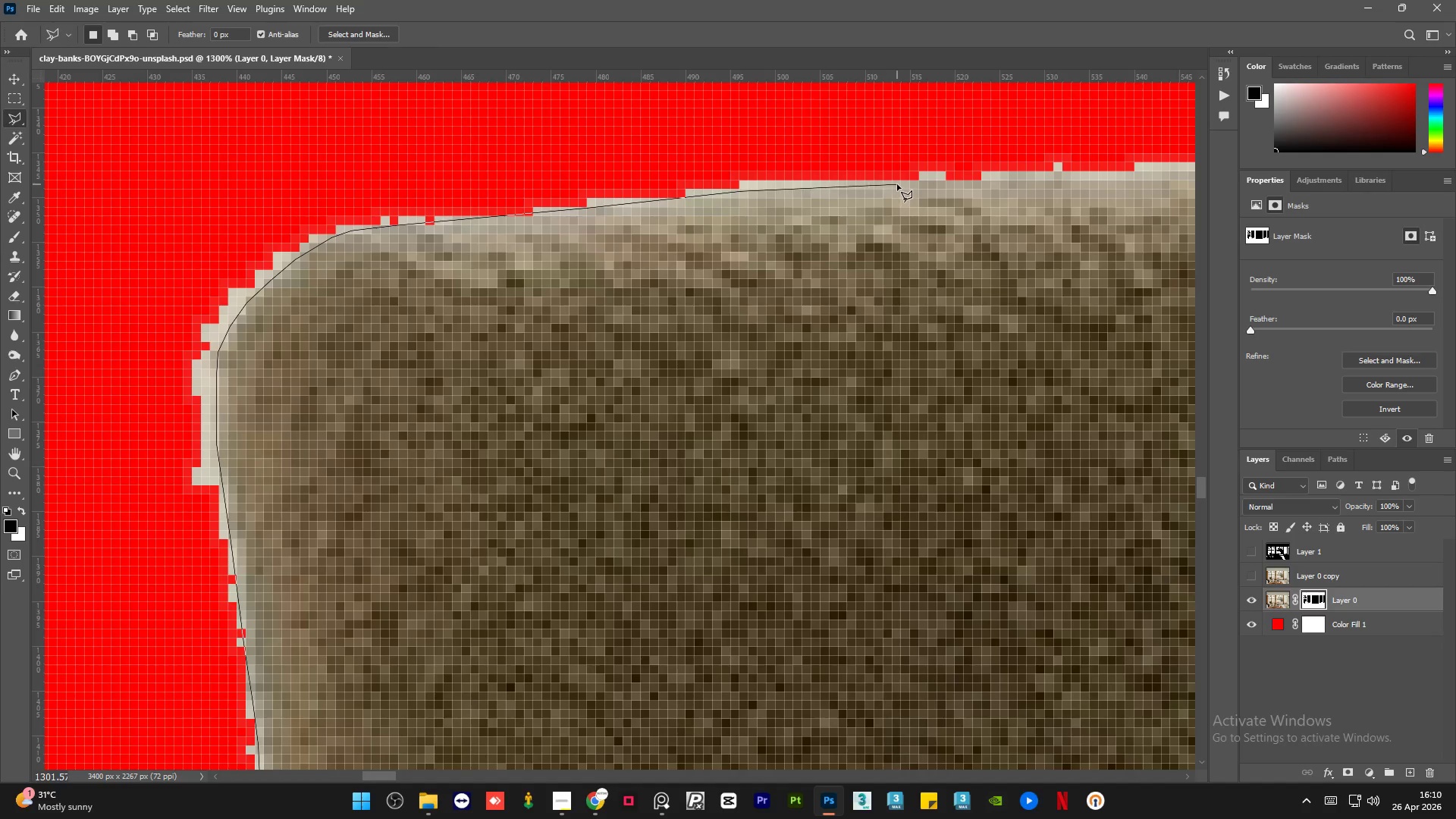 
left_click([899, 180])
 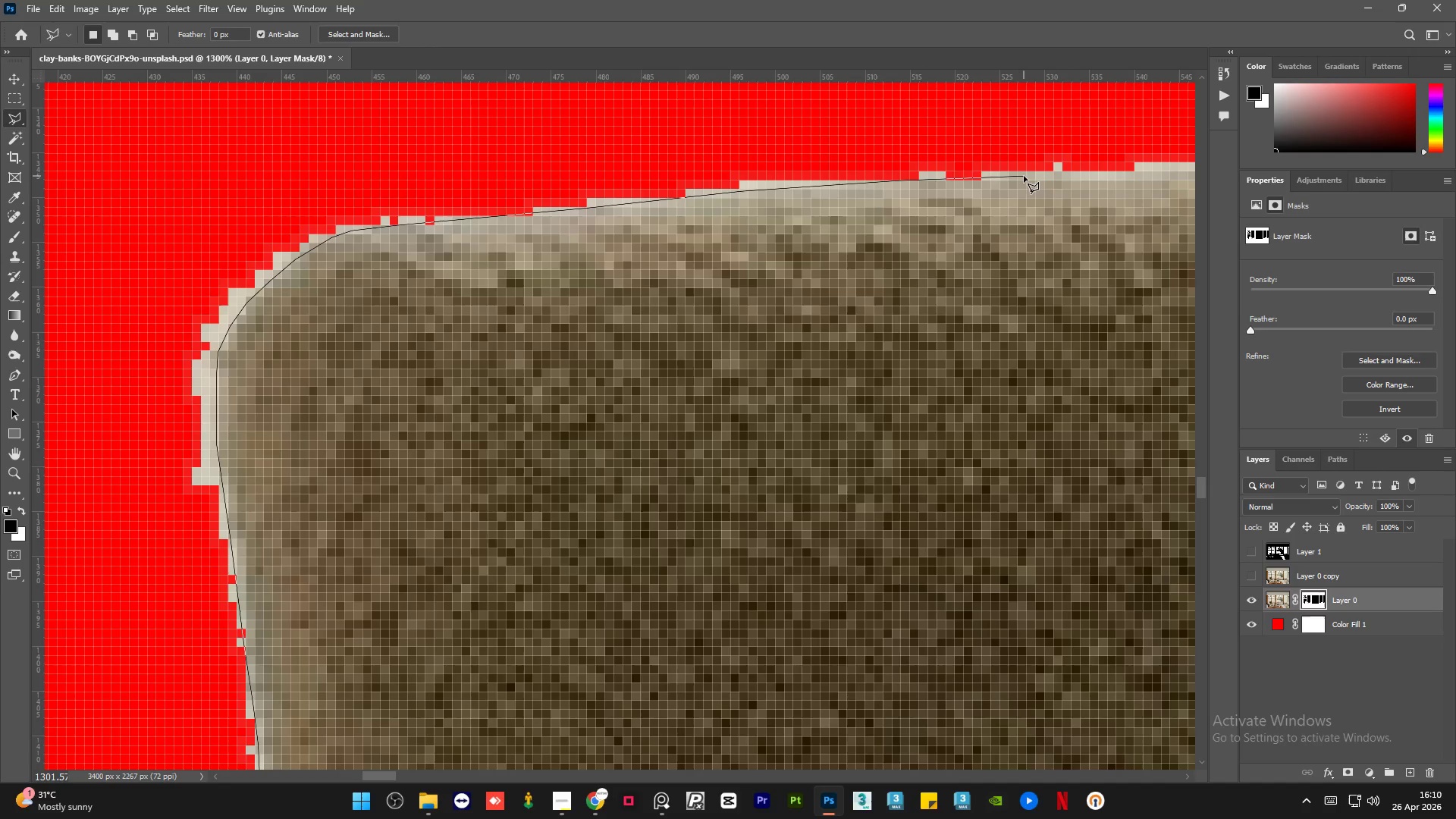 
left_click([1025, 175])
 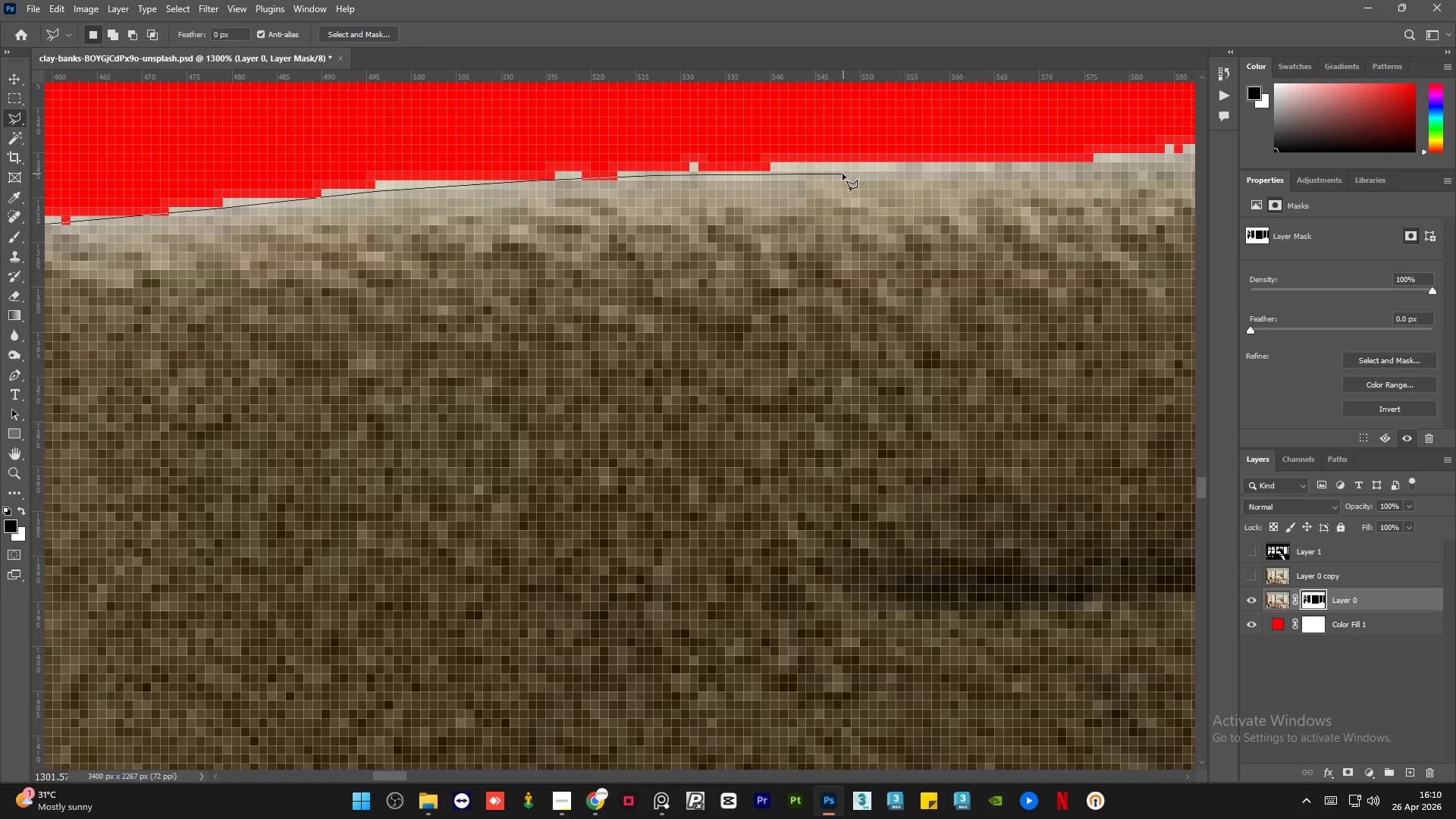 
left_click([820, 164])
 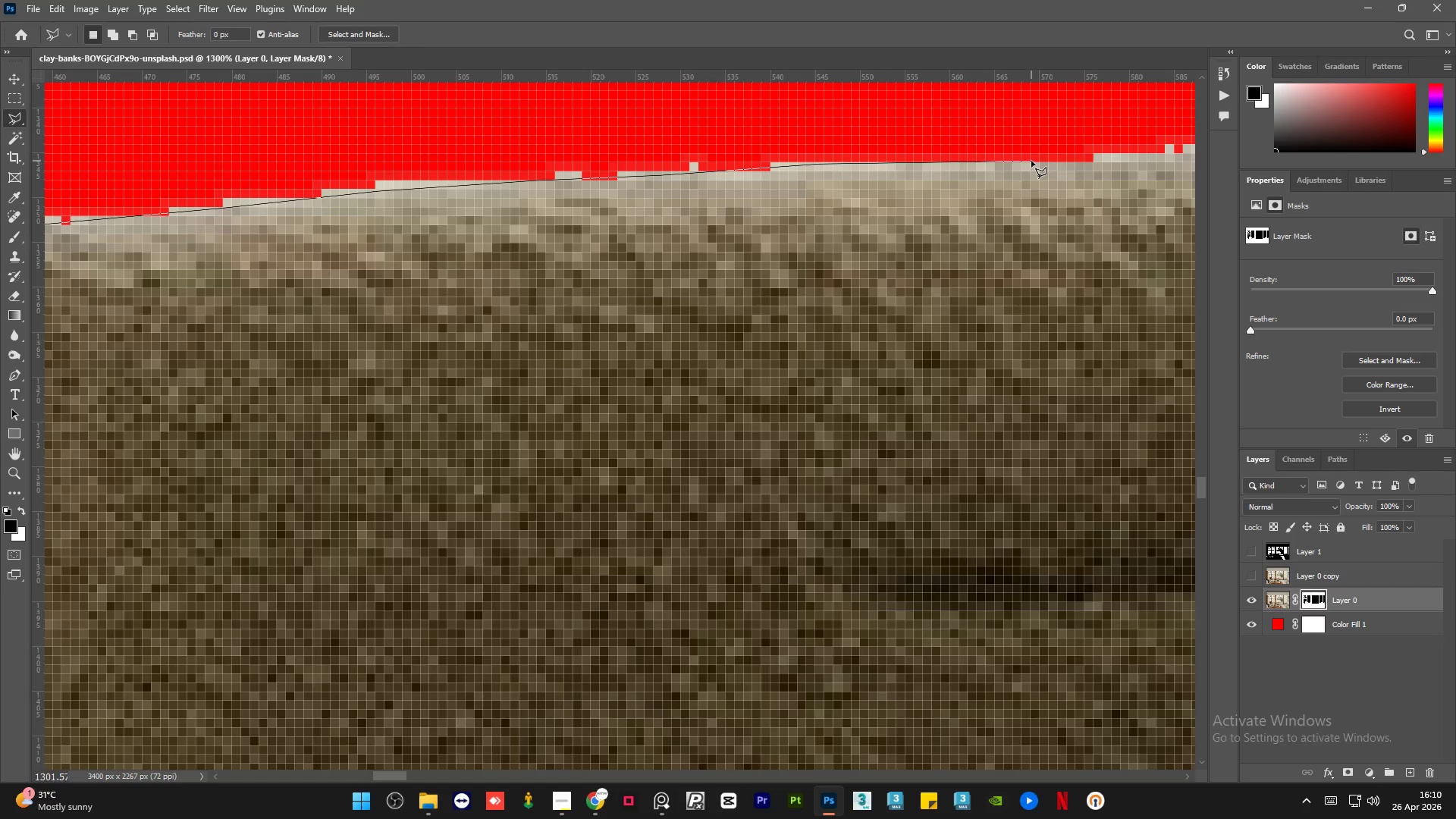 
left_click([1031, 161])
 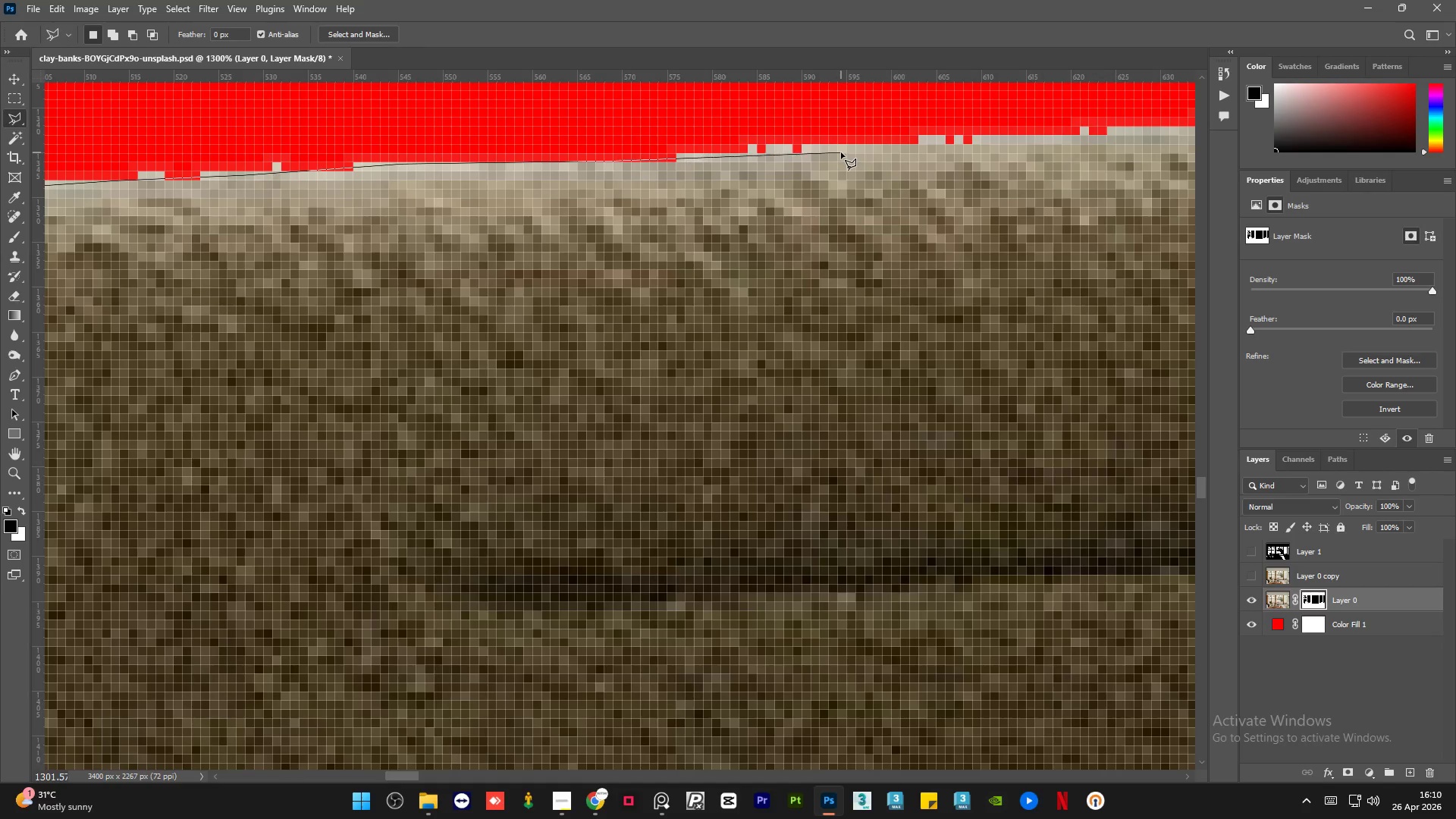 
left_click([843, 150])
 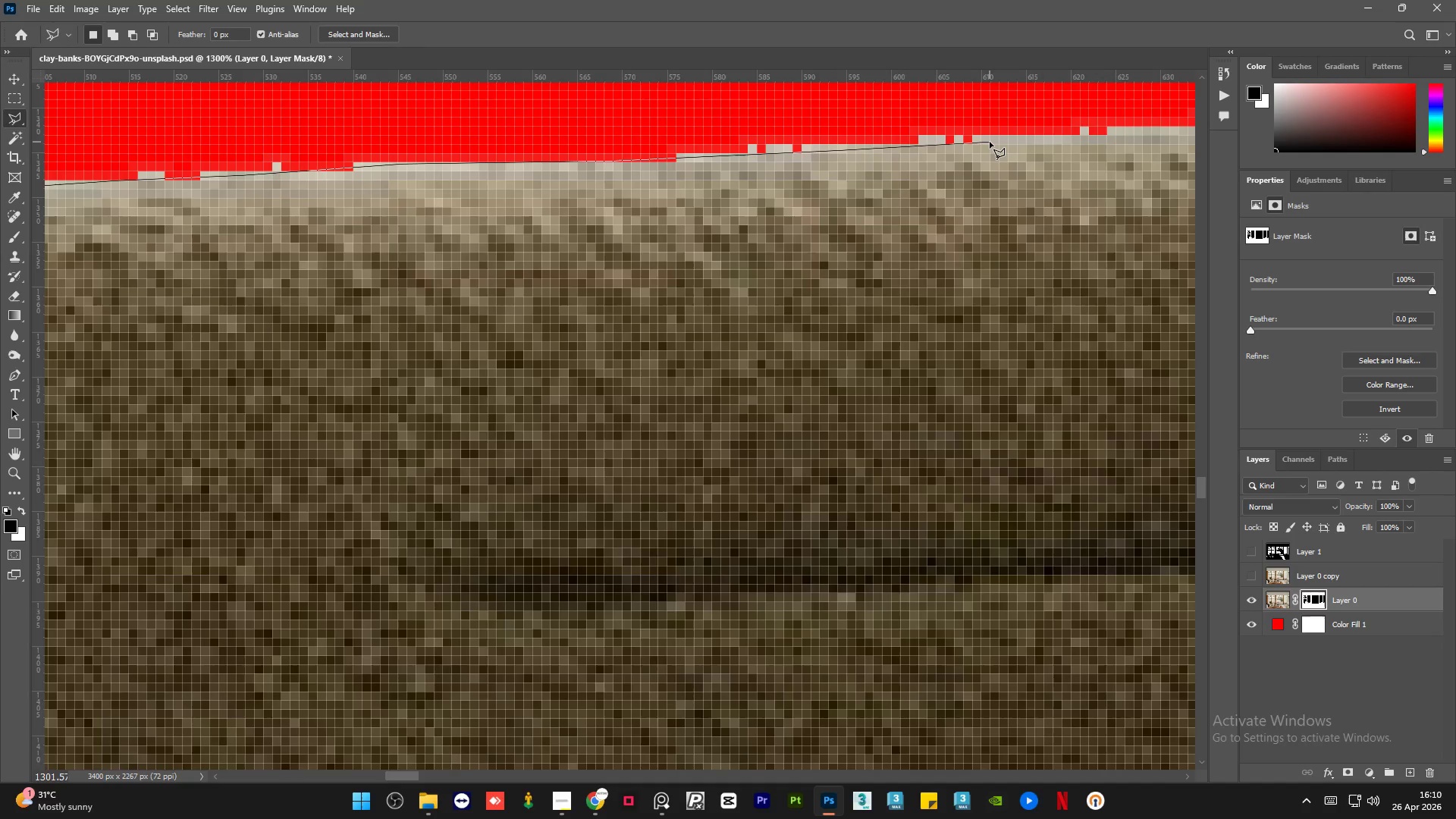 
left_click([990, 142])
 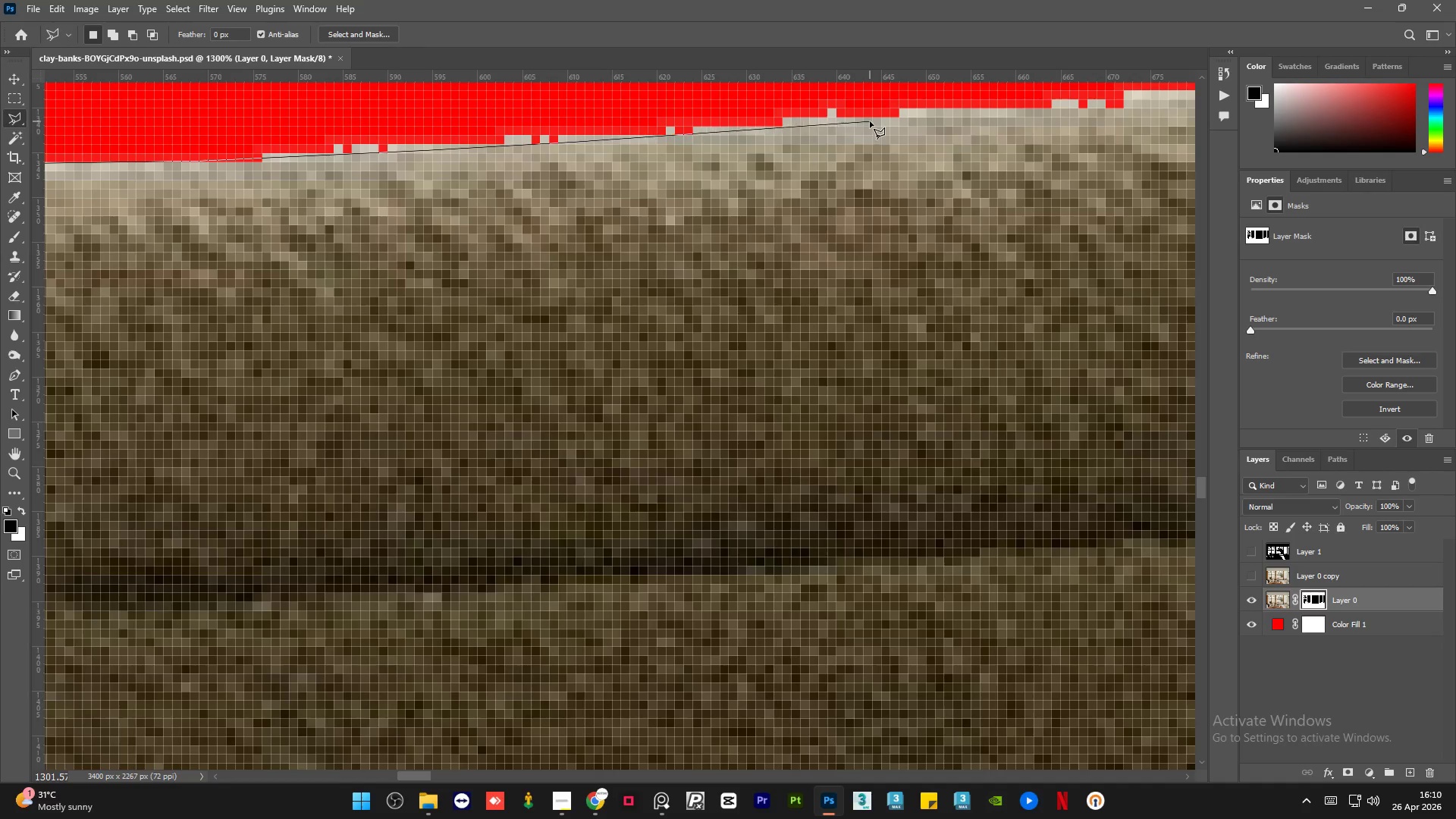 
left_click([877, 119])
 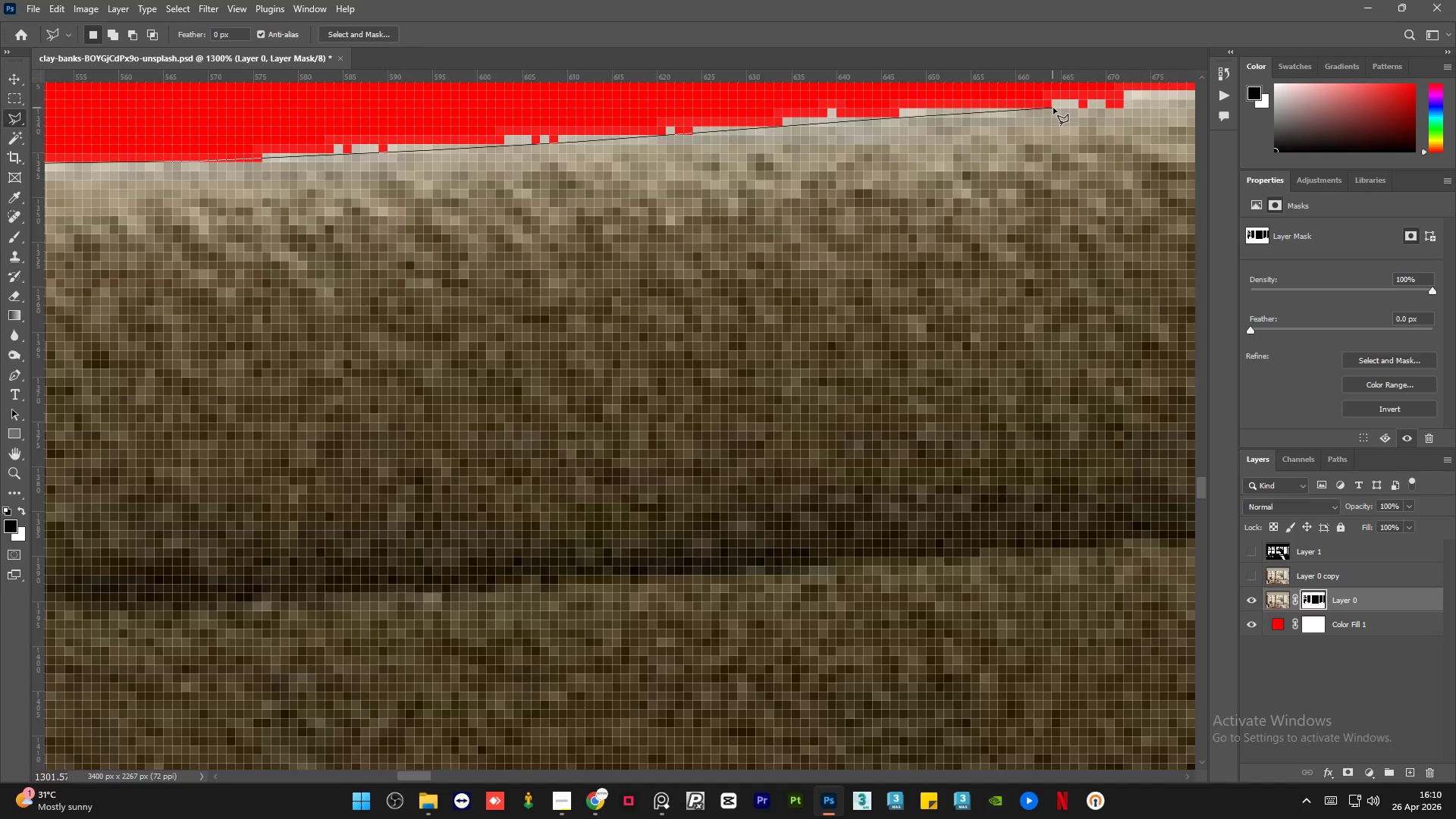 
left_click([1057, 107])
 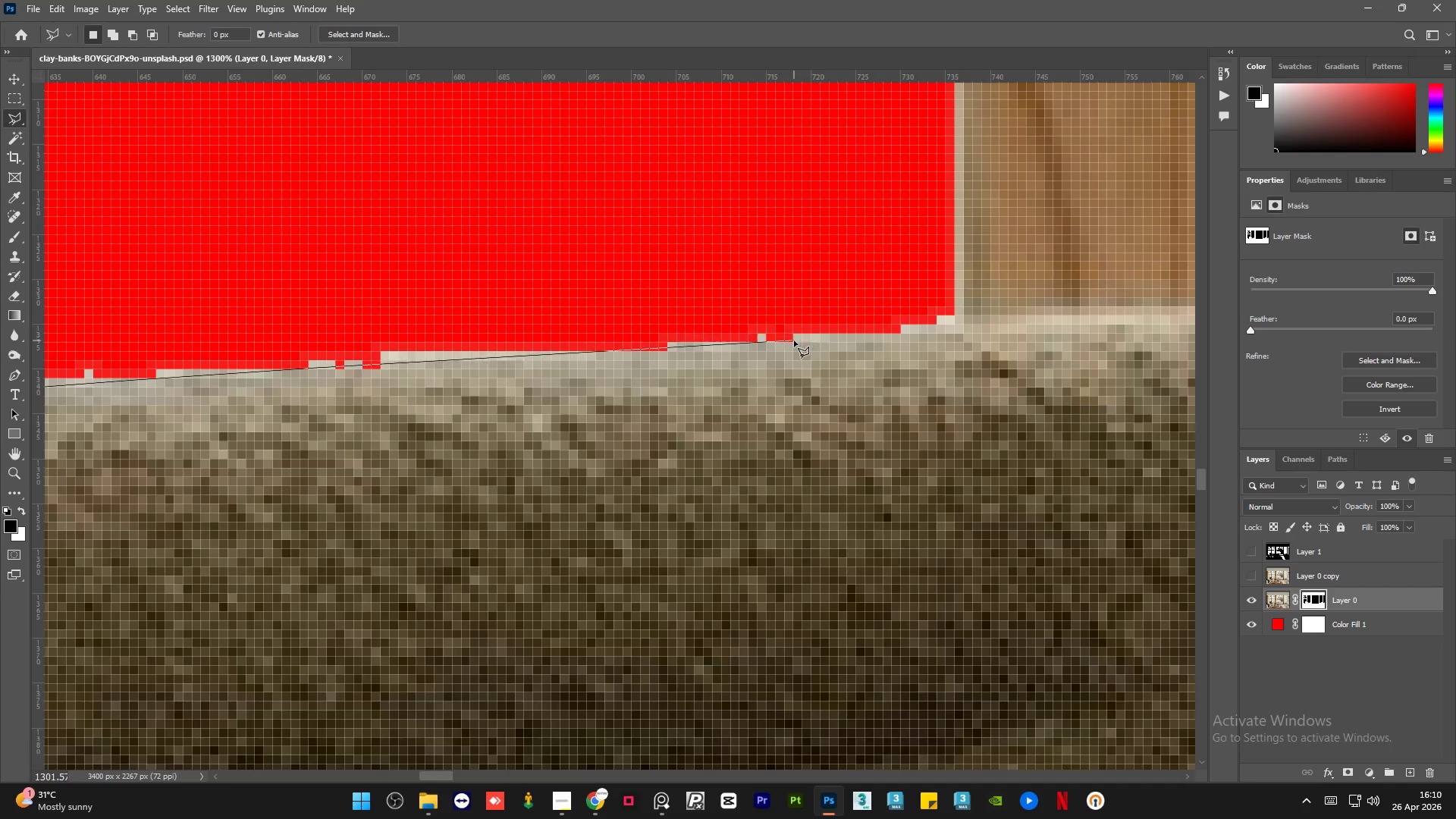 
left_click([789, 343])
 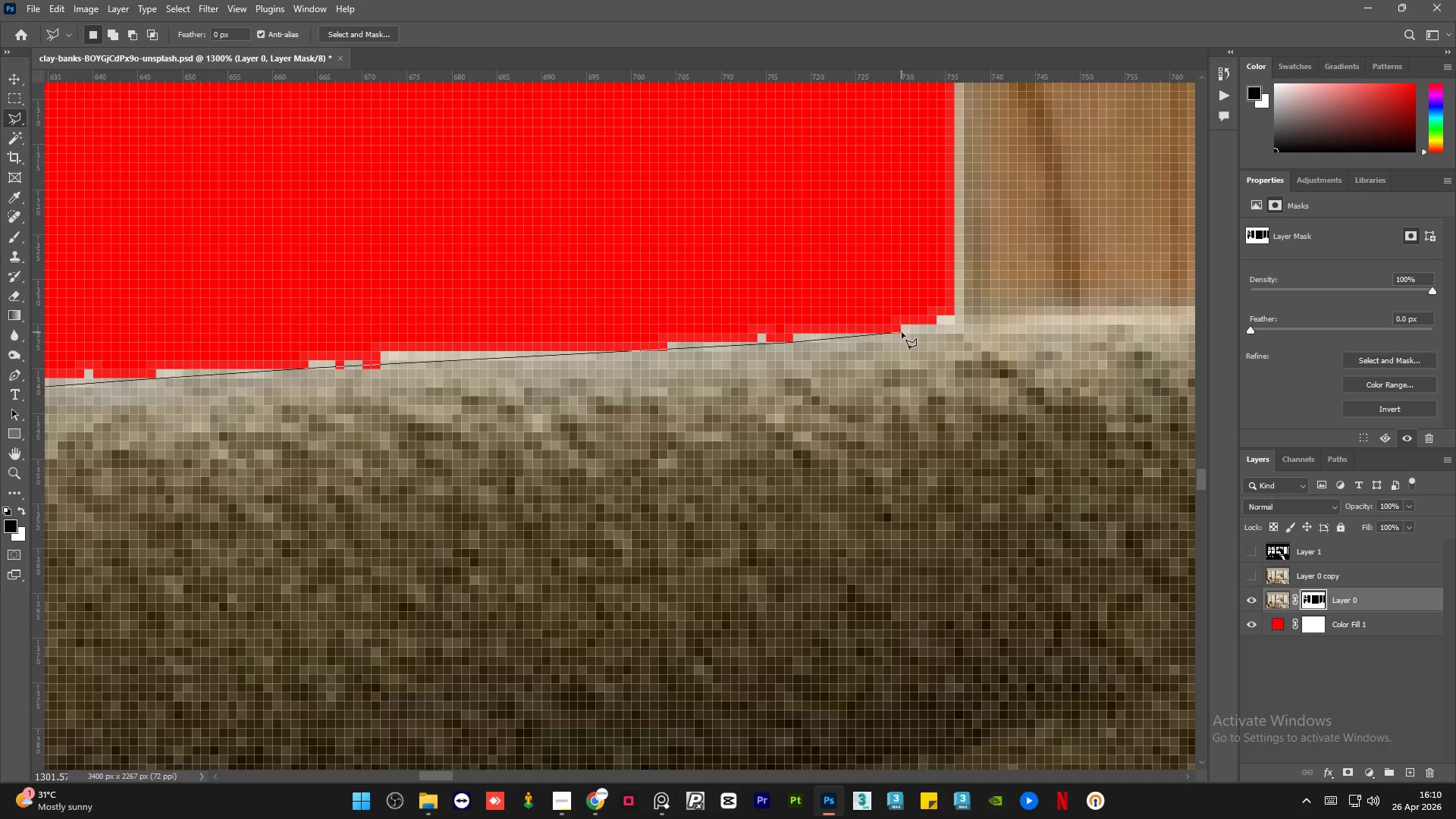 
left_click([902, 332])
 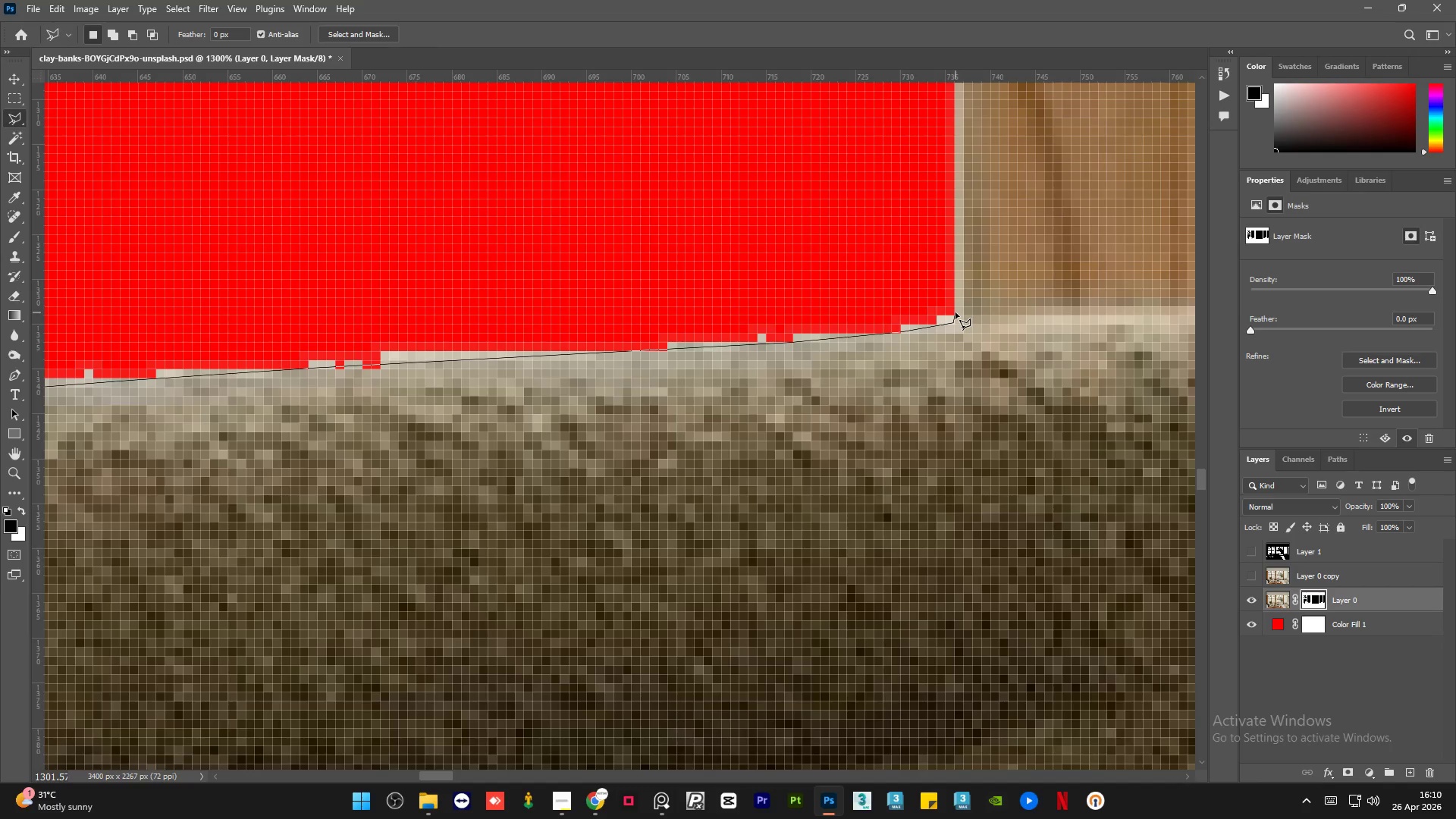 
left_click([849, 187])
 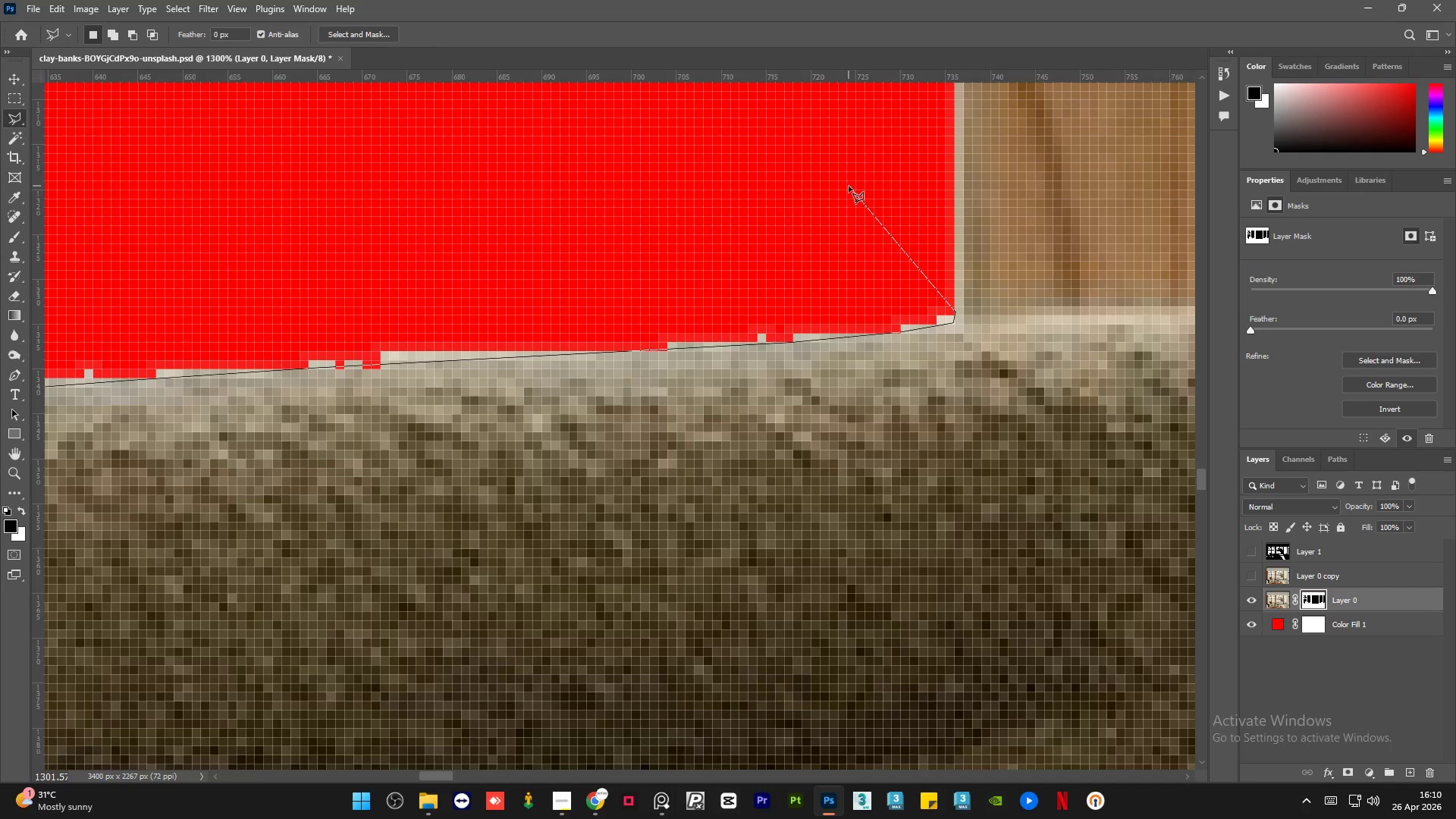 
hold_key(key=AltLeft, duration=1.31)
scroll: coordinate [849, 186], scroll_direction: down, amount: 21.0
 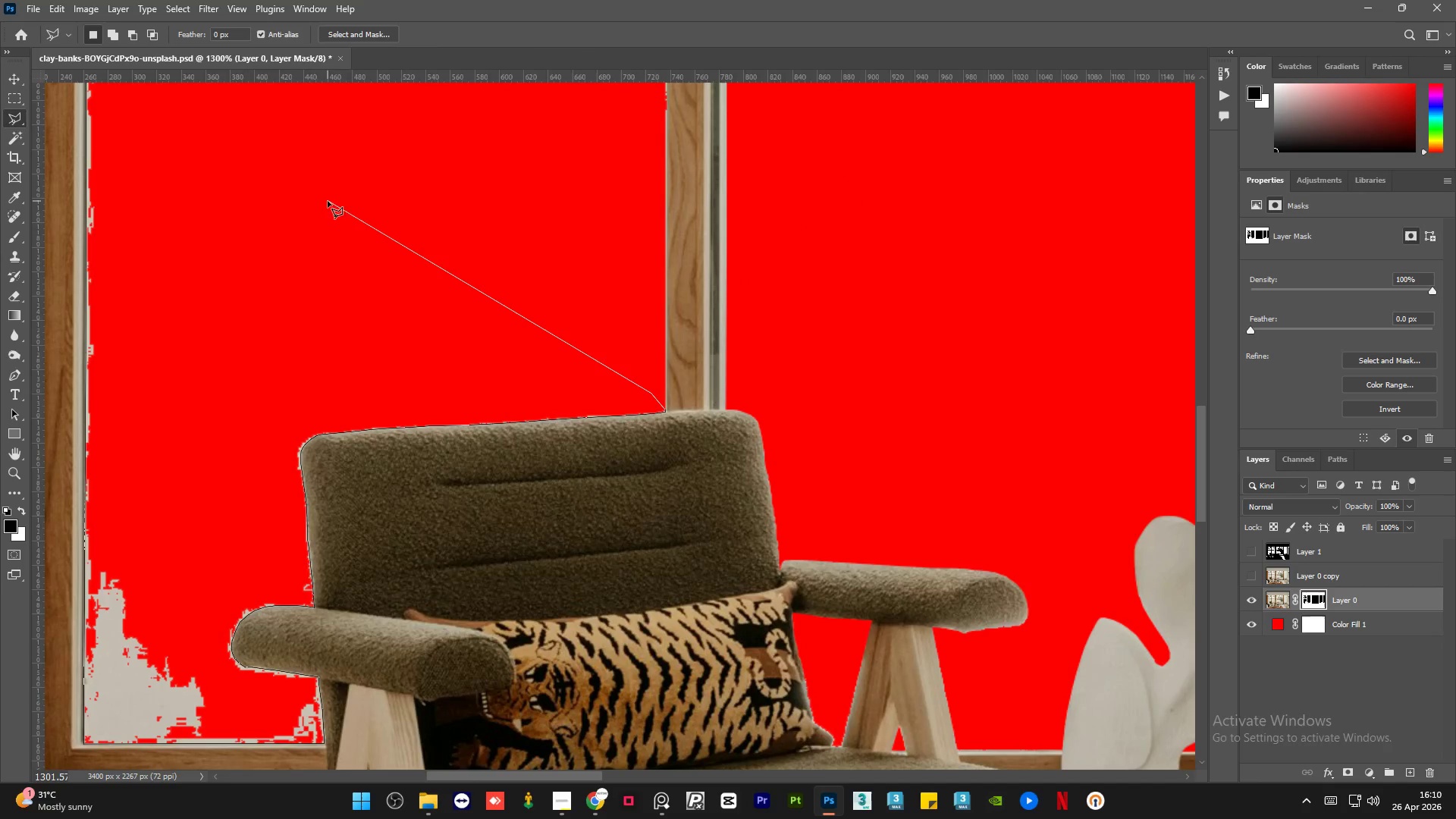 
double_click([221, 274])
 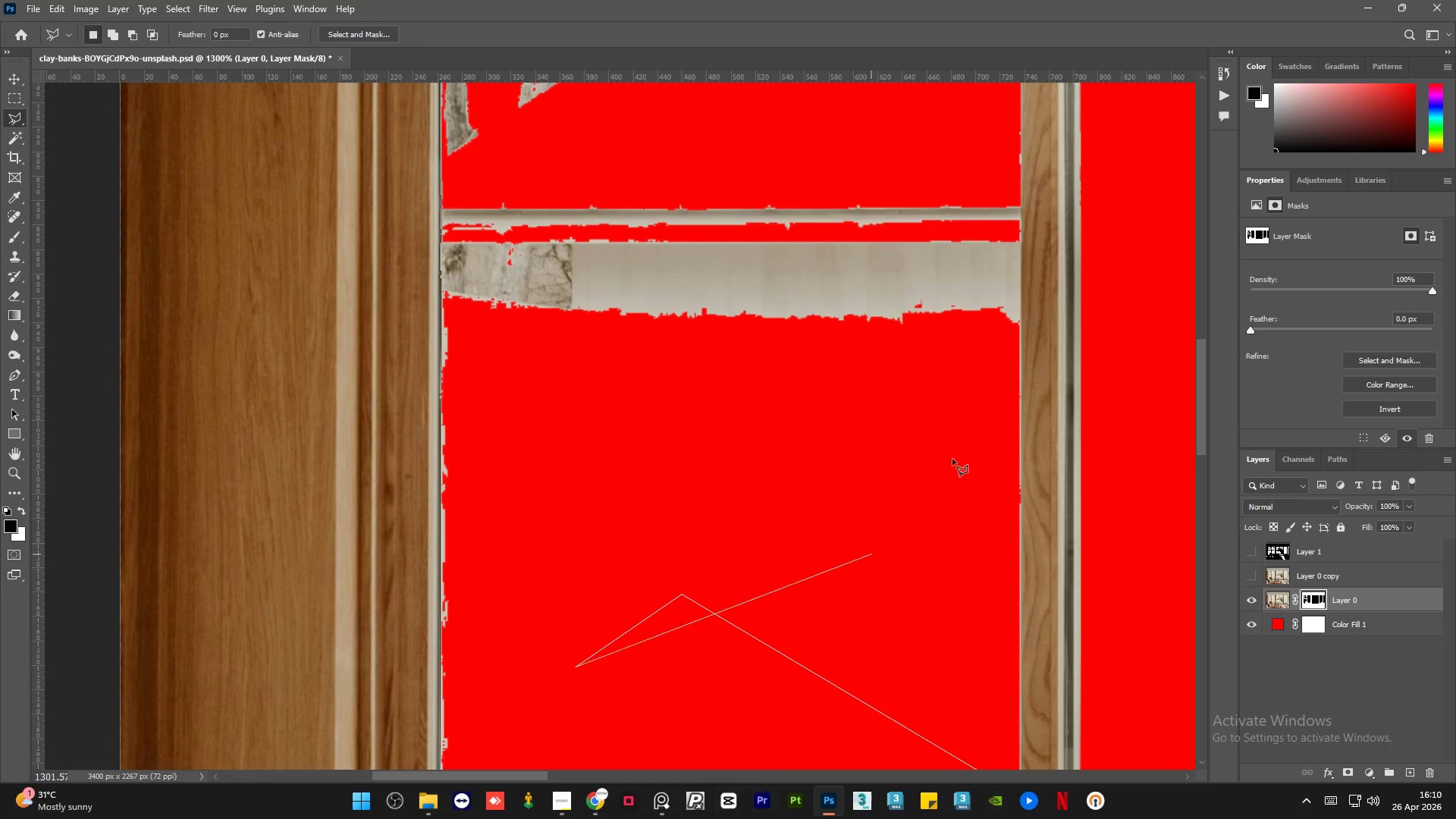 
wait(6.2)
 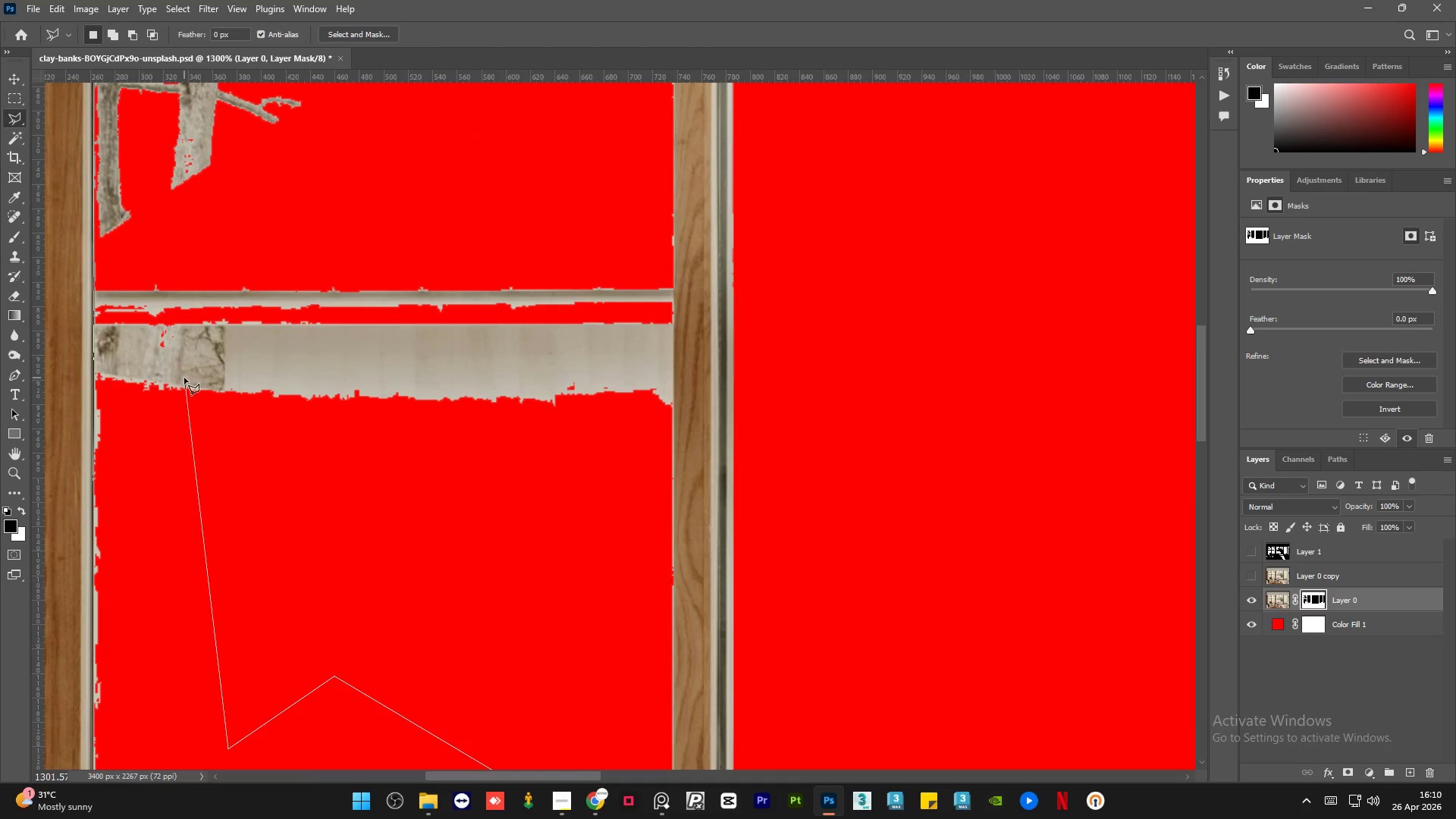 
left_click([695, 450])
 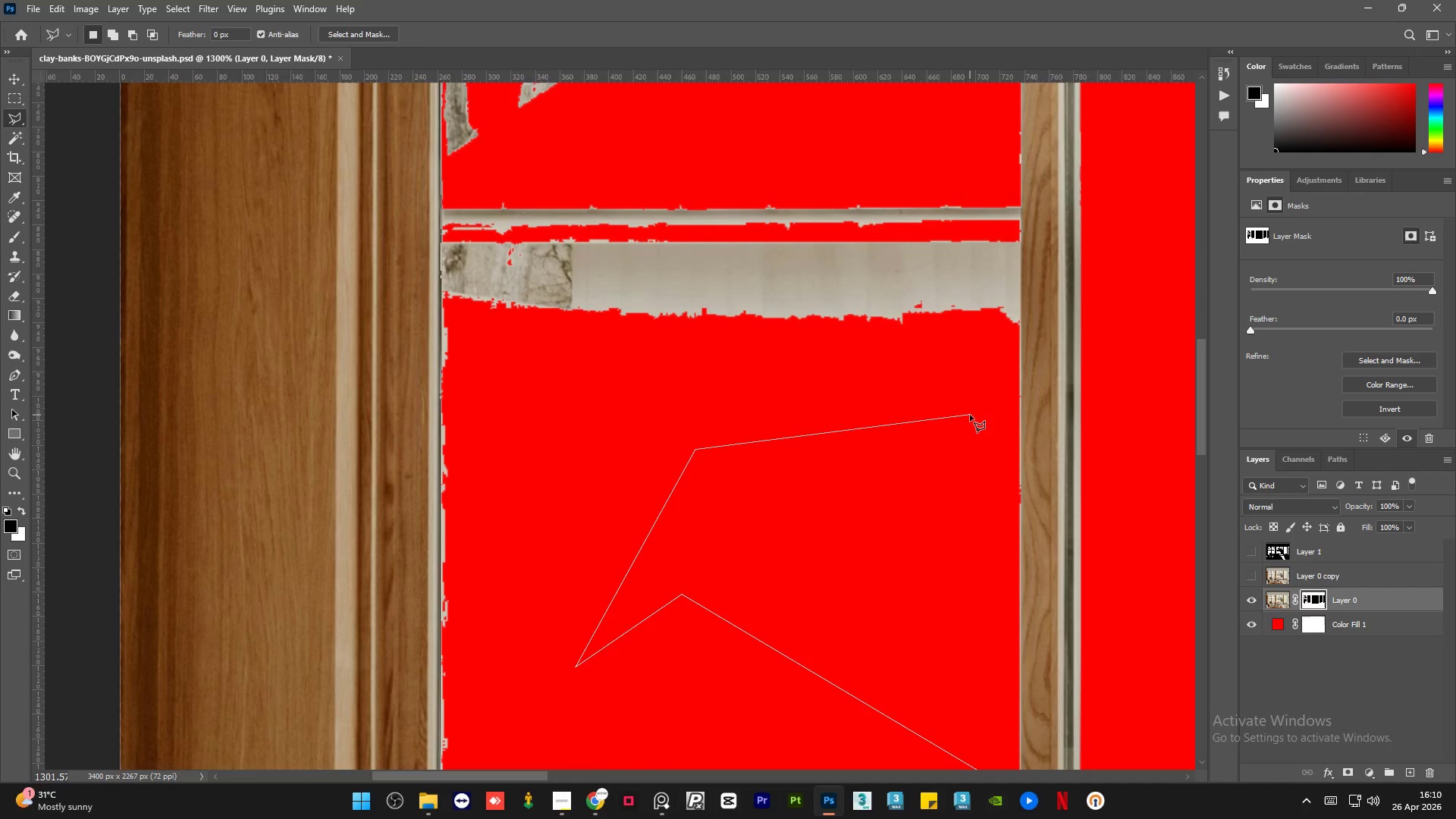 
left_click([970, 415])
 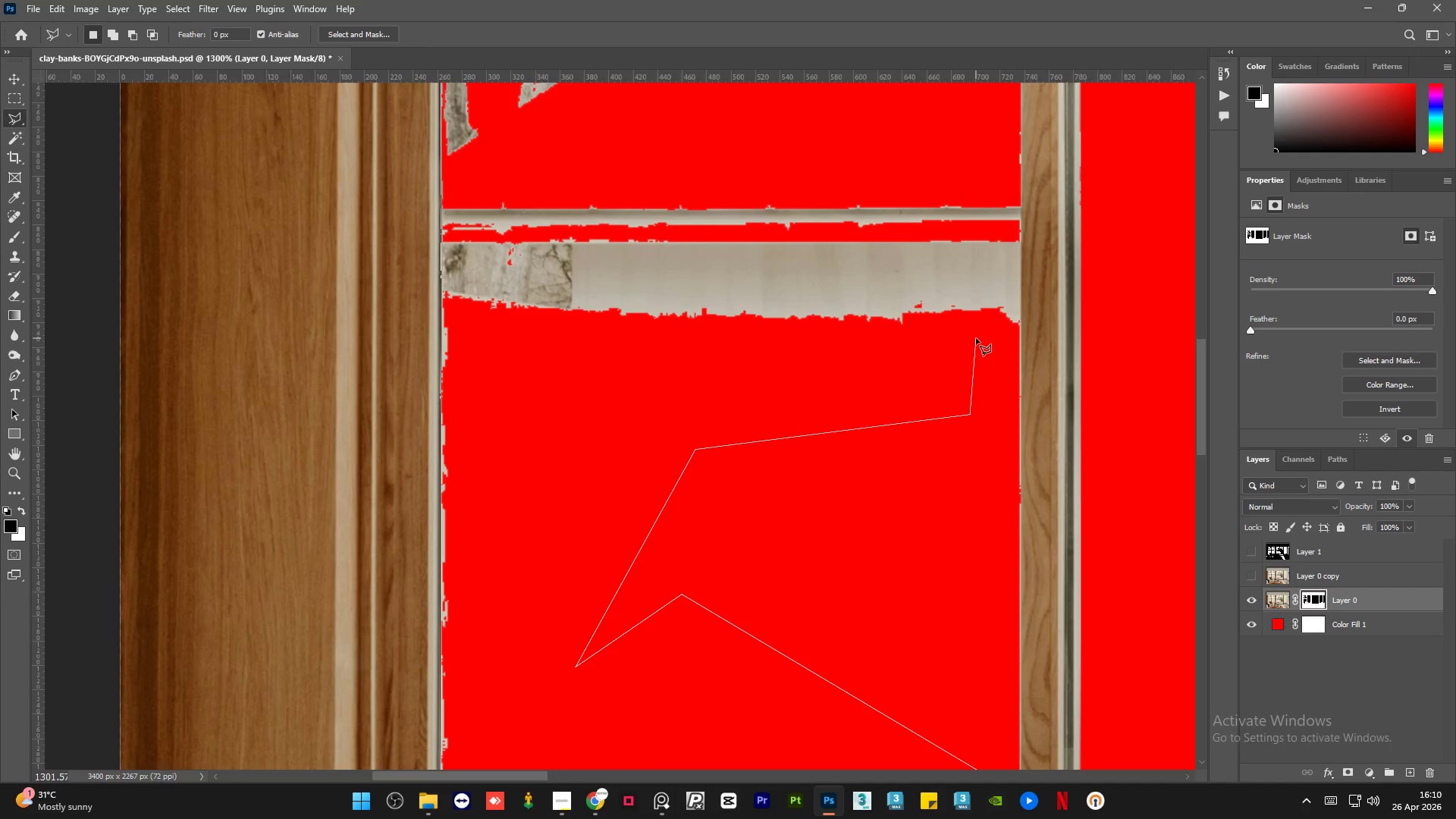 
left_click([976, 337])
 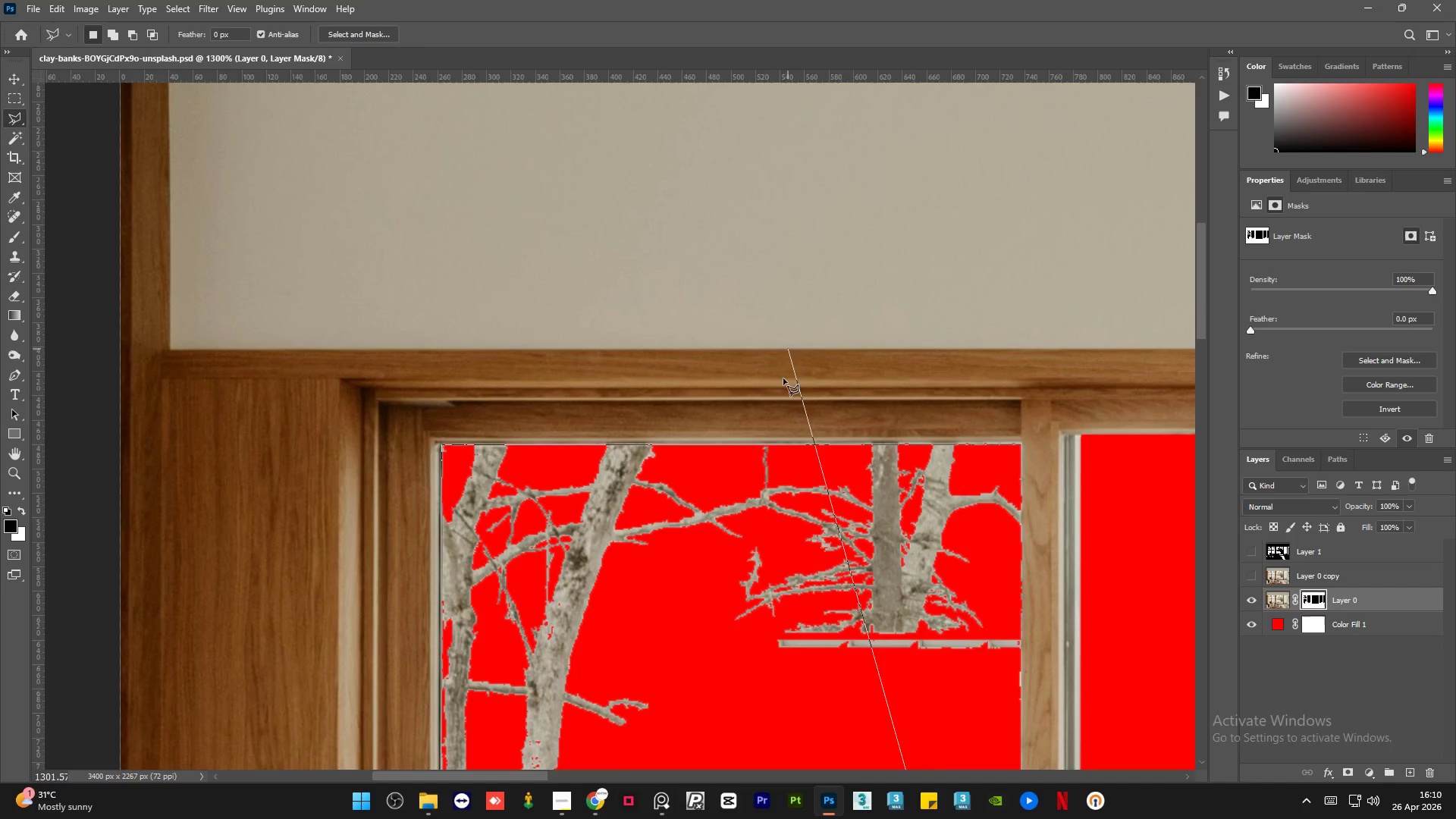 
left_click([736, 472])
 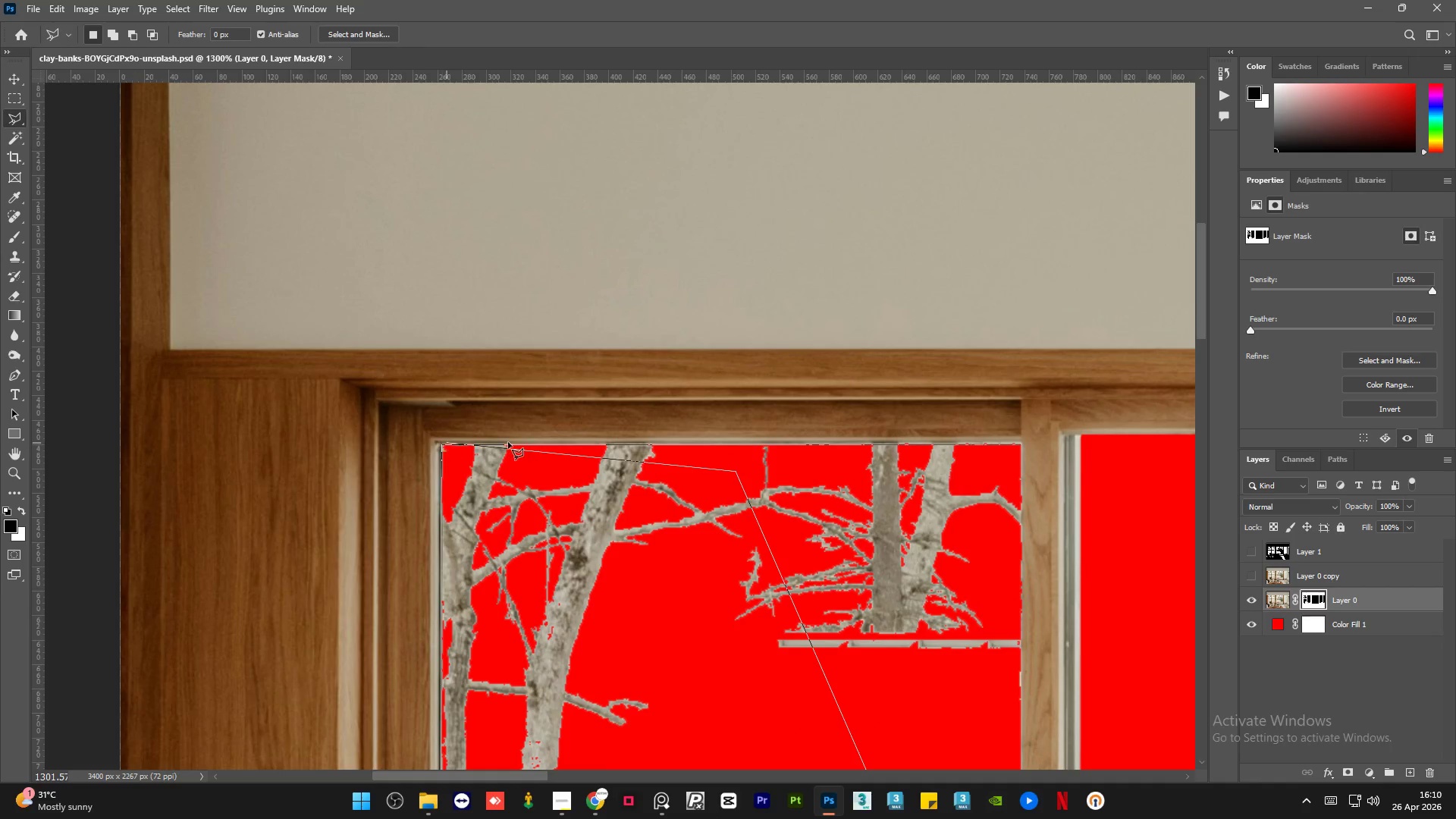 
hold_key(key=AltLeft, duration=0.84)
scroll: coordinate [1034, 509], scroll_direction: up, amount: 10.0
 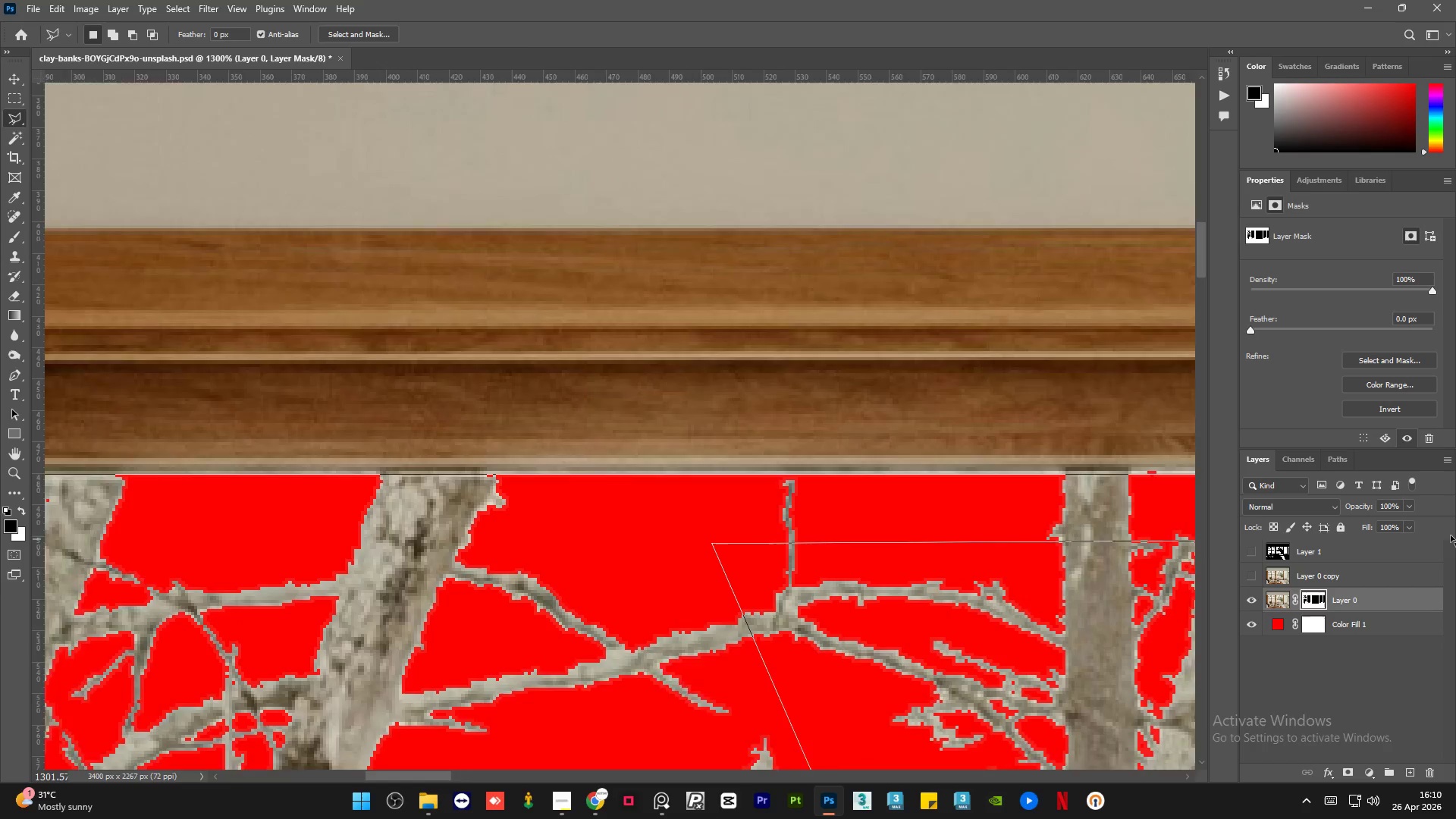 
hold_key(key=AltLeft, duration=0.47)
scroll: coordinate [1075, 505], scroll_direction: up, amount: 6.0
 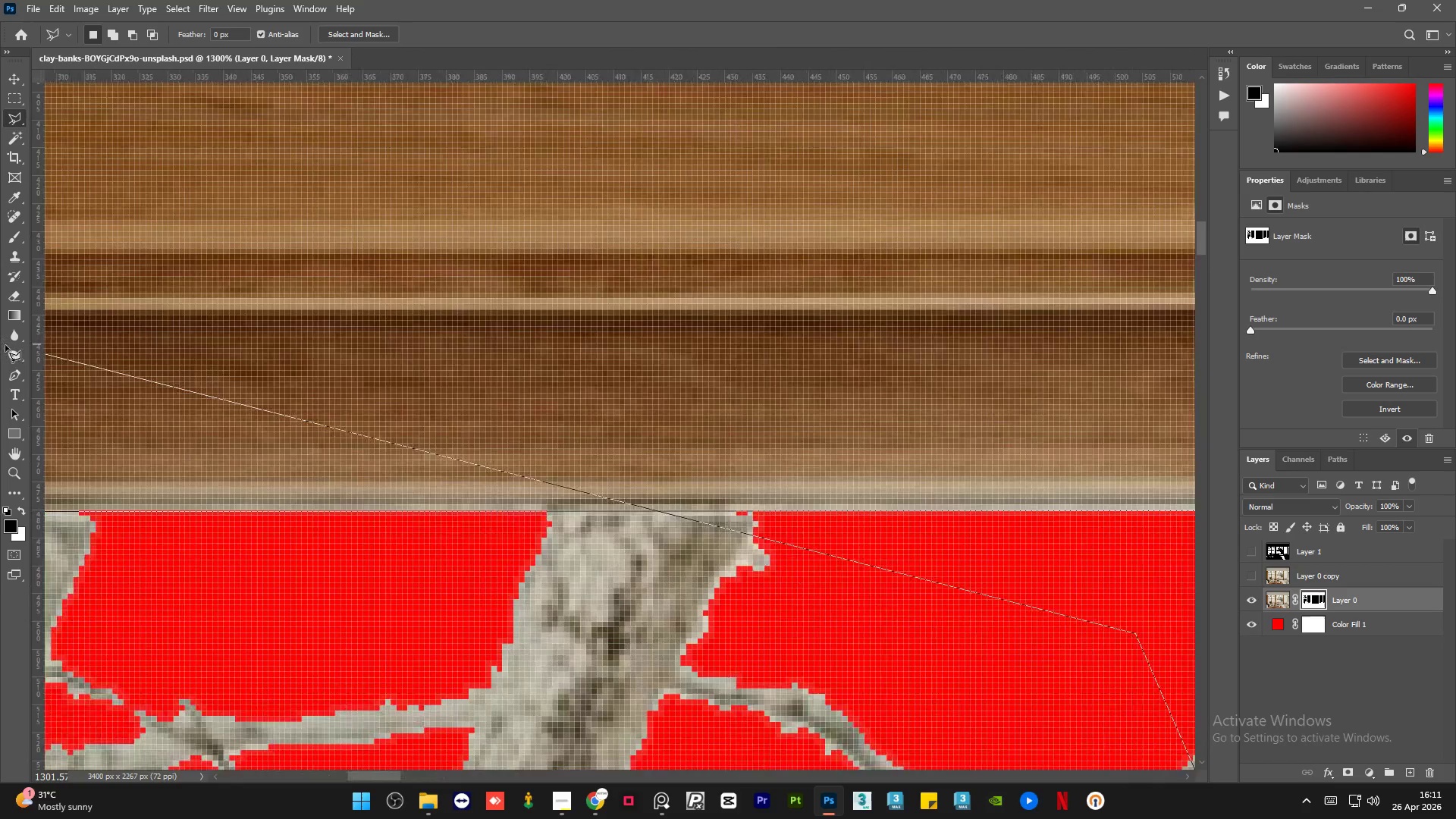 
wait(8.36)
 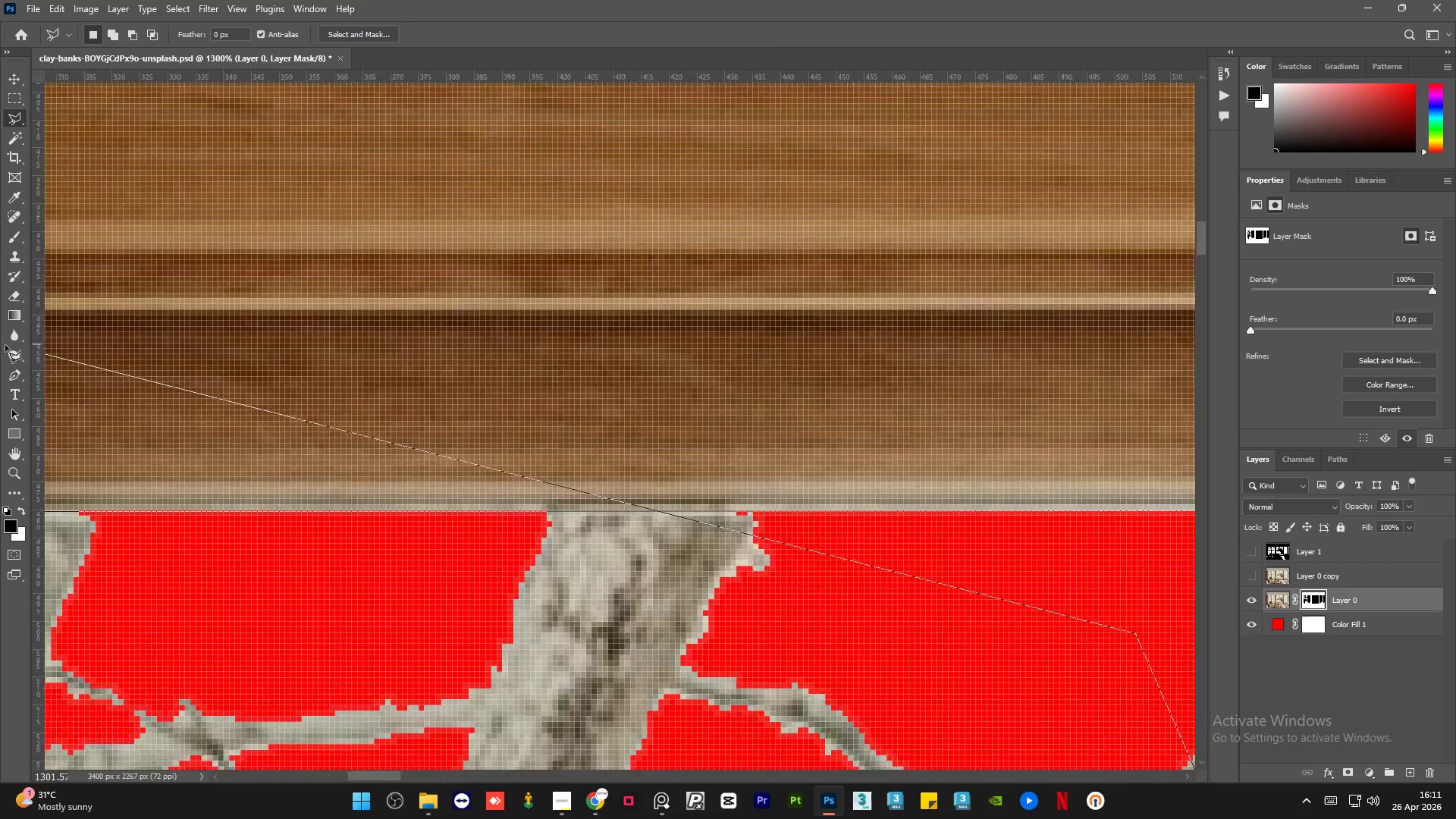 
hold_key(key=AltLeft, duration=3.38)
scroll: coordinate [314, 340], scroll_direction: down, amount: 28.0
 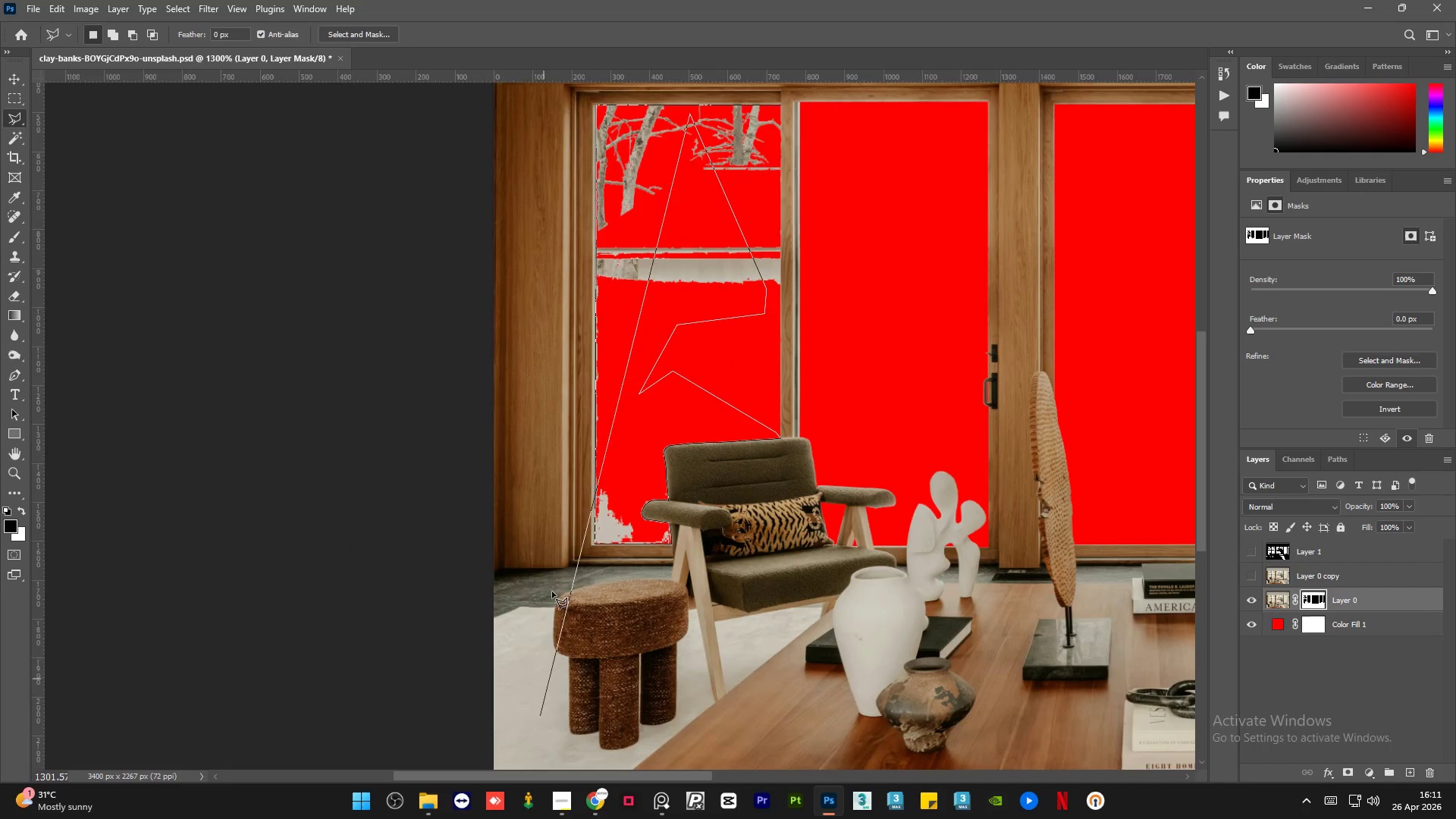 
hold_key(key=AltLeft, duration=0.61)
hold_key(key=AltLeft, duration=0.84)
scroll: coordinate [616, 719], scroll_direction: up, amount: 14.0
 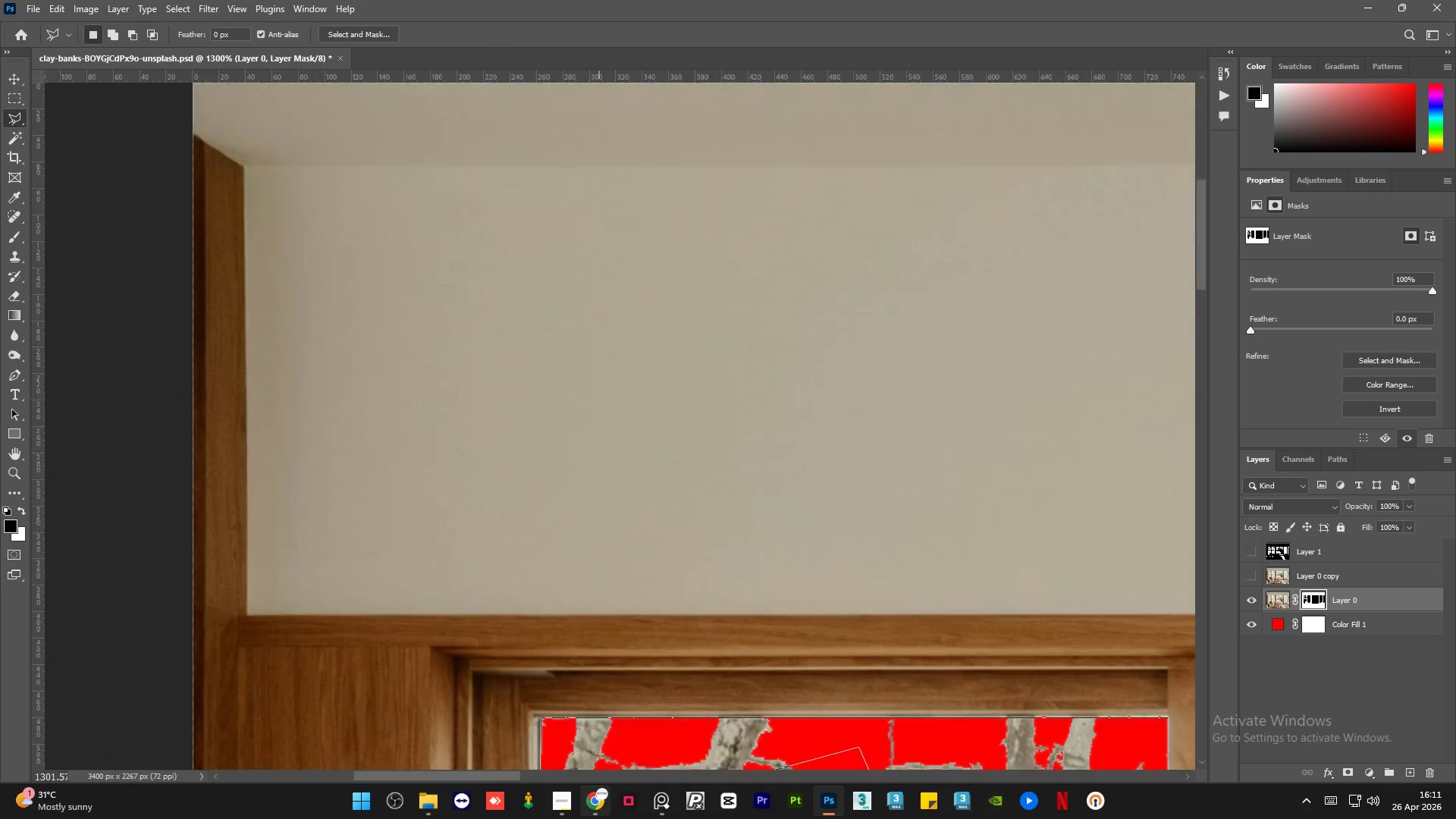 
hold_key(key=AltLeft, duration=0.62)
scroll: coordinate [743, 606], scroll_direction: up, amount: 5.0
 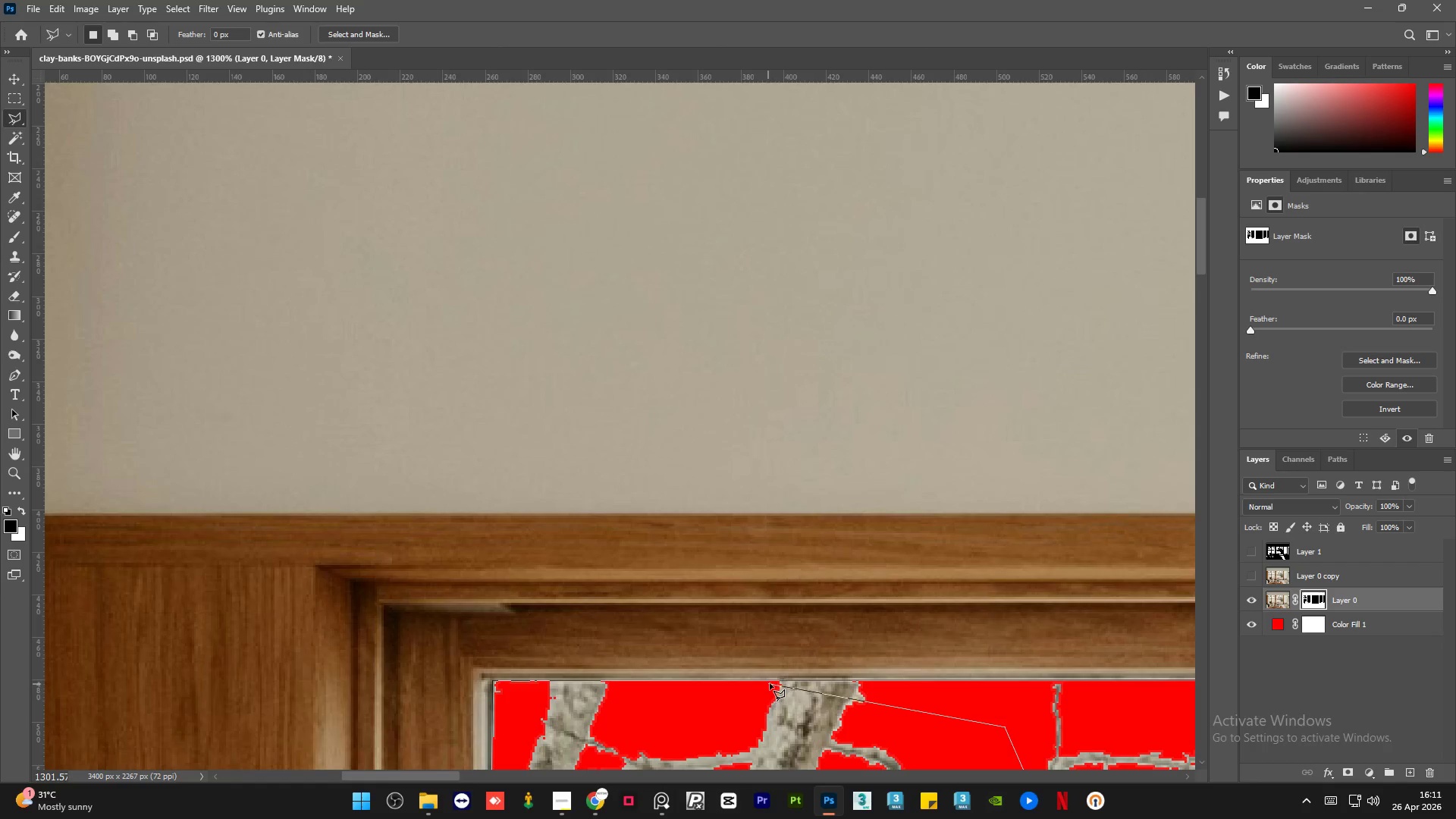 
double_click([771, 680])
 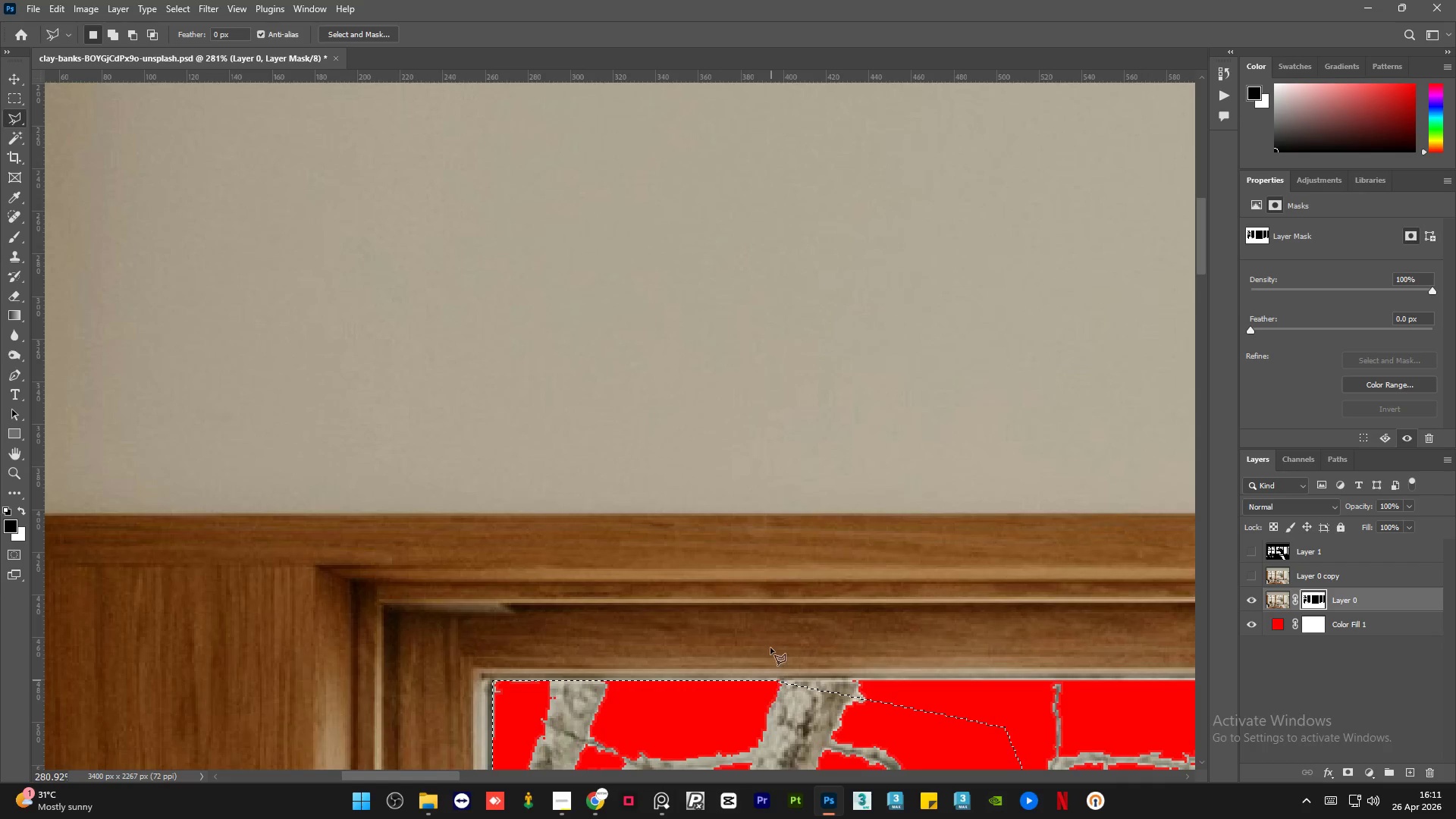 
hold_key(key=AltLeft, duration=1.51)
scroll: coordinate [672, 274], scroll_direction: down, amount: 33.0
 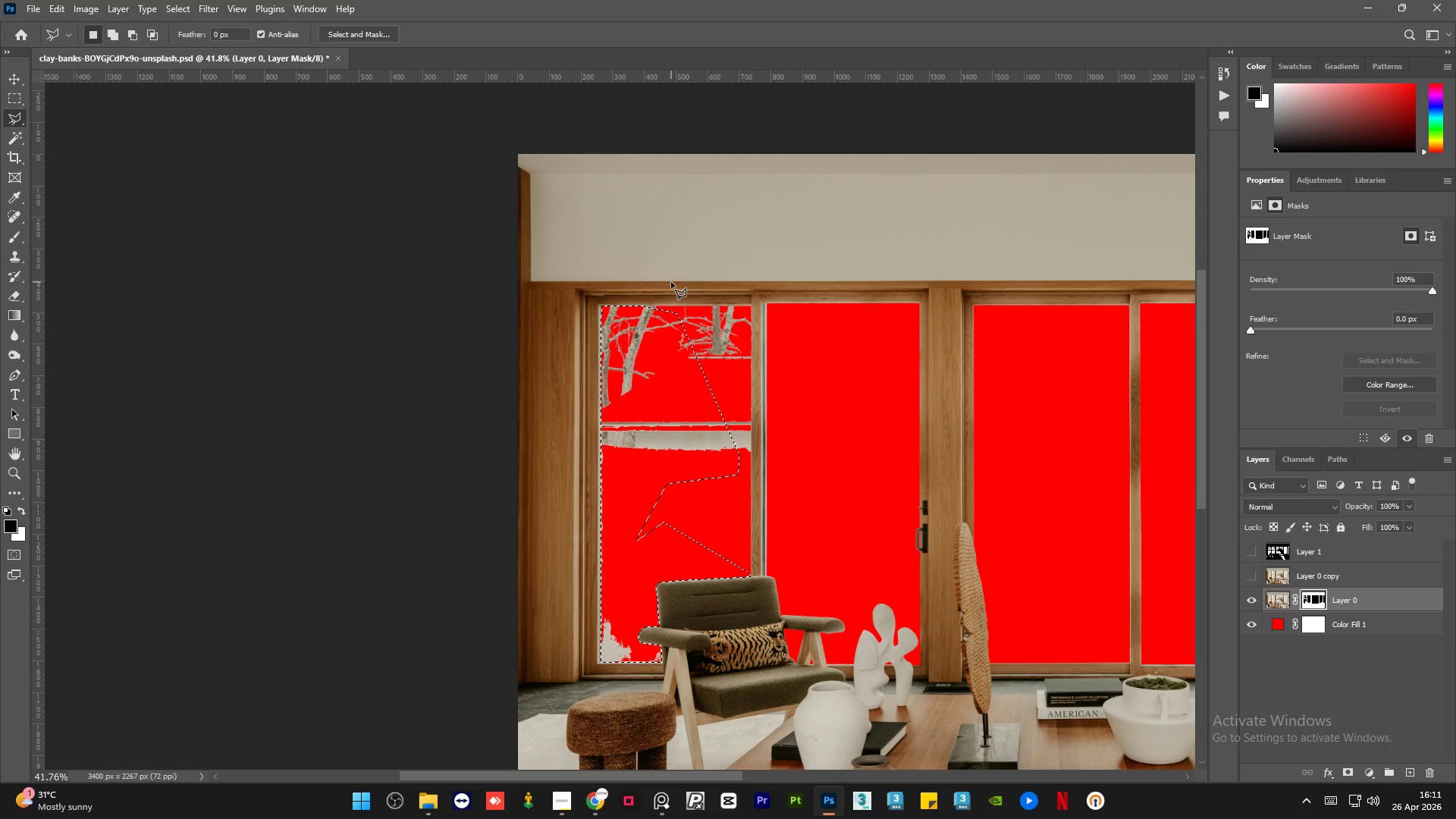 
key(Delete)
 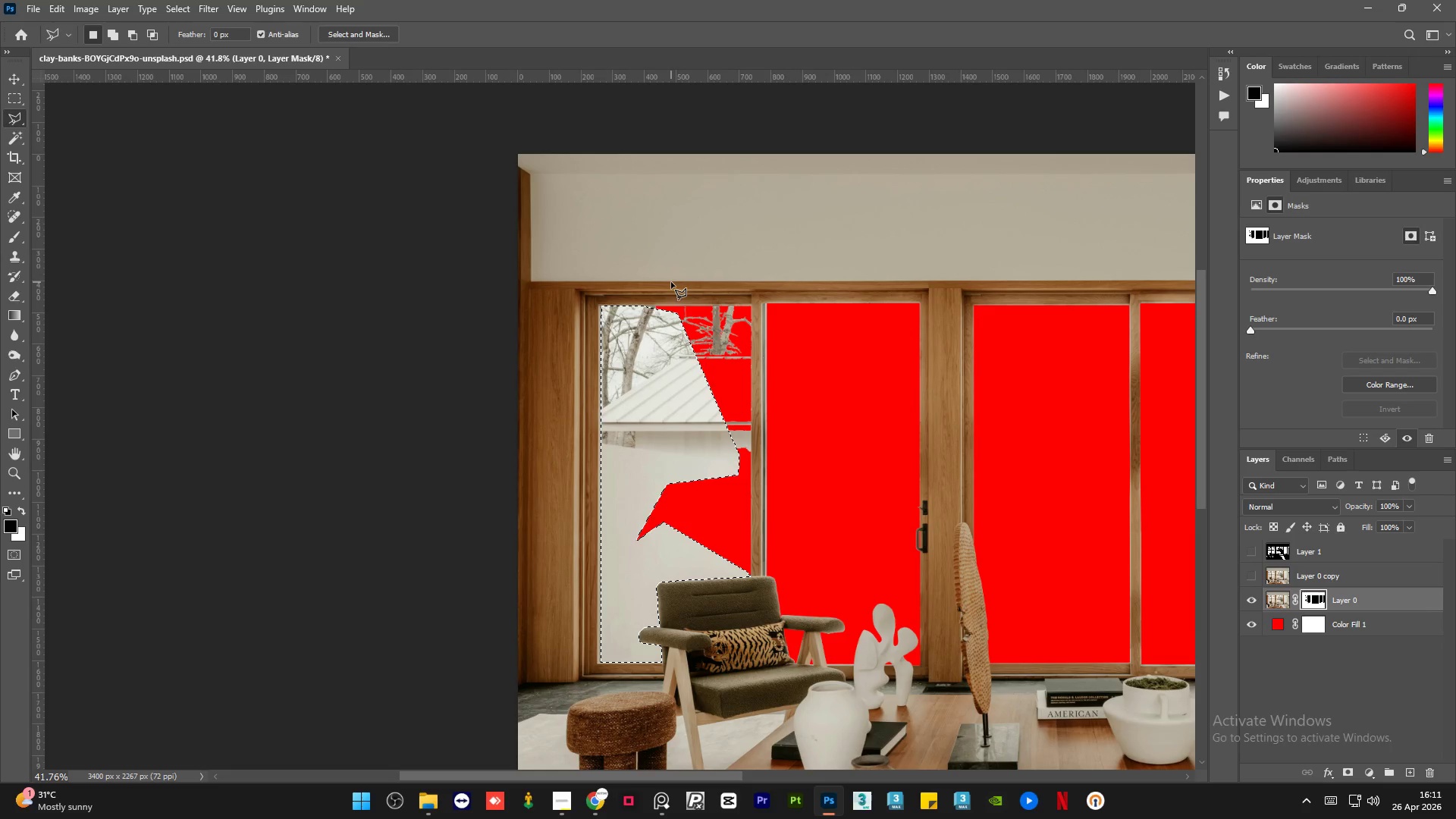 
key(Control+Z)
 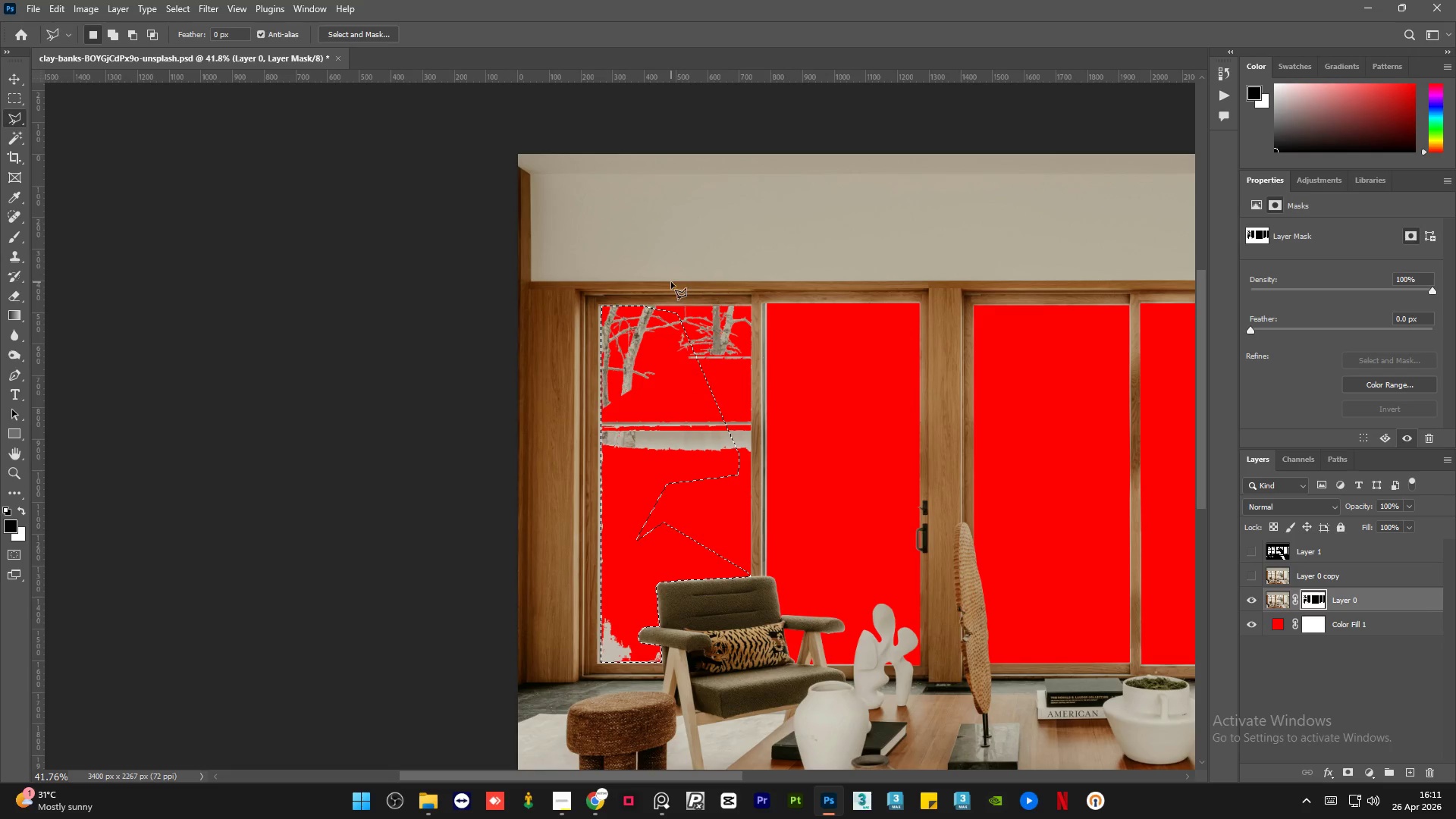 
key(X)
 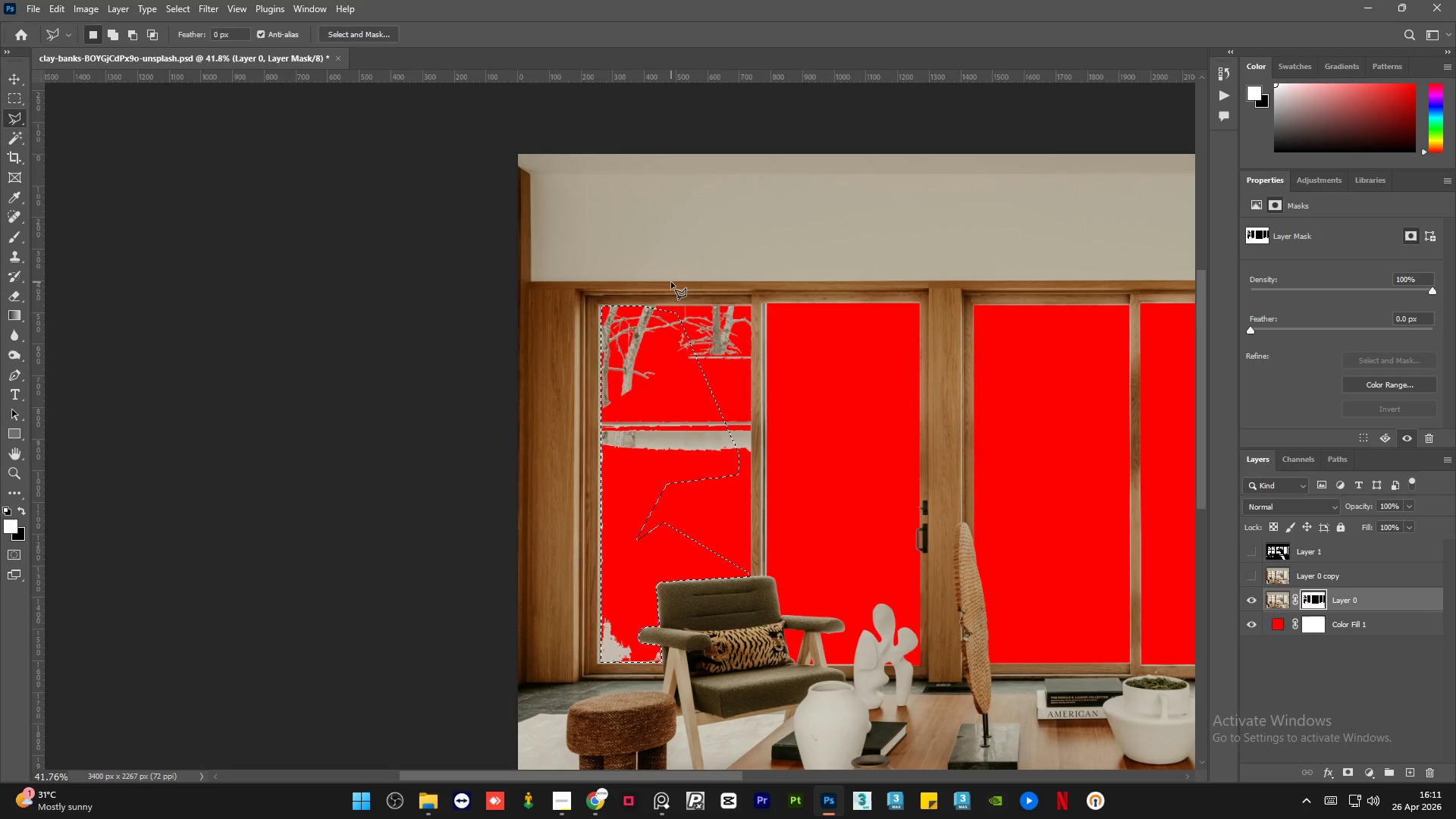 
key(Delete)
 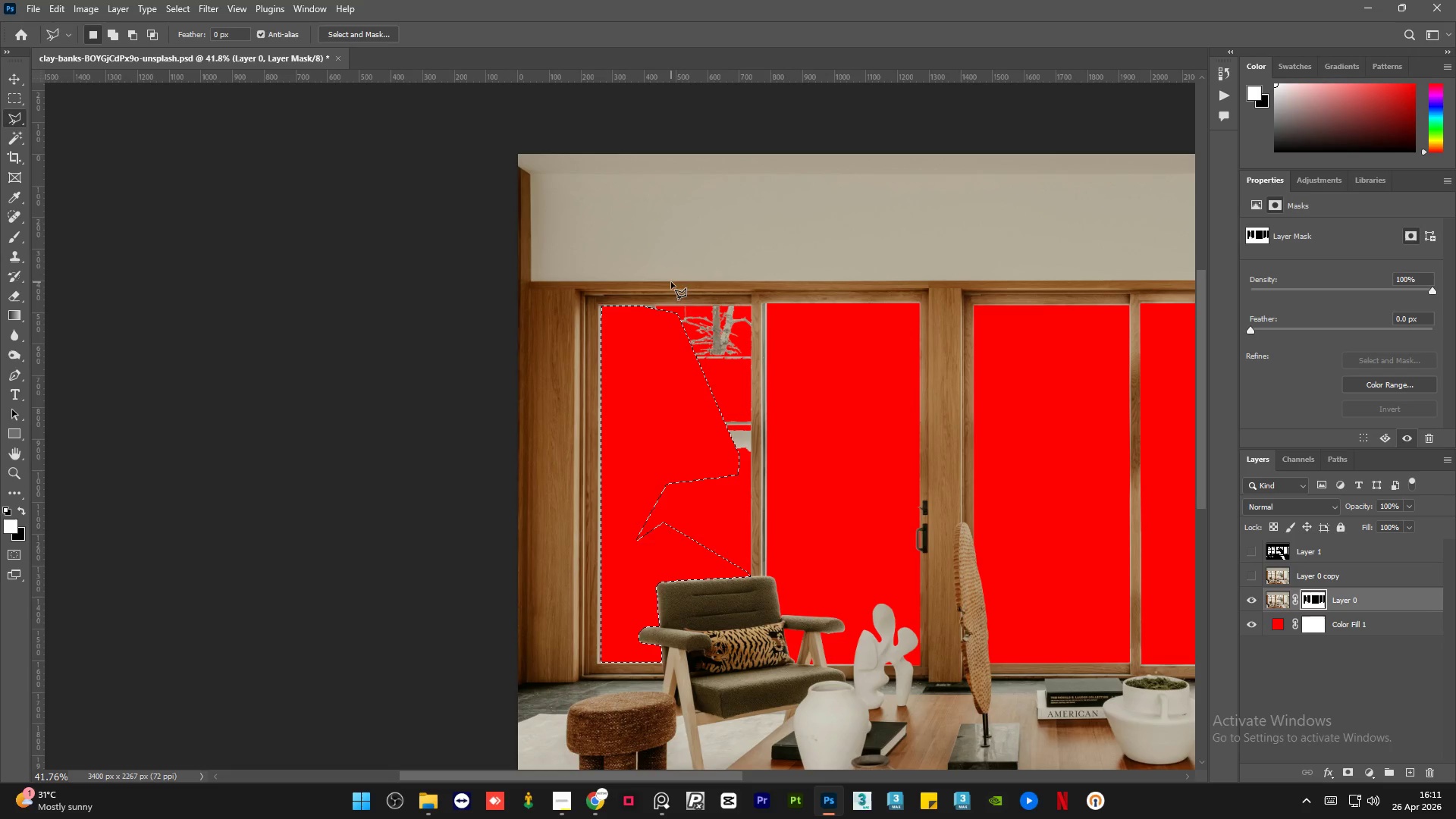 
key(Control+D)
 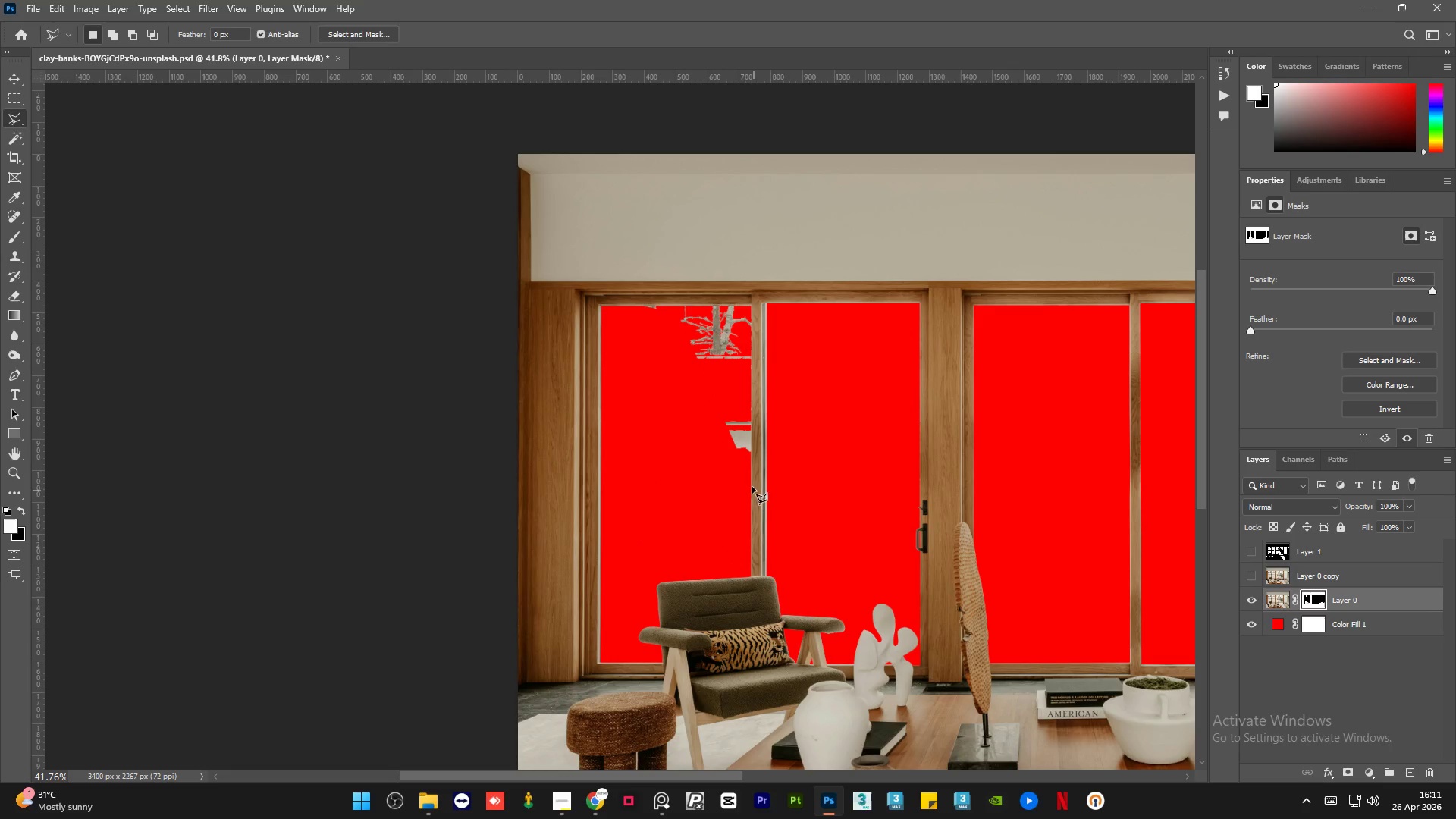 
hold_key(key=AltLeft, duration=1.74)
scroll: coordinate [566, 318], scroll_direction: up, amount: 26.0
 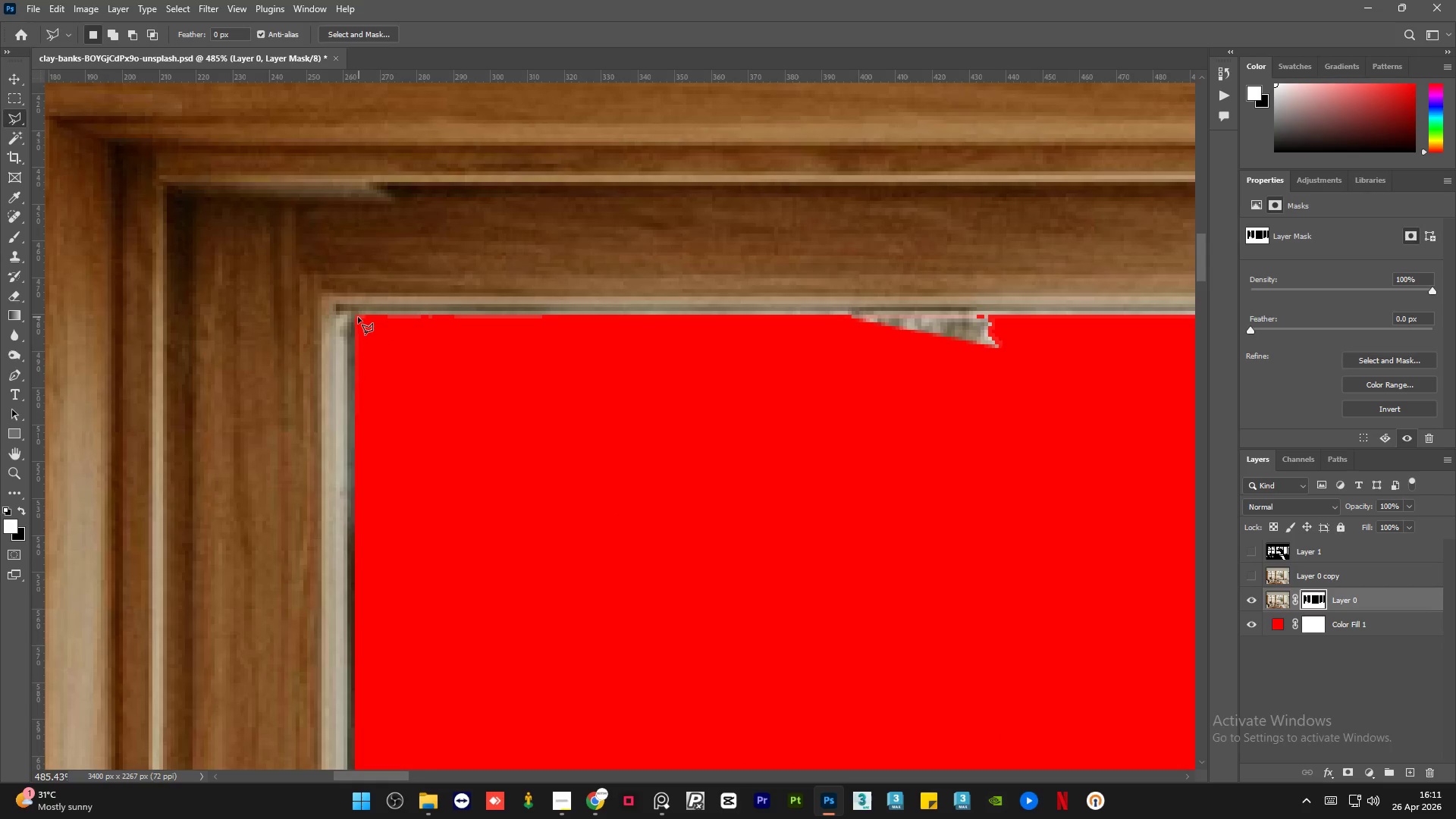 
left_click_drag(start_coordinate=[356, 317], to_coordinate=[361, 317])
 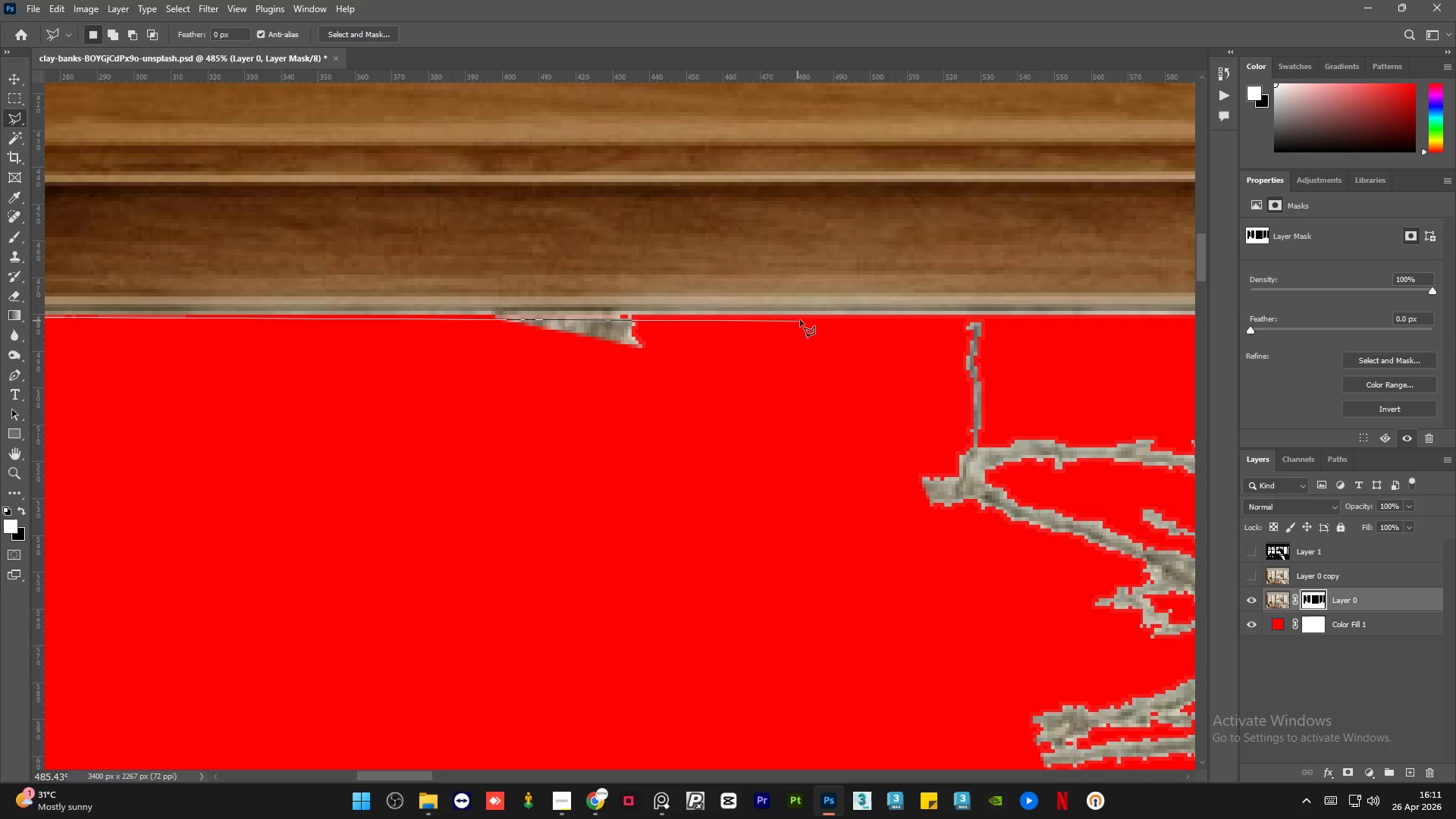 
left_click([806, 315])
 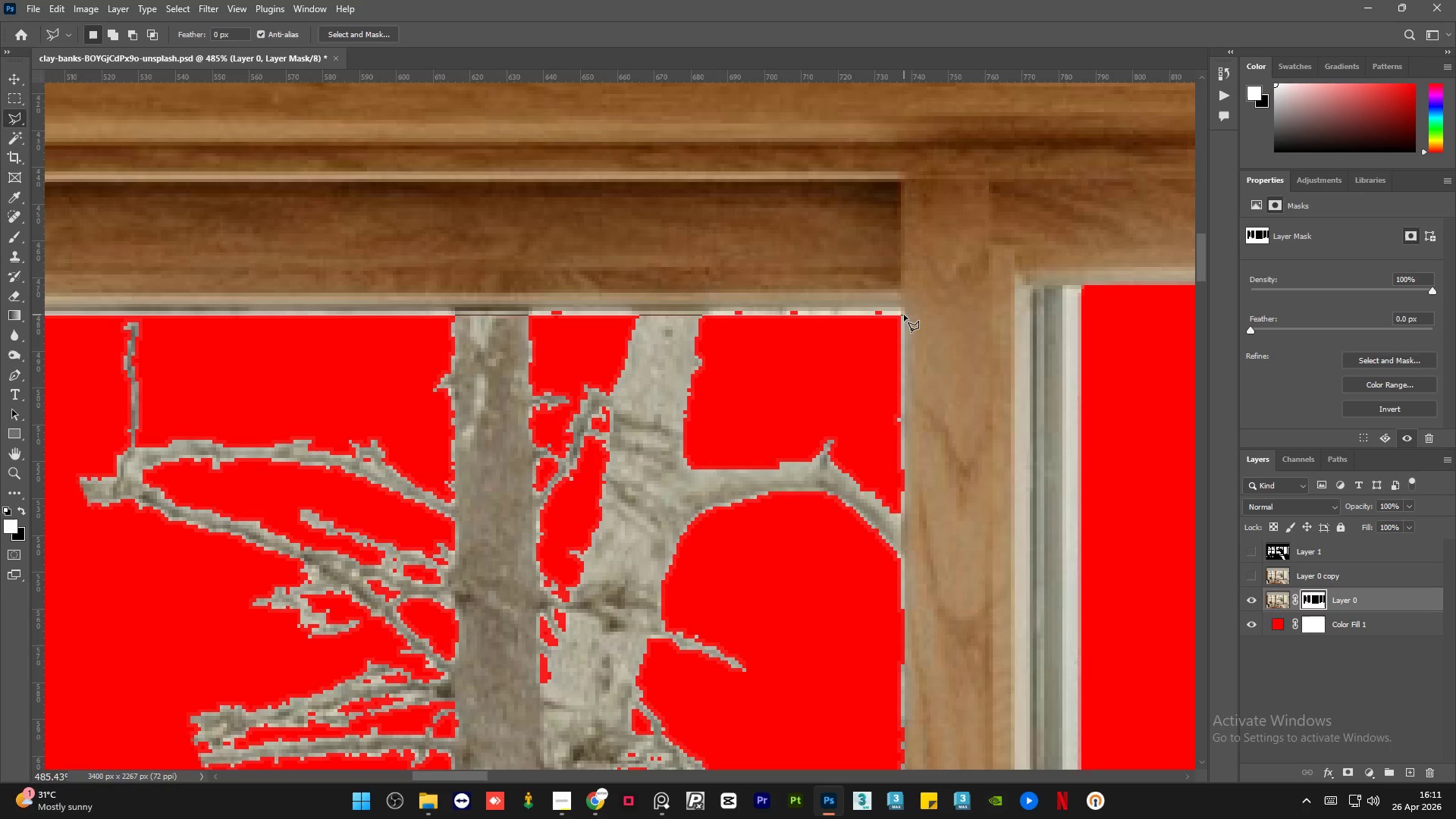 
left_click([900, 317])
 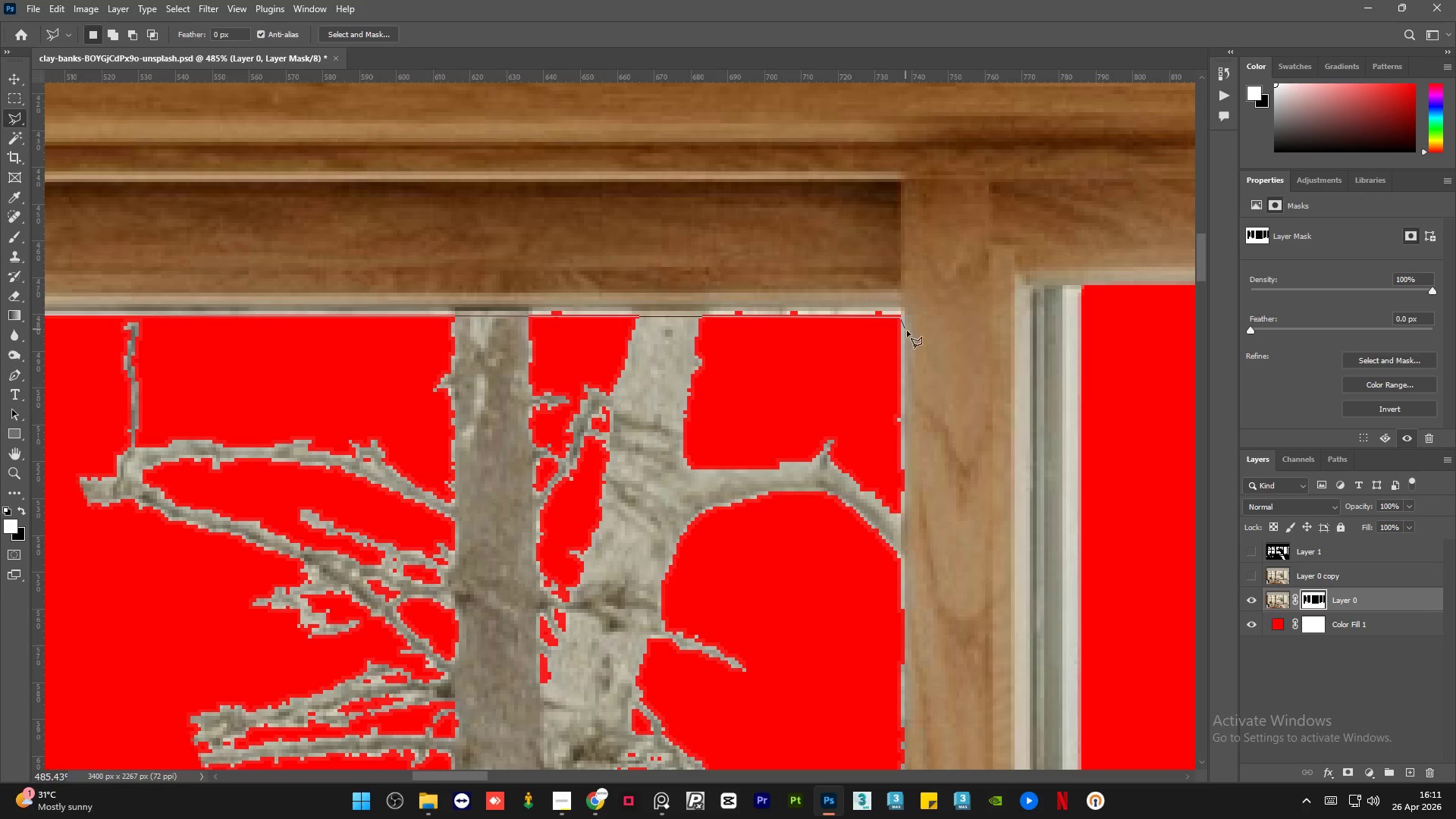 
left_click([904, 337])
 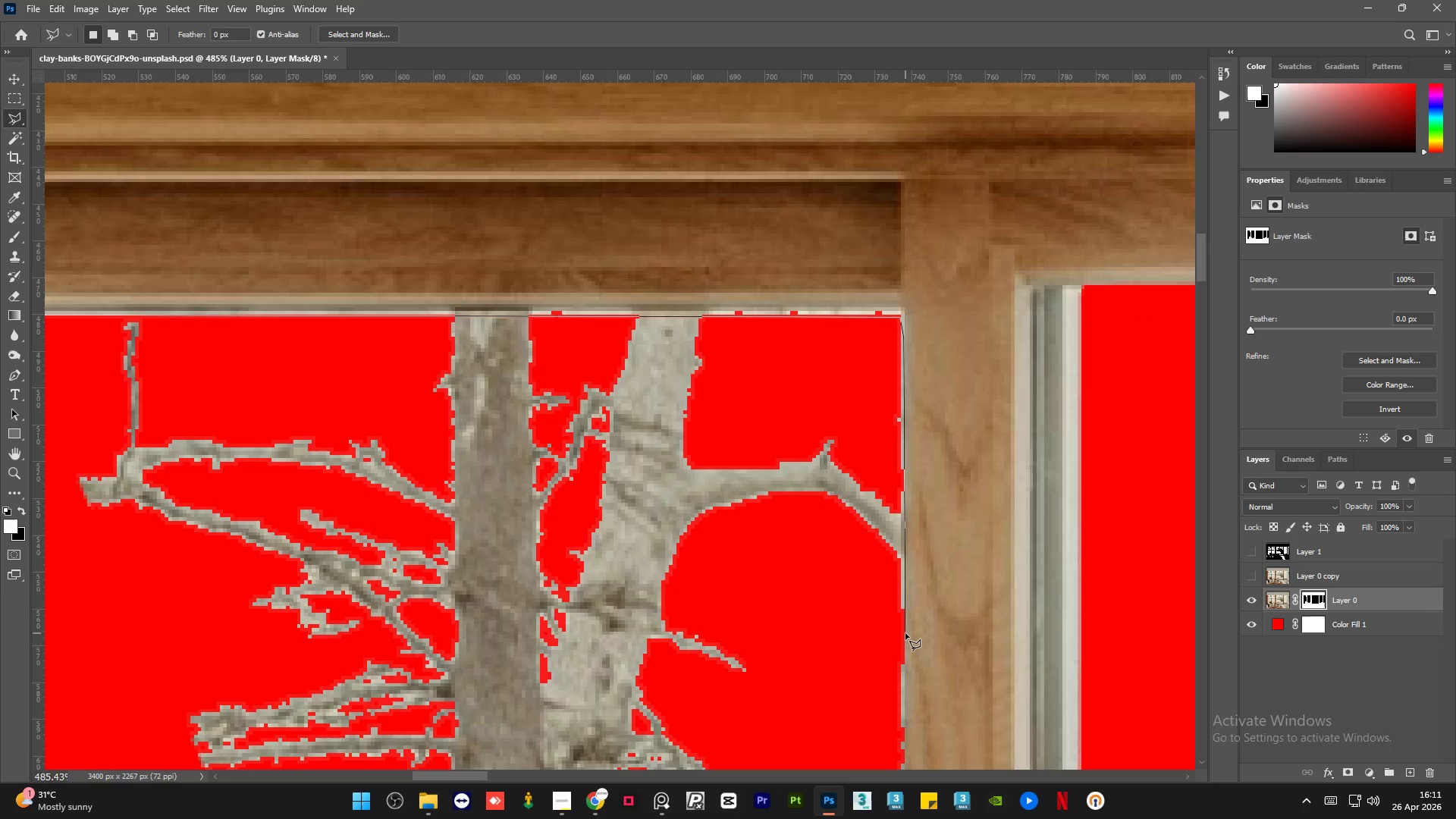 
left_click([905, 633])
 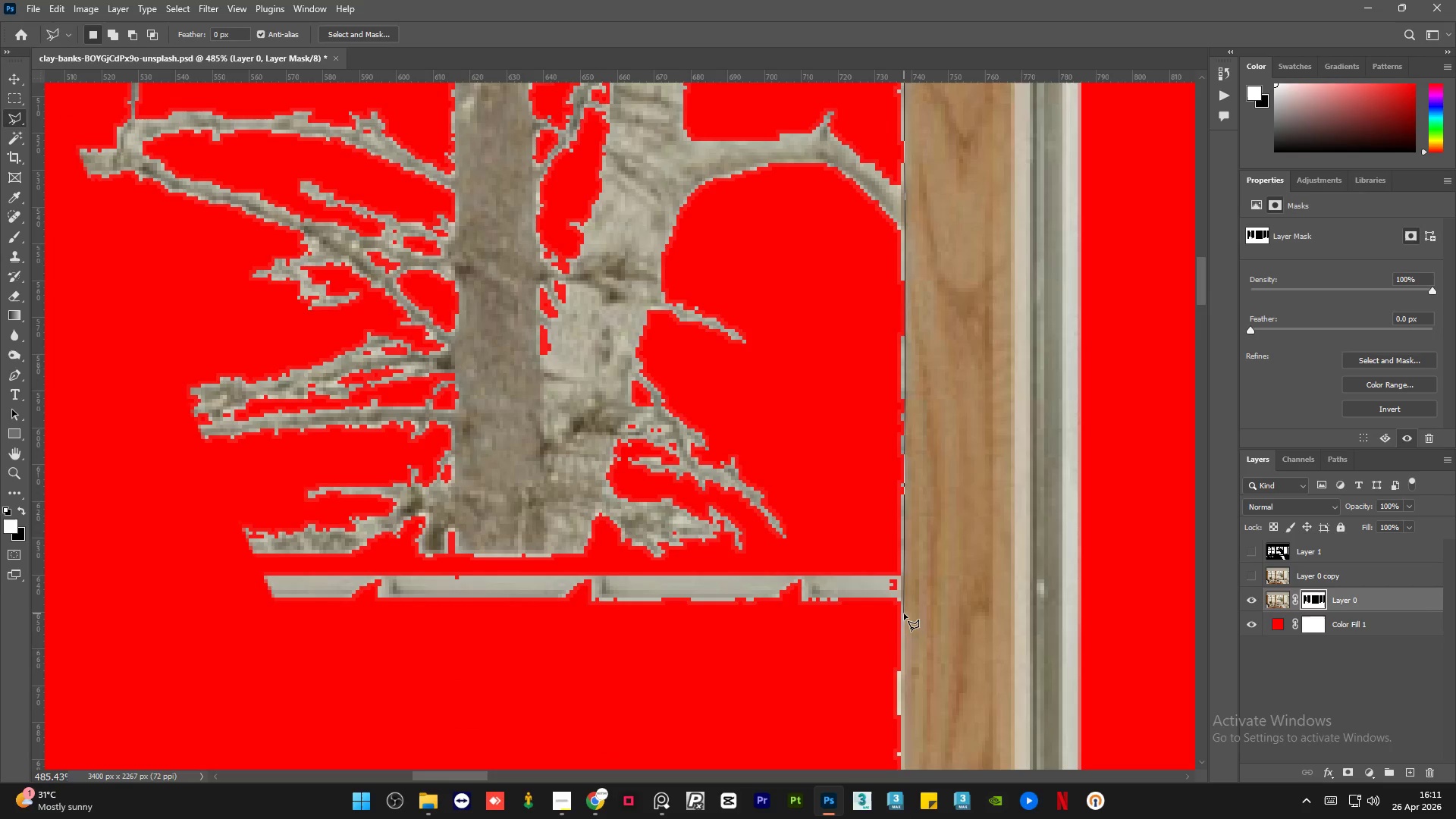 
left_click([904, 613])
 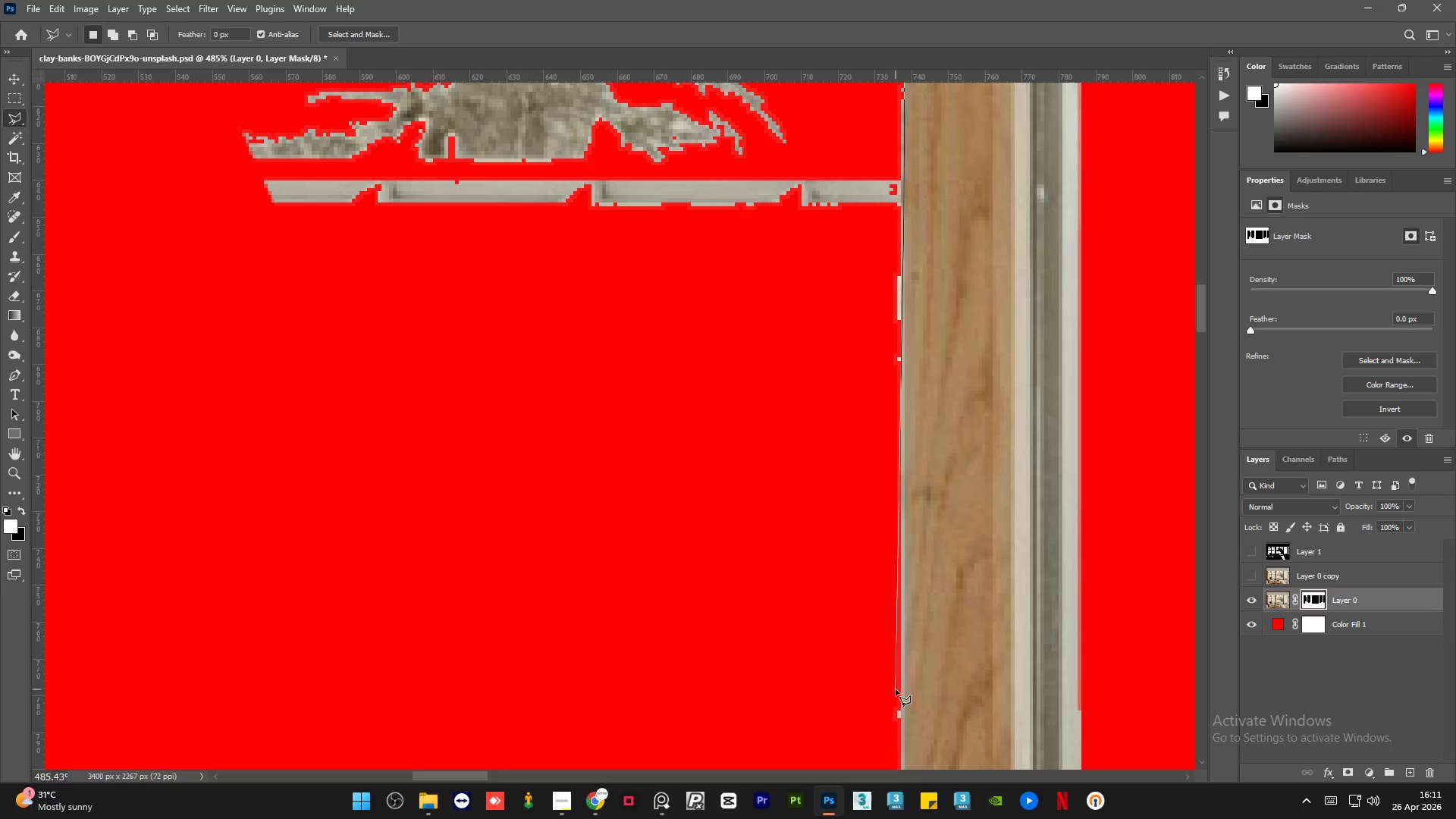 
left_click([899, 683])
 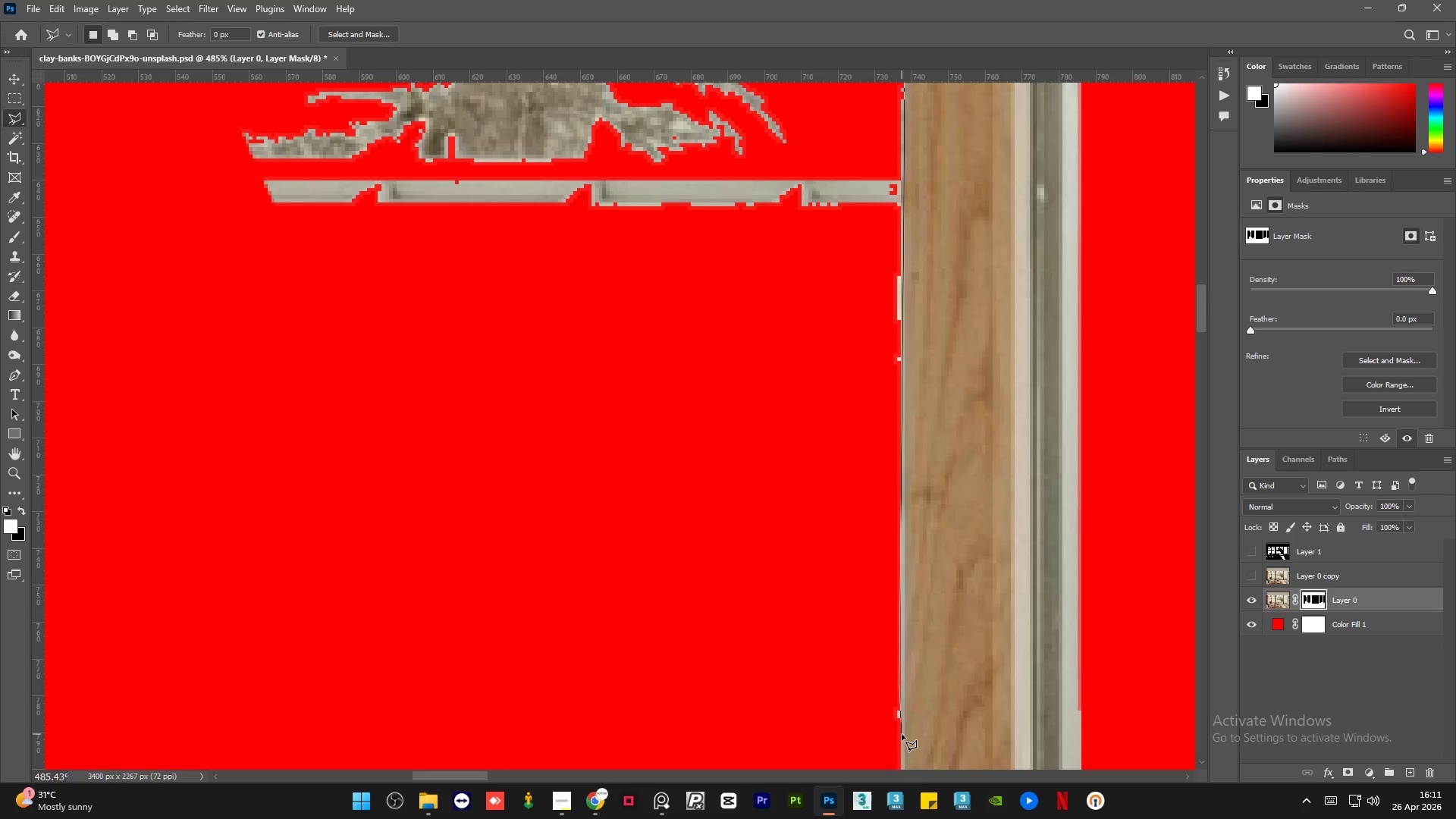 
left_click([902, 734])
 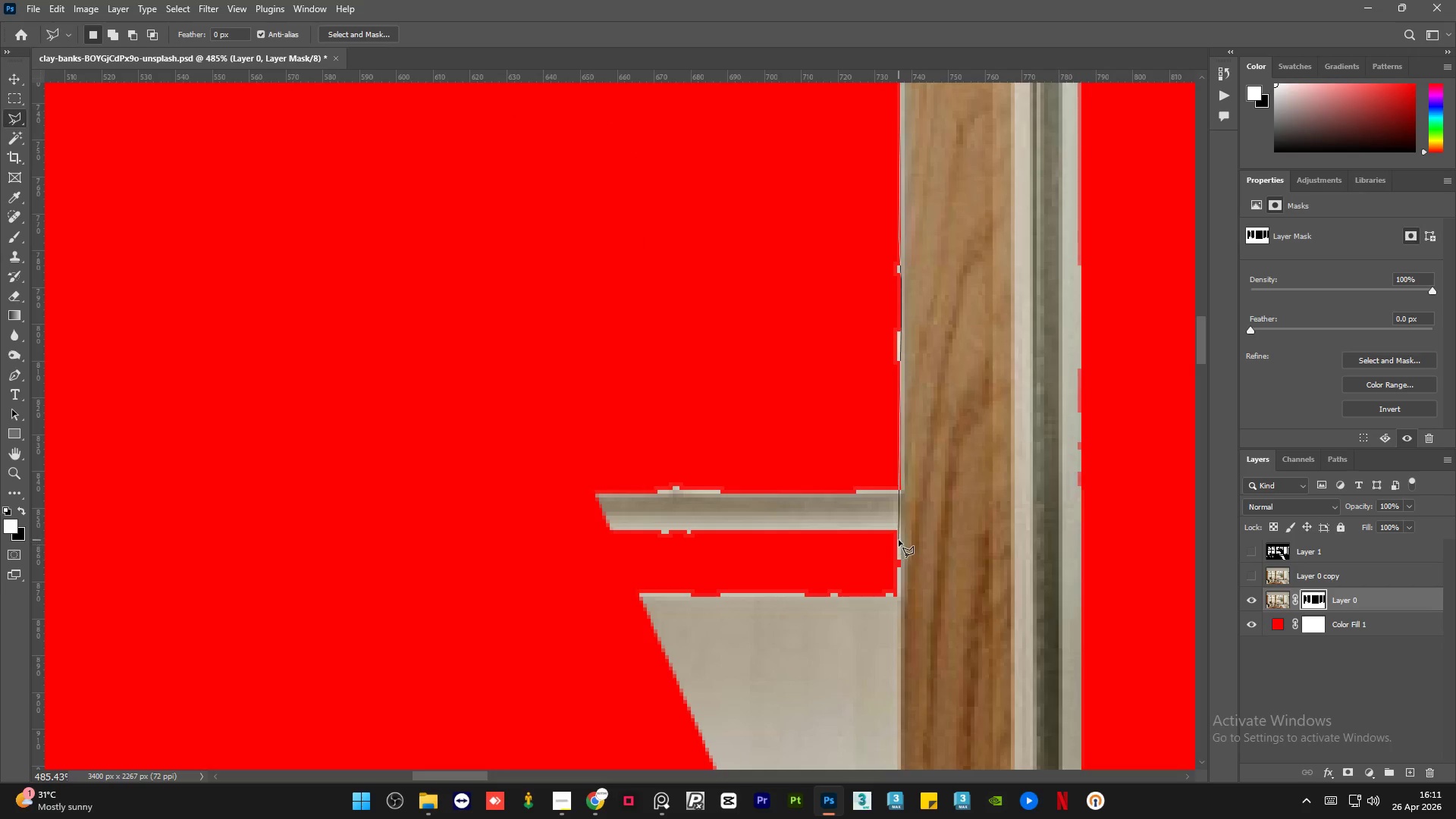 
left_click([901, 535])
 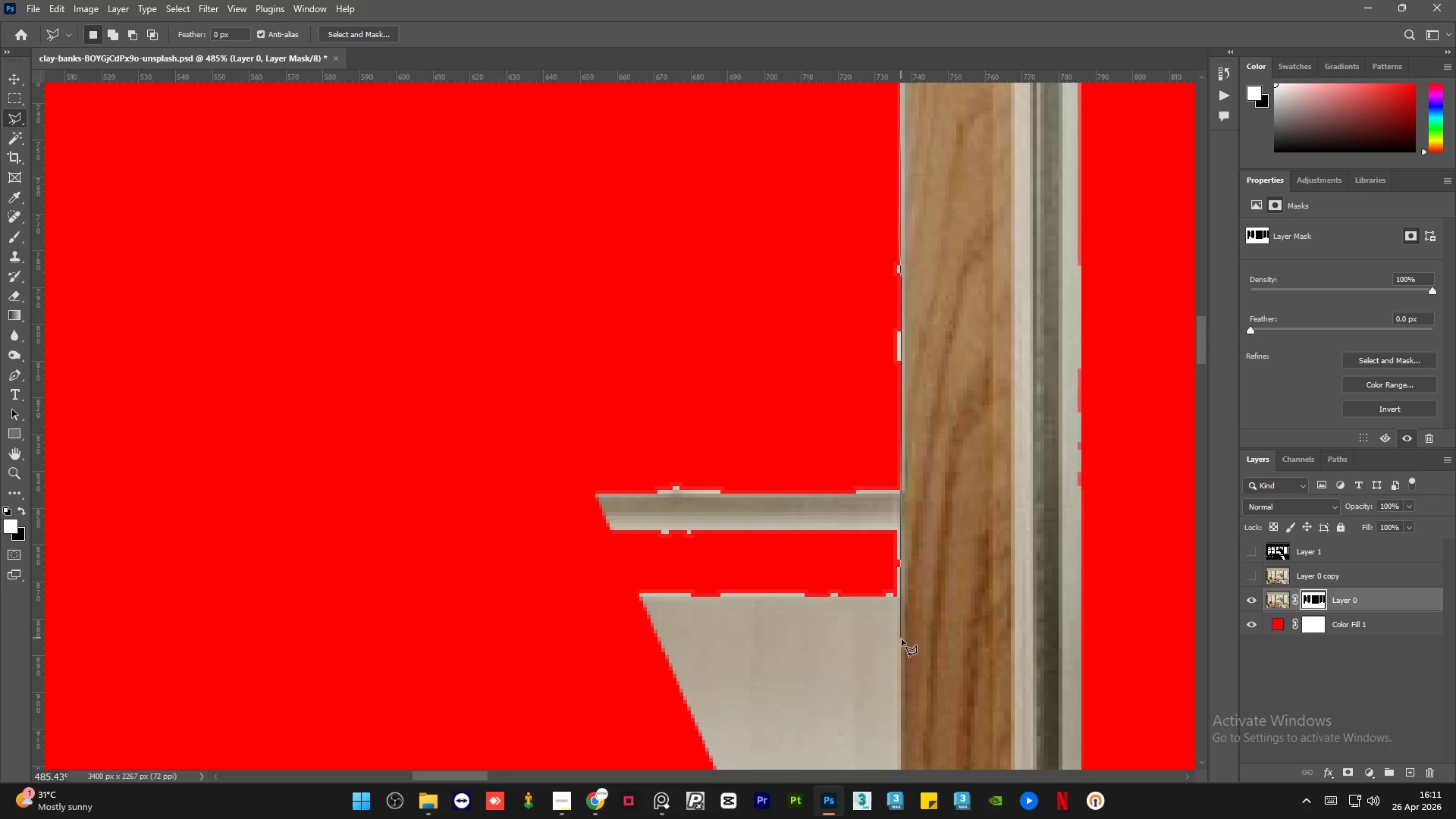 
left_click([902, 642])
 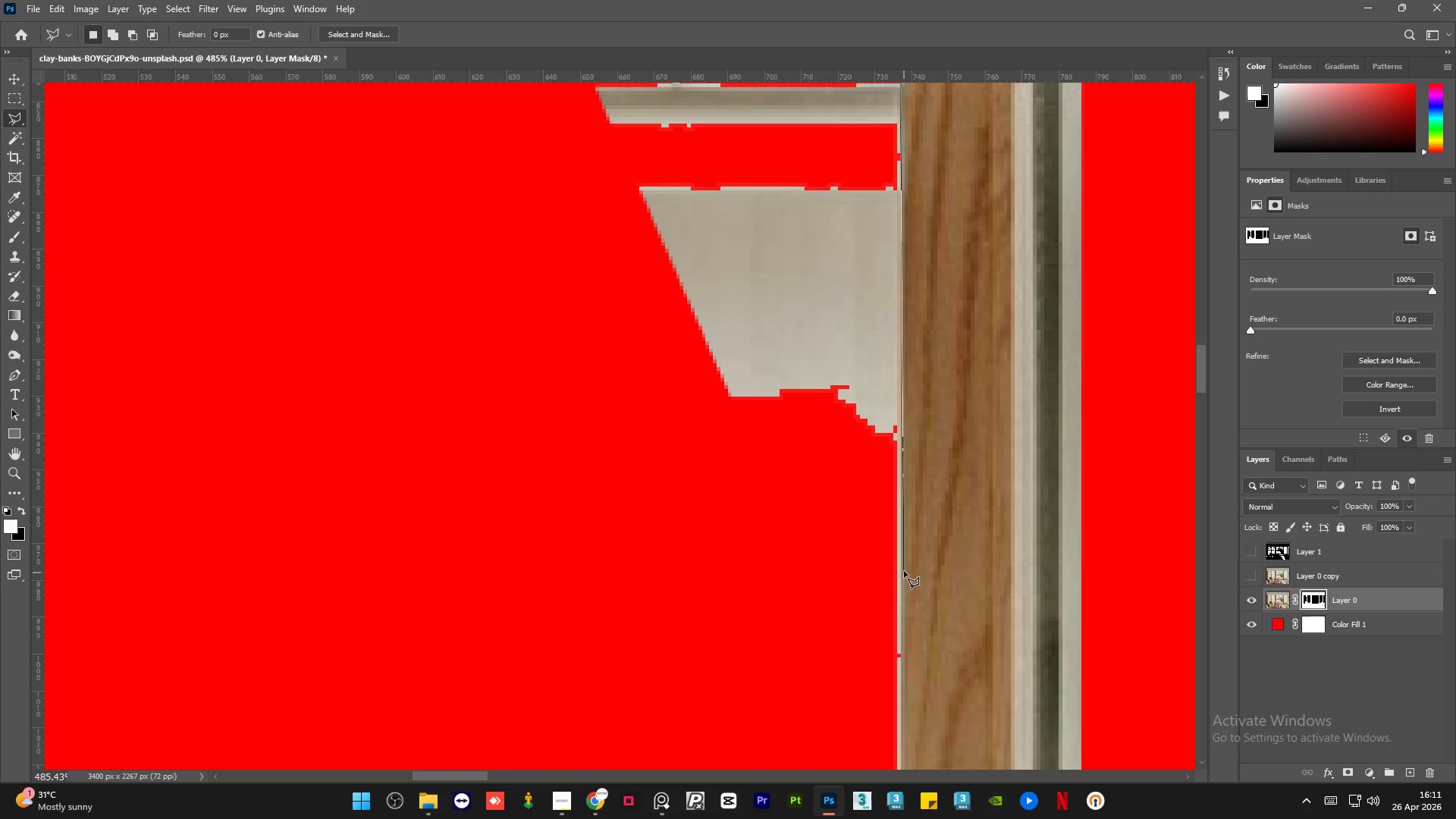 
left_click([904, 570])
 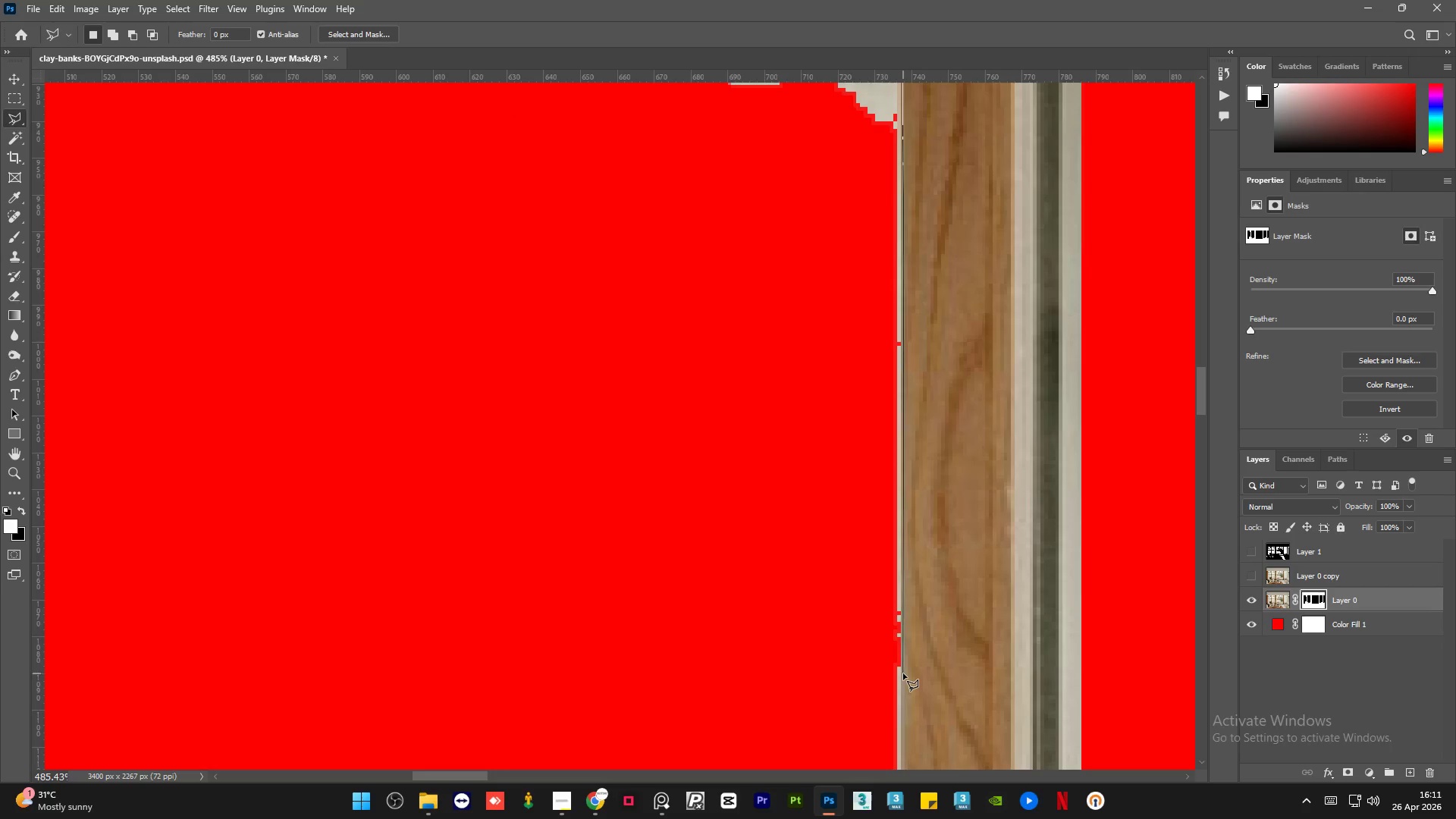 
left_click([902, 657])
 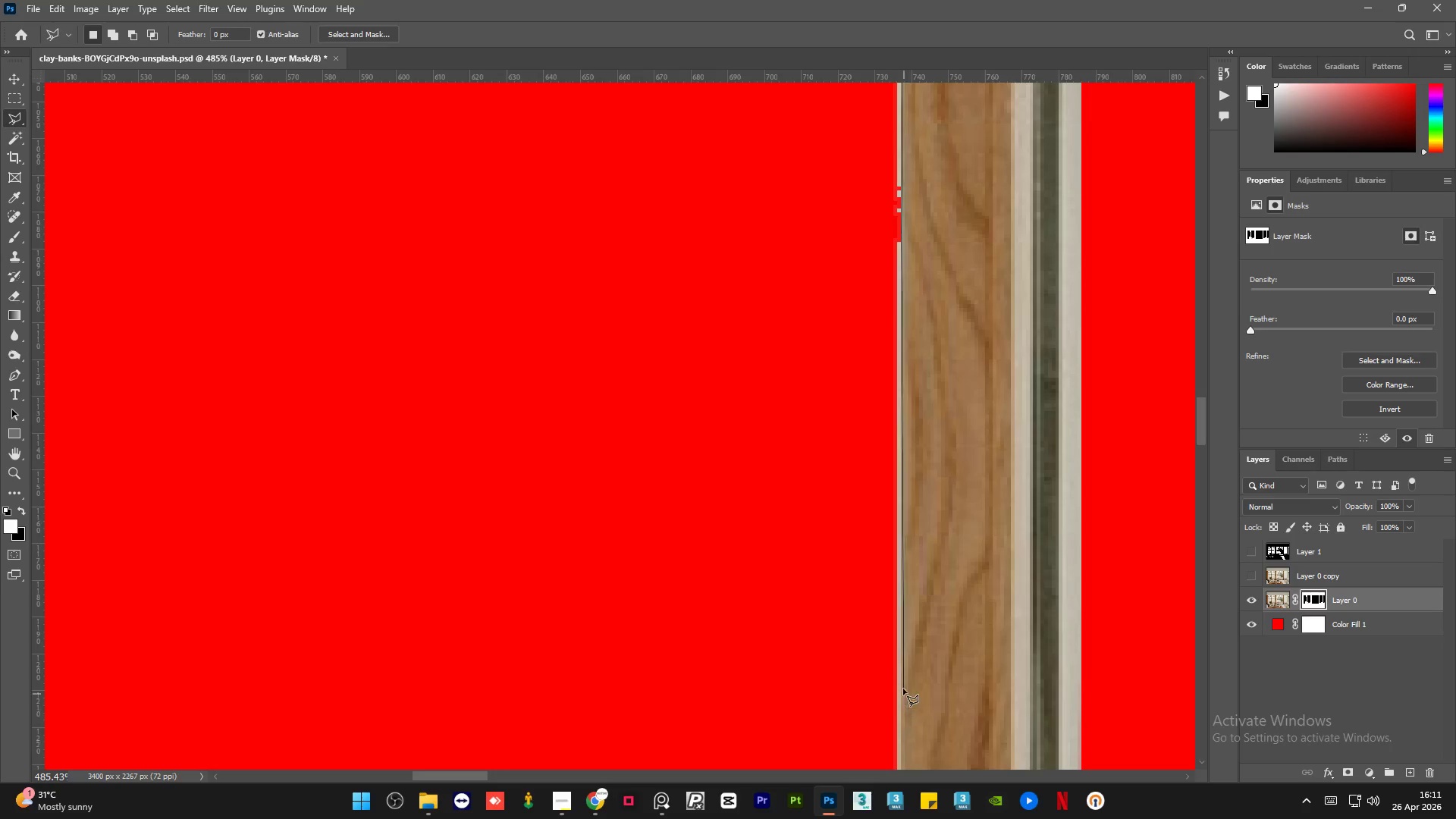 
left_click([902, 674])
 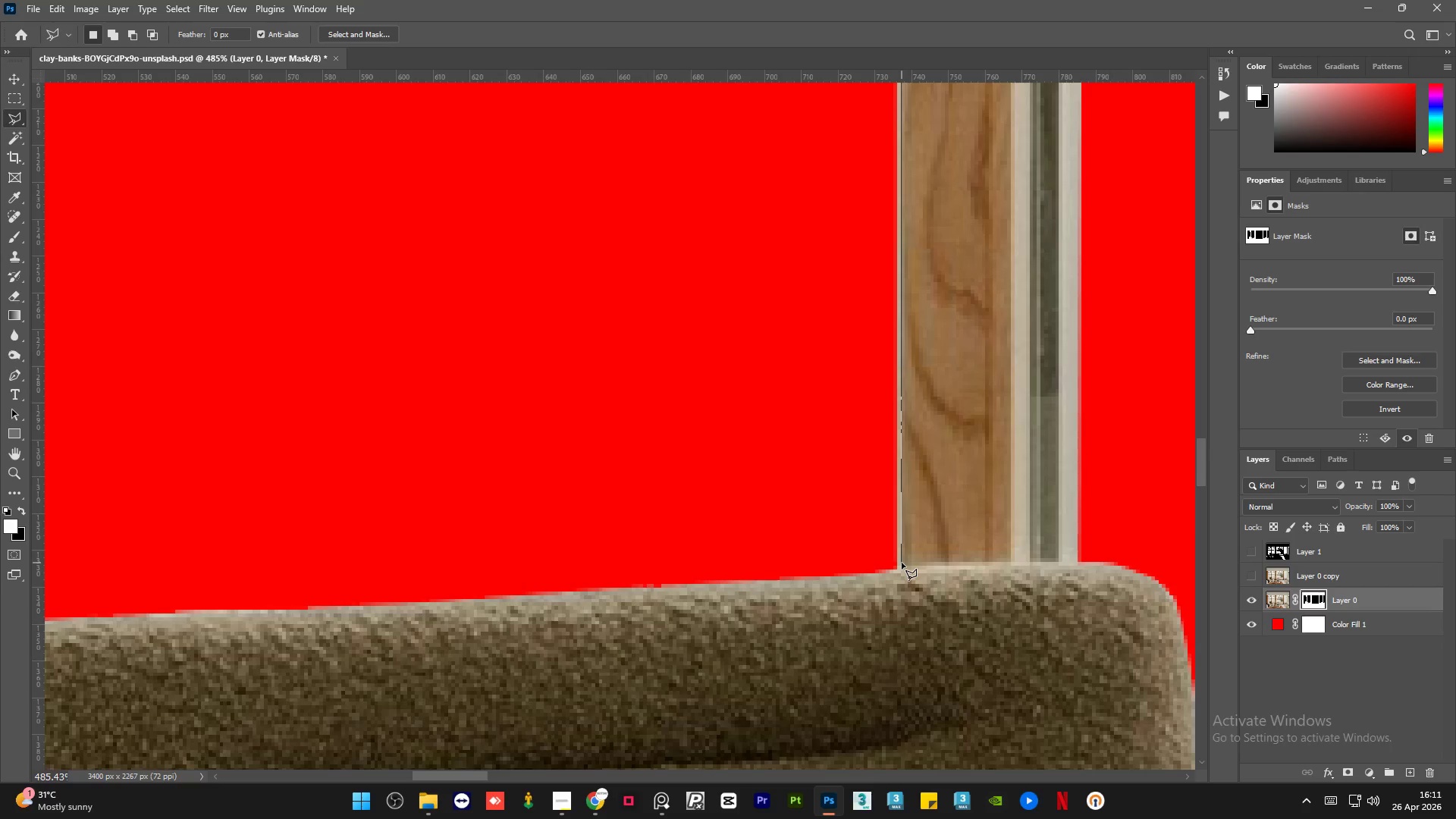 
left_click([902, 564])
 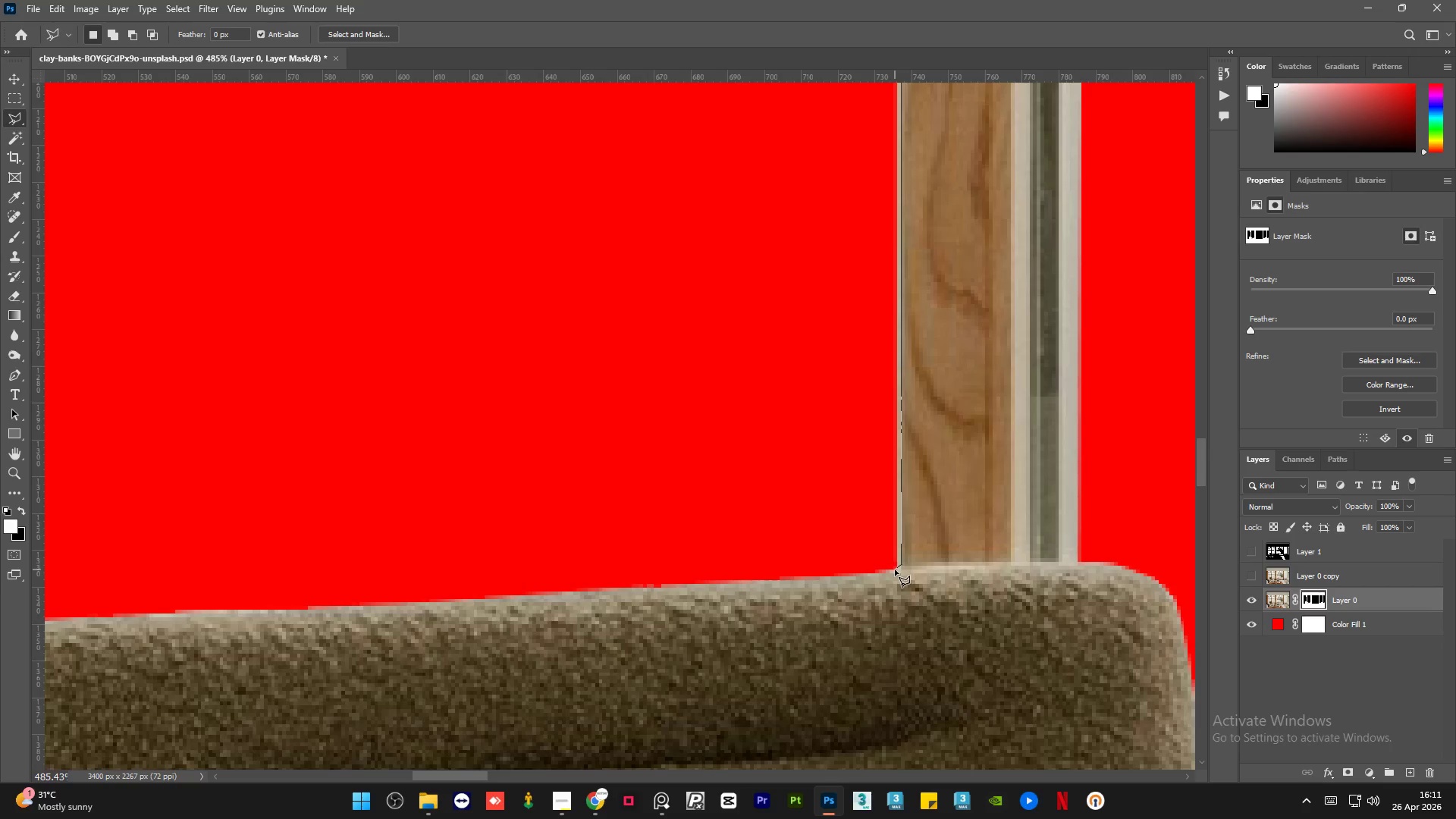 
left_click([895, 570])
 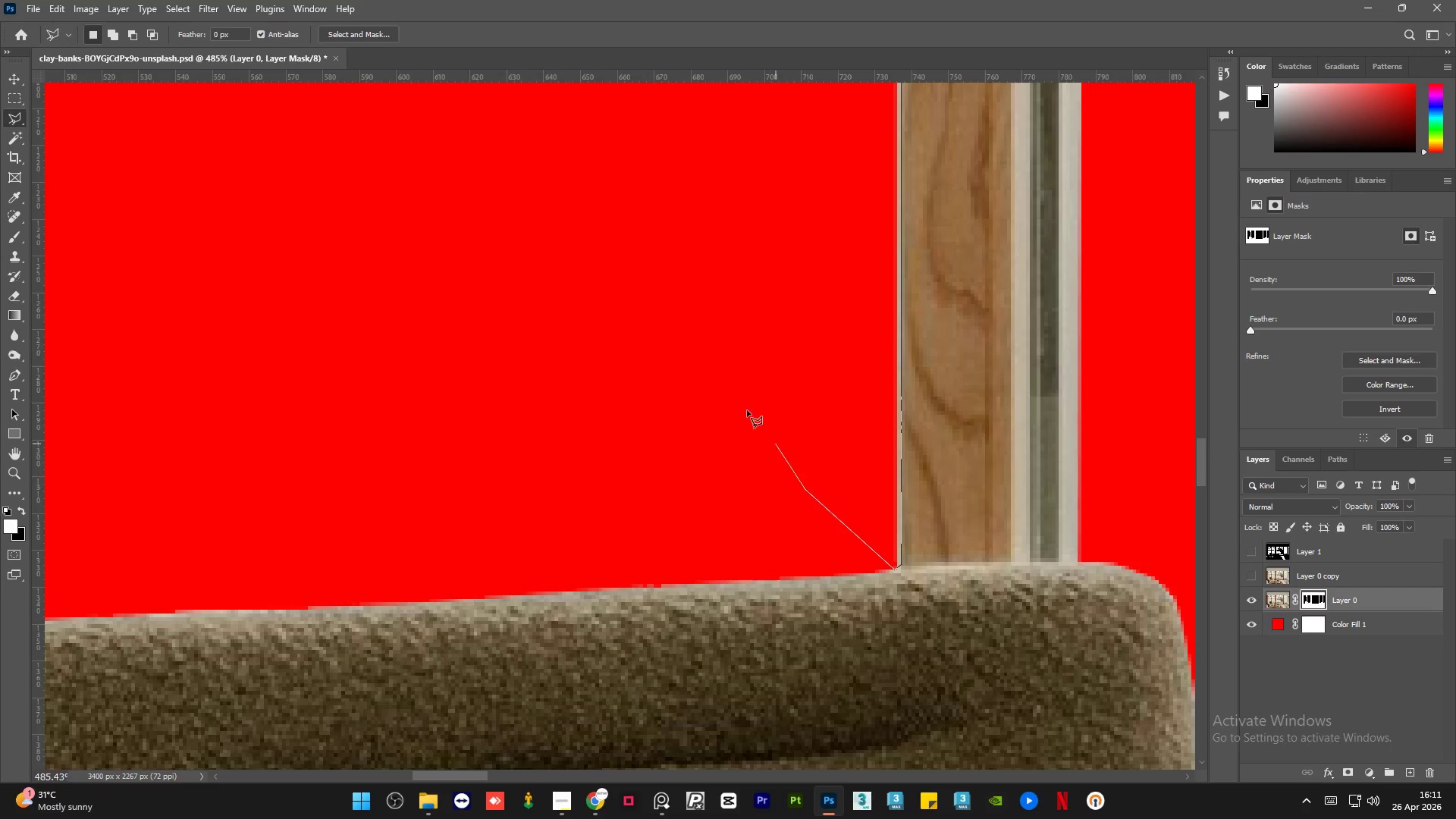 
hold_key(key=AltLeft, duration=1.05)
scroll: coordinate [810, 529], scroll_direction: down, amount: 19.0
 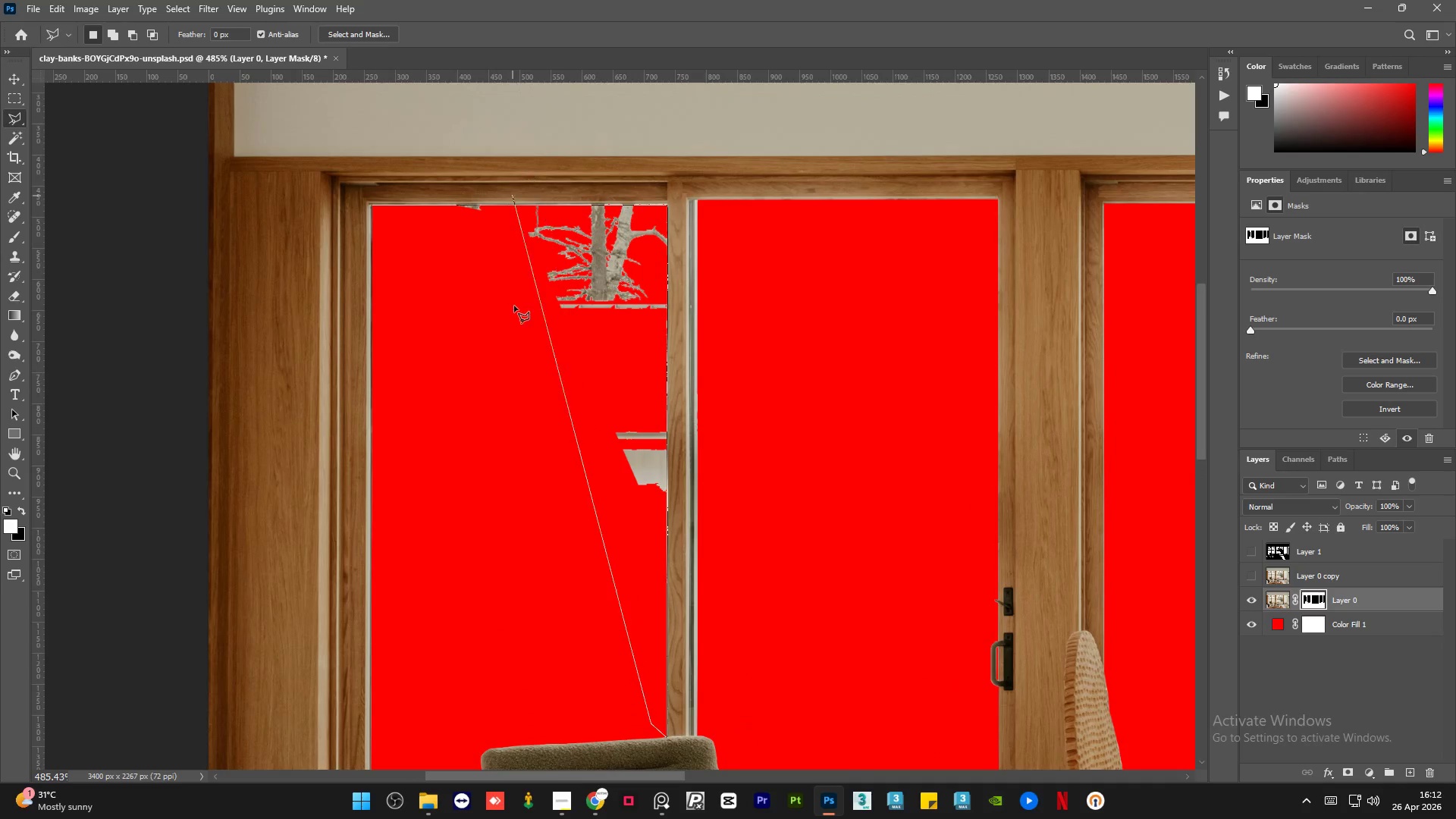 
left_click_drag(start_coordinate=[501, 376], to_coordinate=[497, 372])
 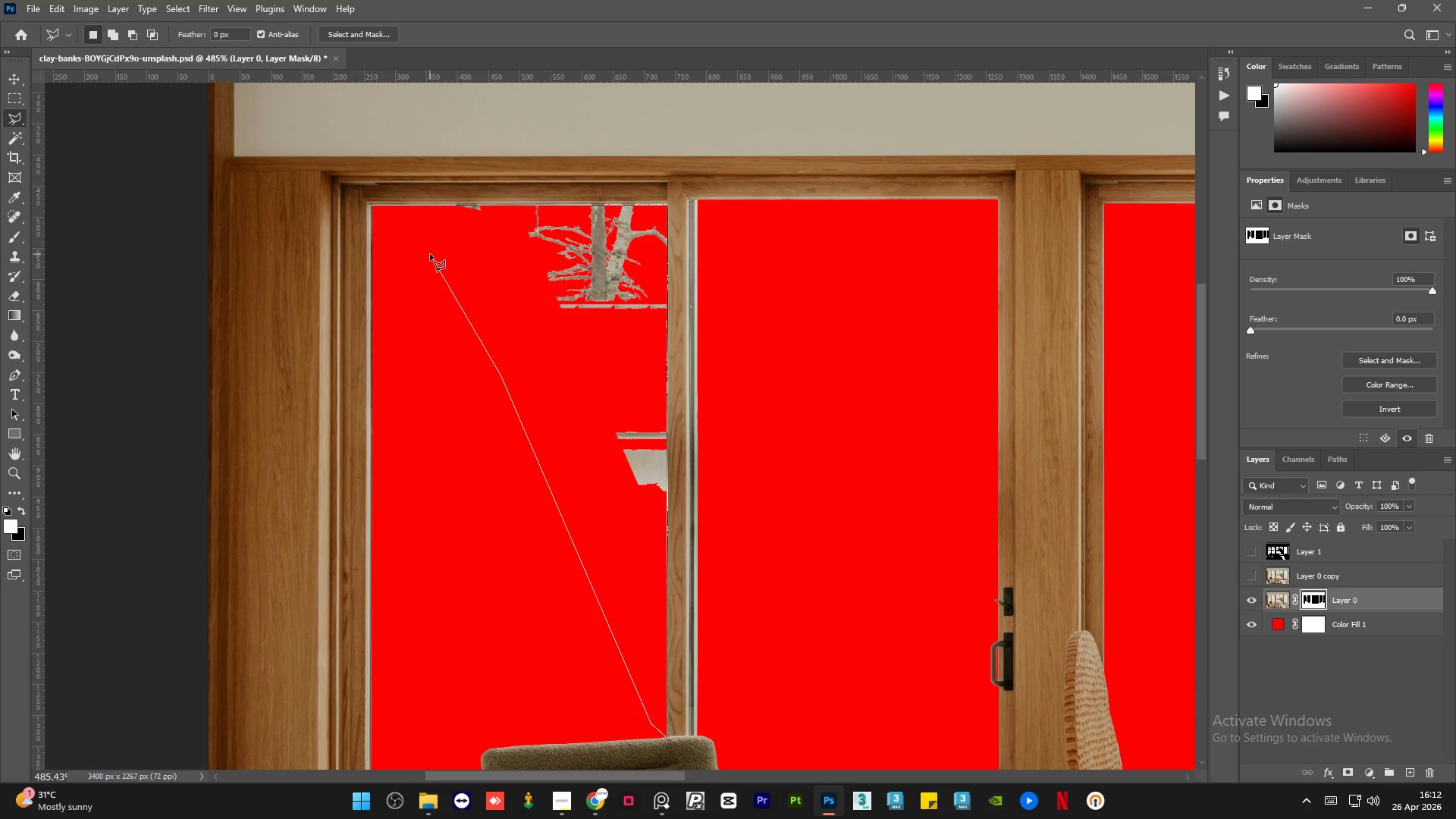 
double_click([430, 254])
 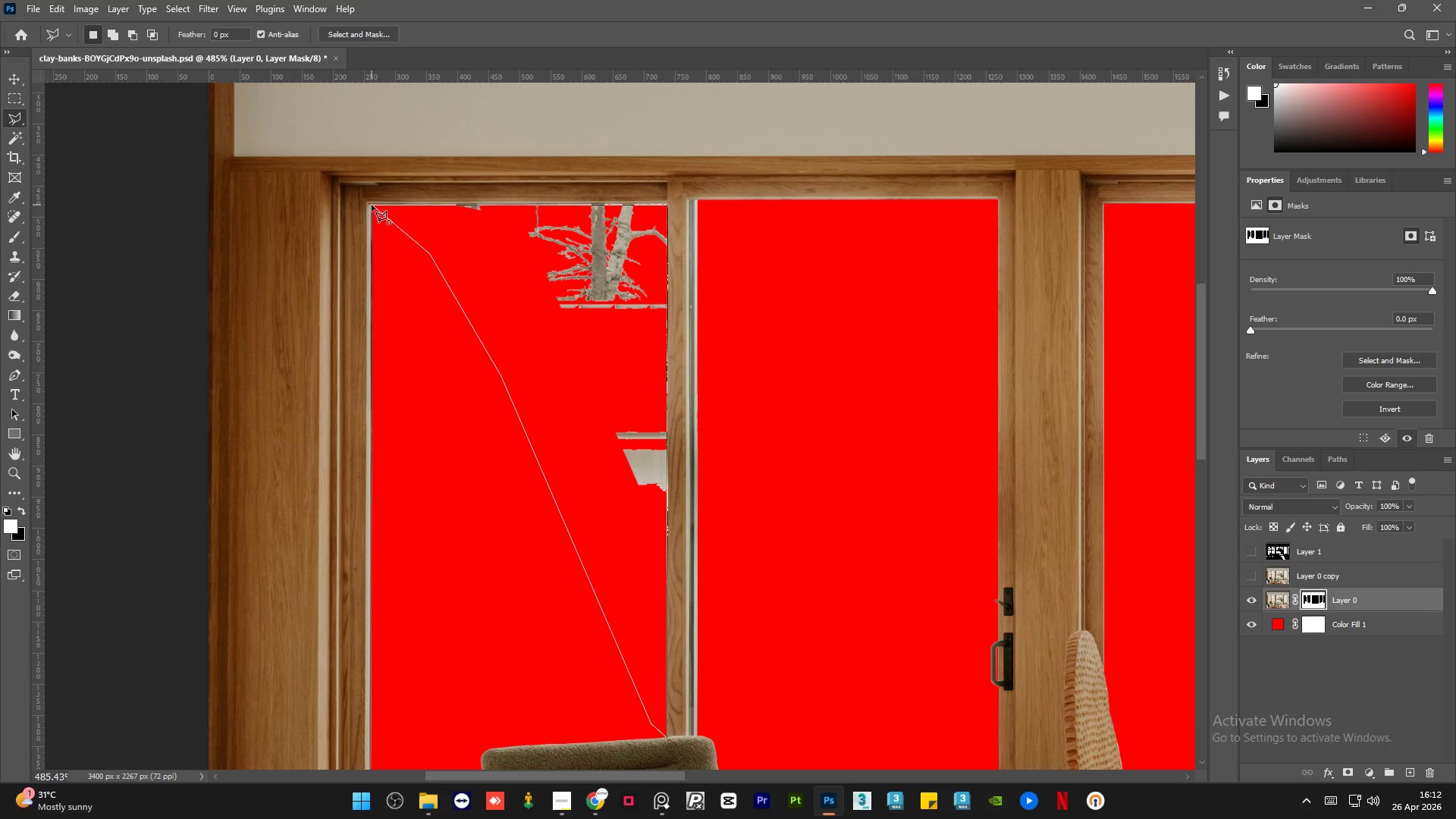 
left_click([372, 204])
 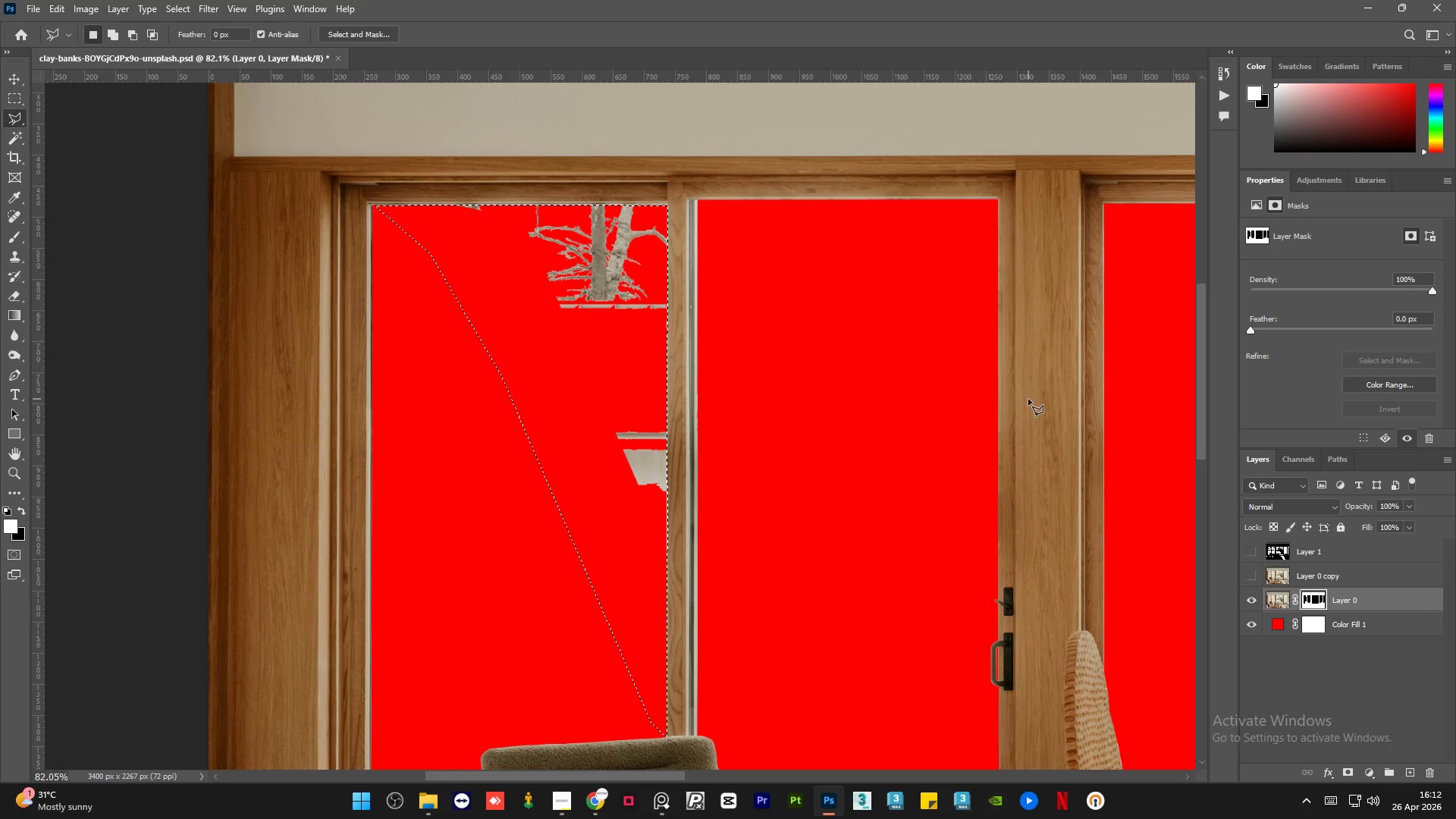 
key(Delete)
 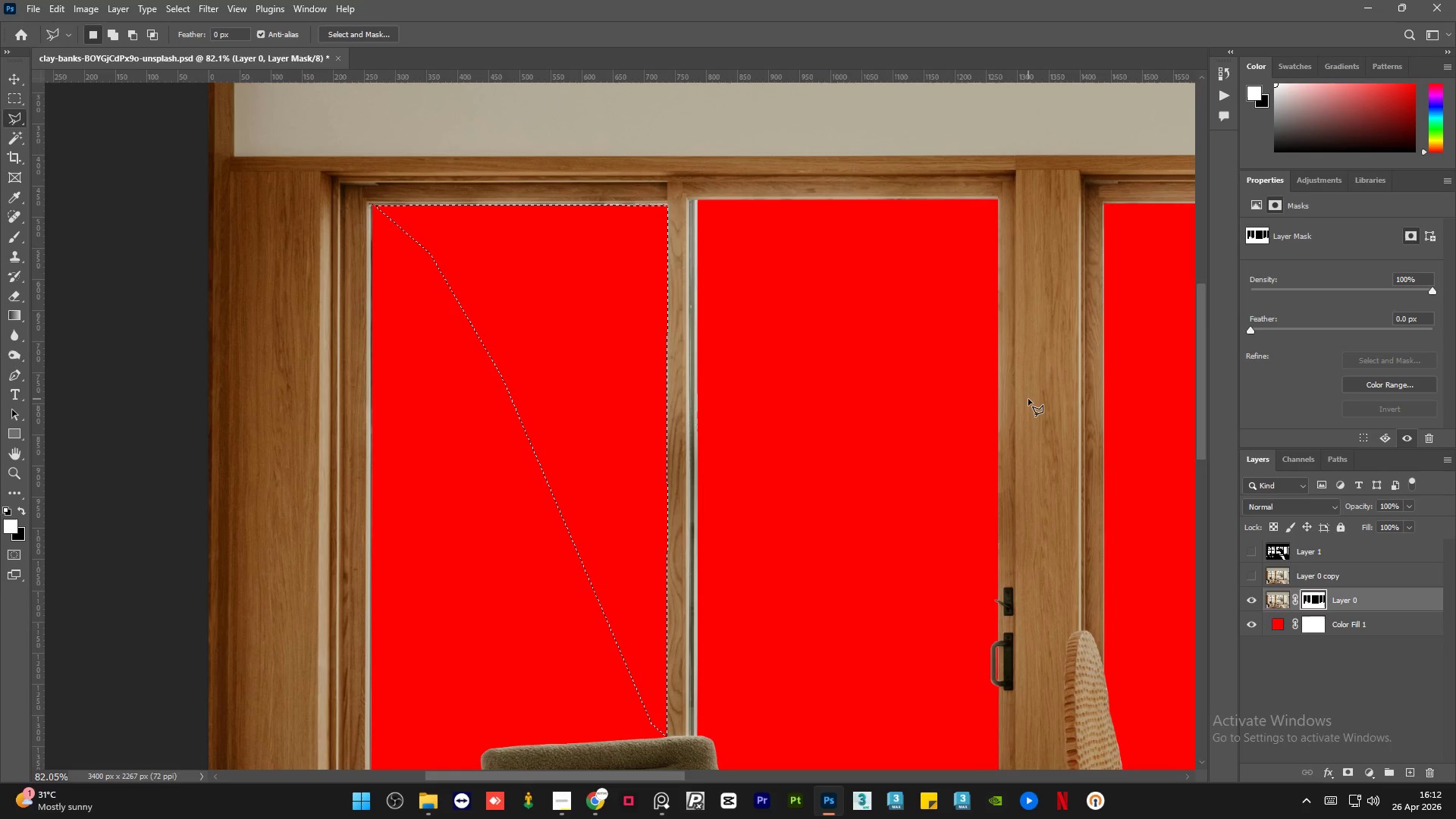 
key(Control+D)
 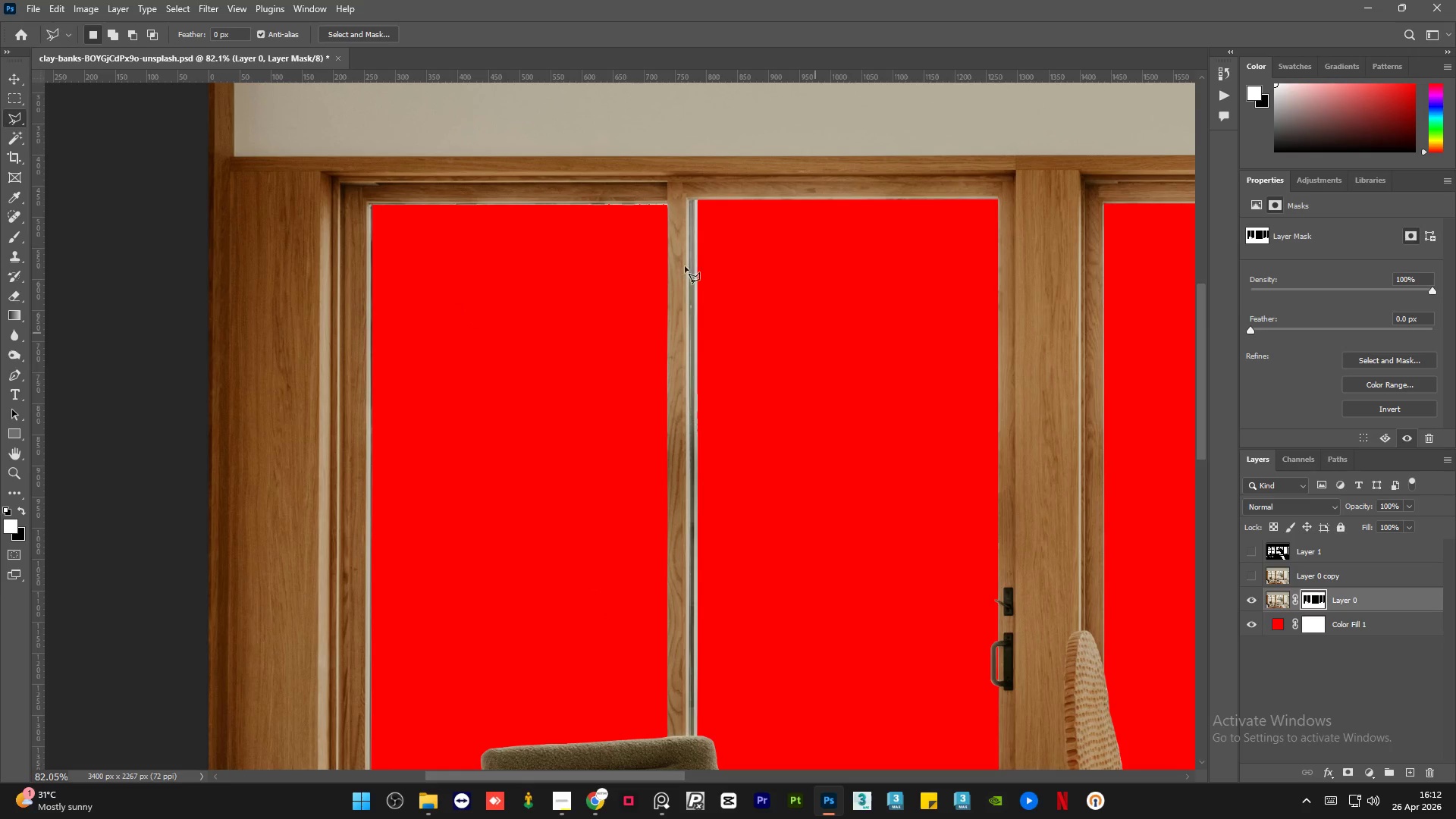 
hold_key(key=AltLeft, duration=4.8)
scroll: coordinate [435, 262], scroll_direction: up, amount: 30.0
 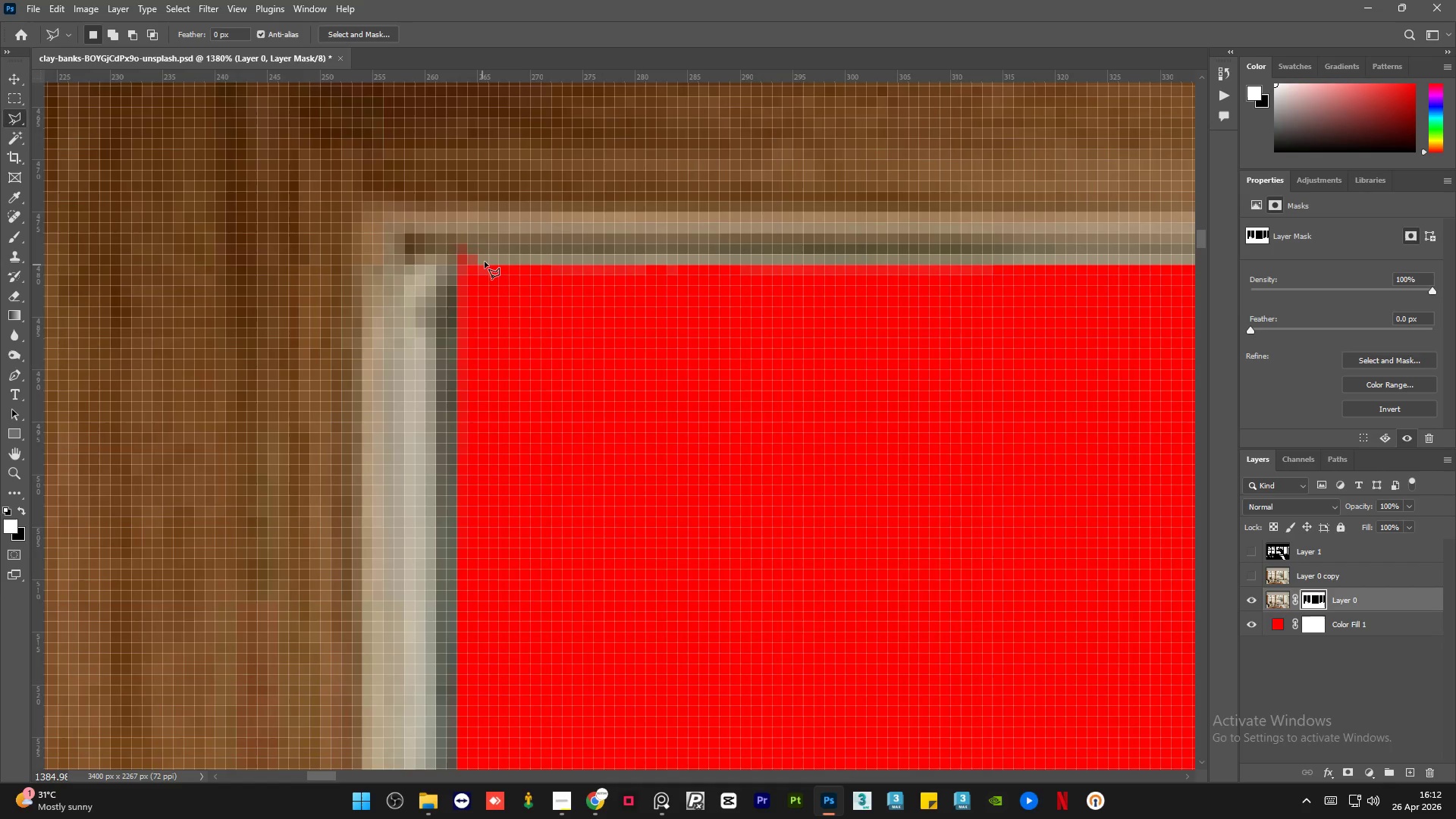 
left_click([485, 260])
 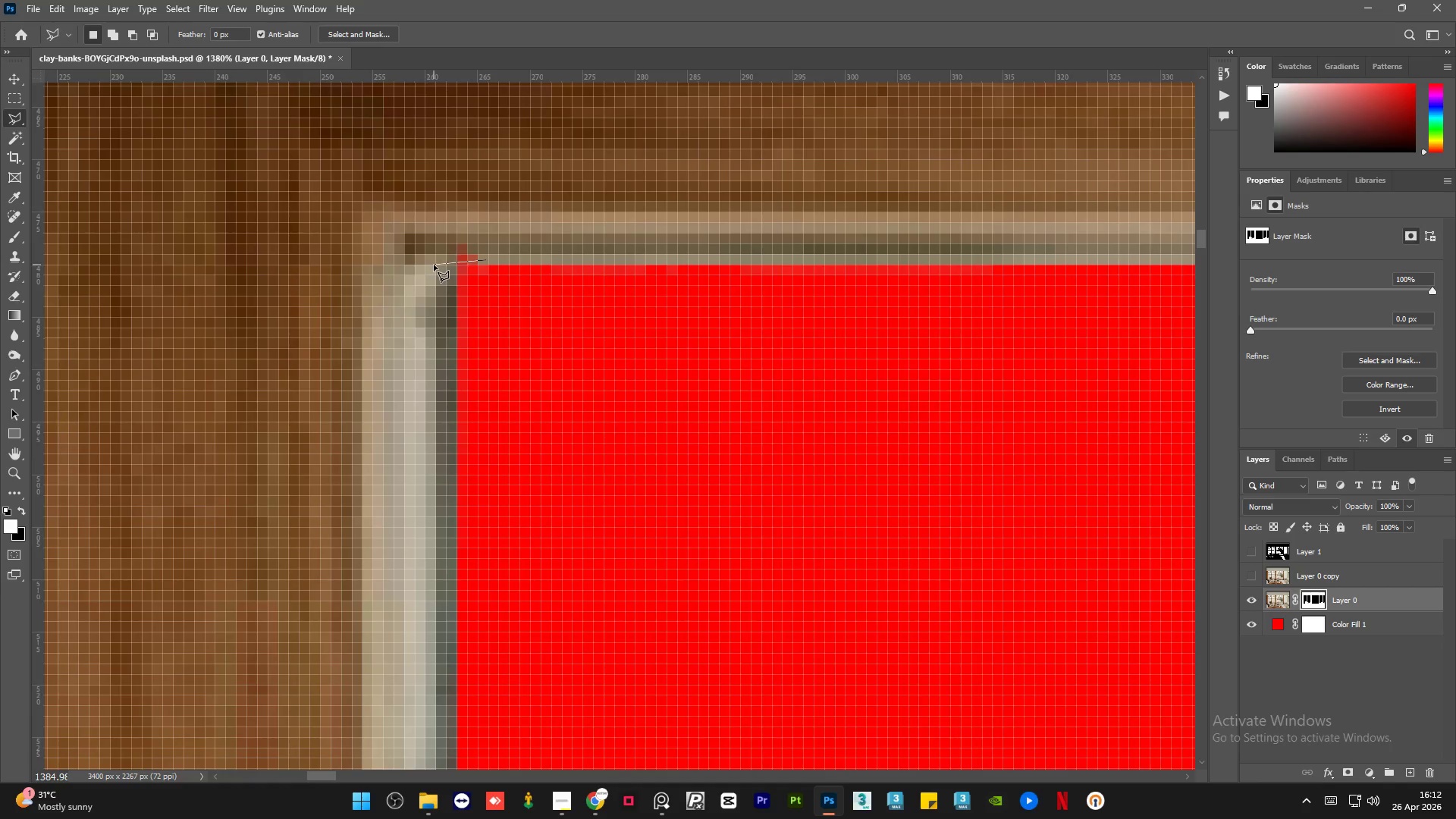 
left_click([435, 268])
 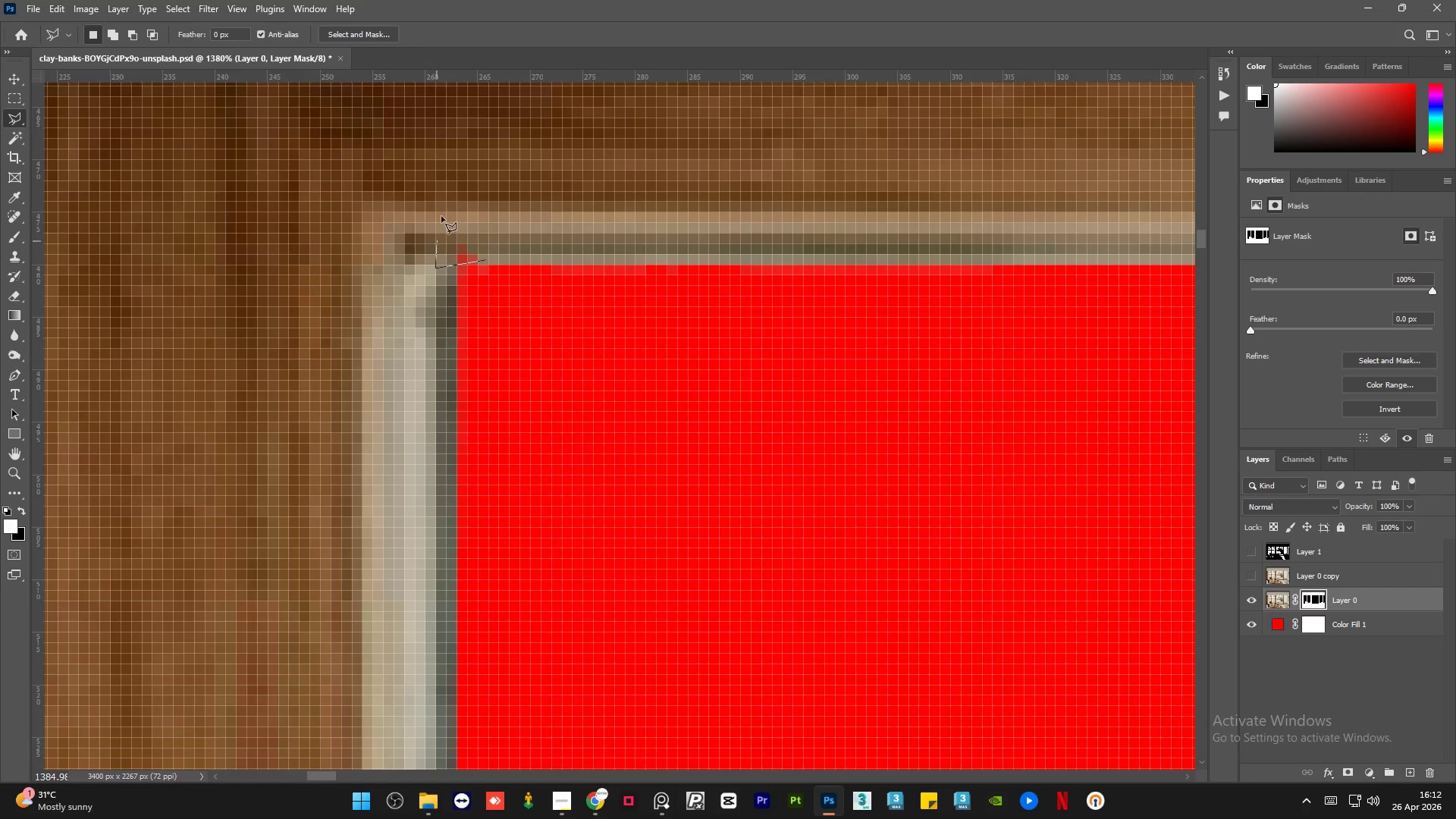 
left_click_drag(start_coordinate=[442, 215], to_coordinate=[448, 215])
 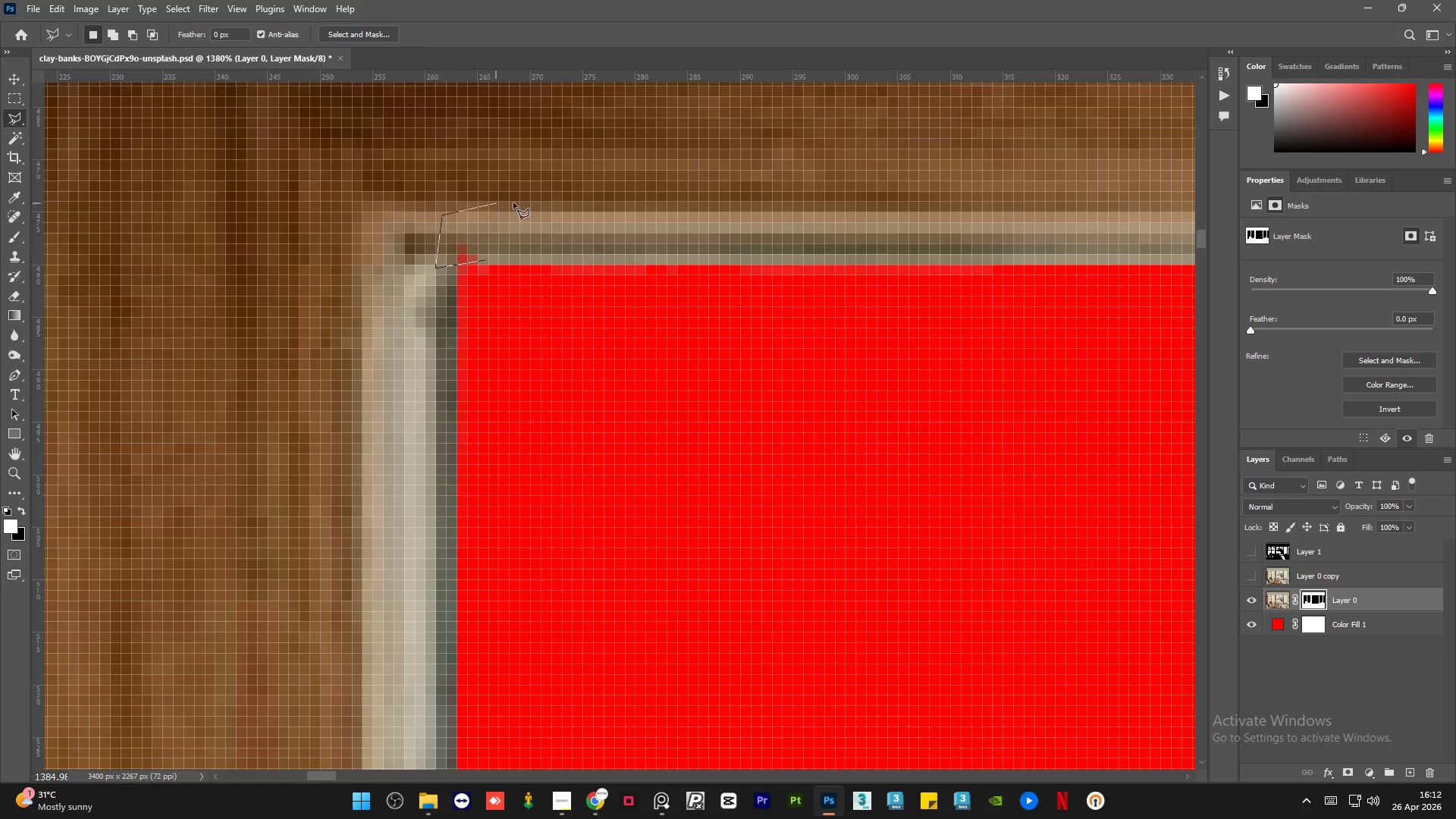 
triple_click([513, 202])
 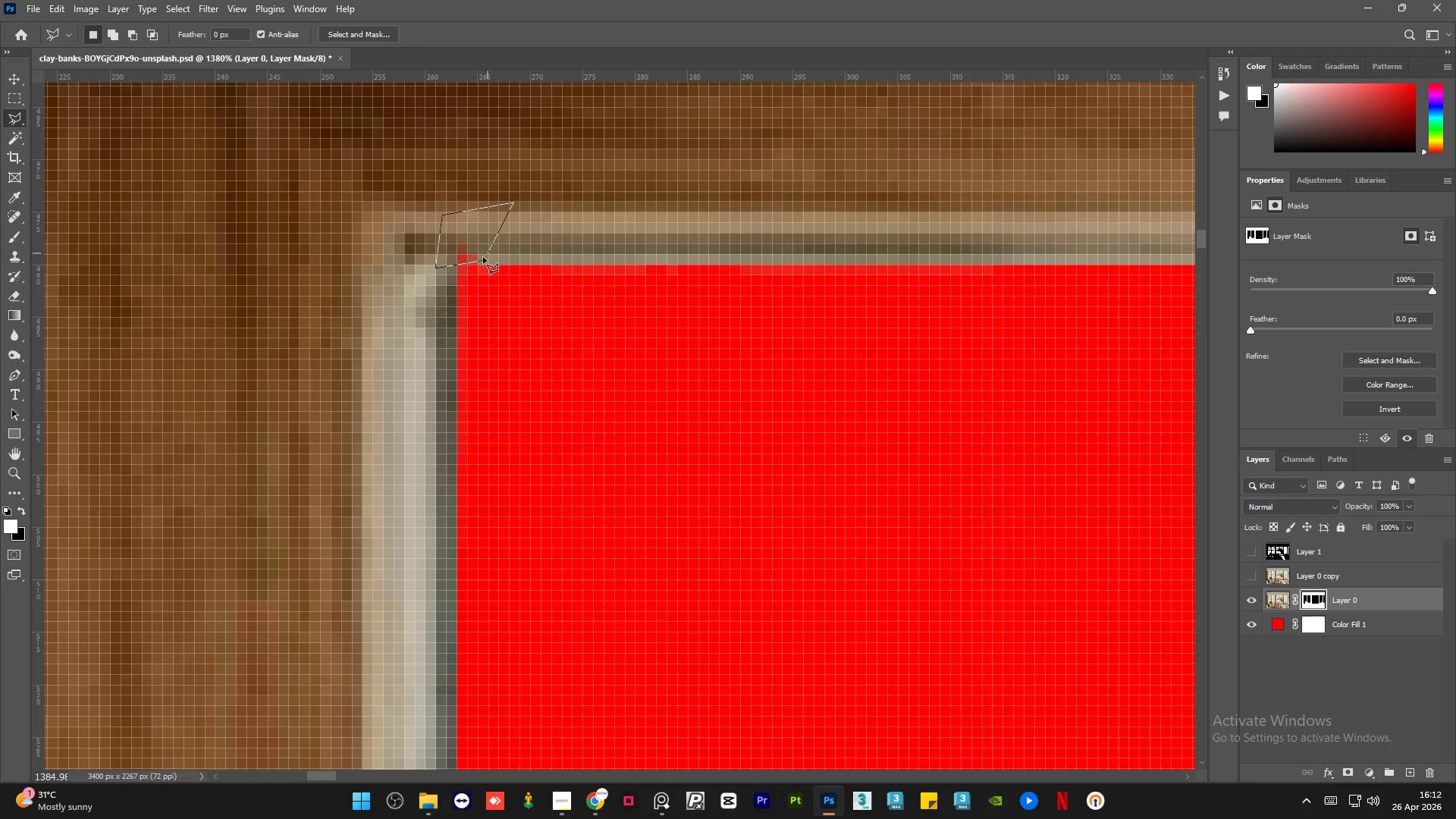 
left_click([483, 258])
 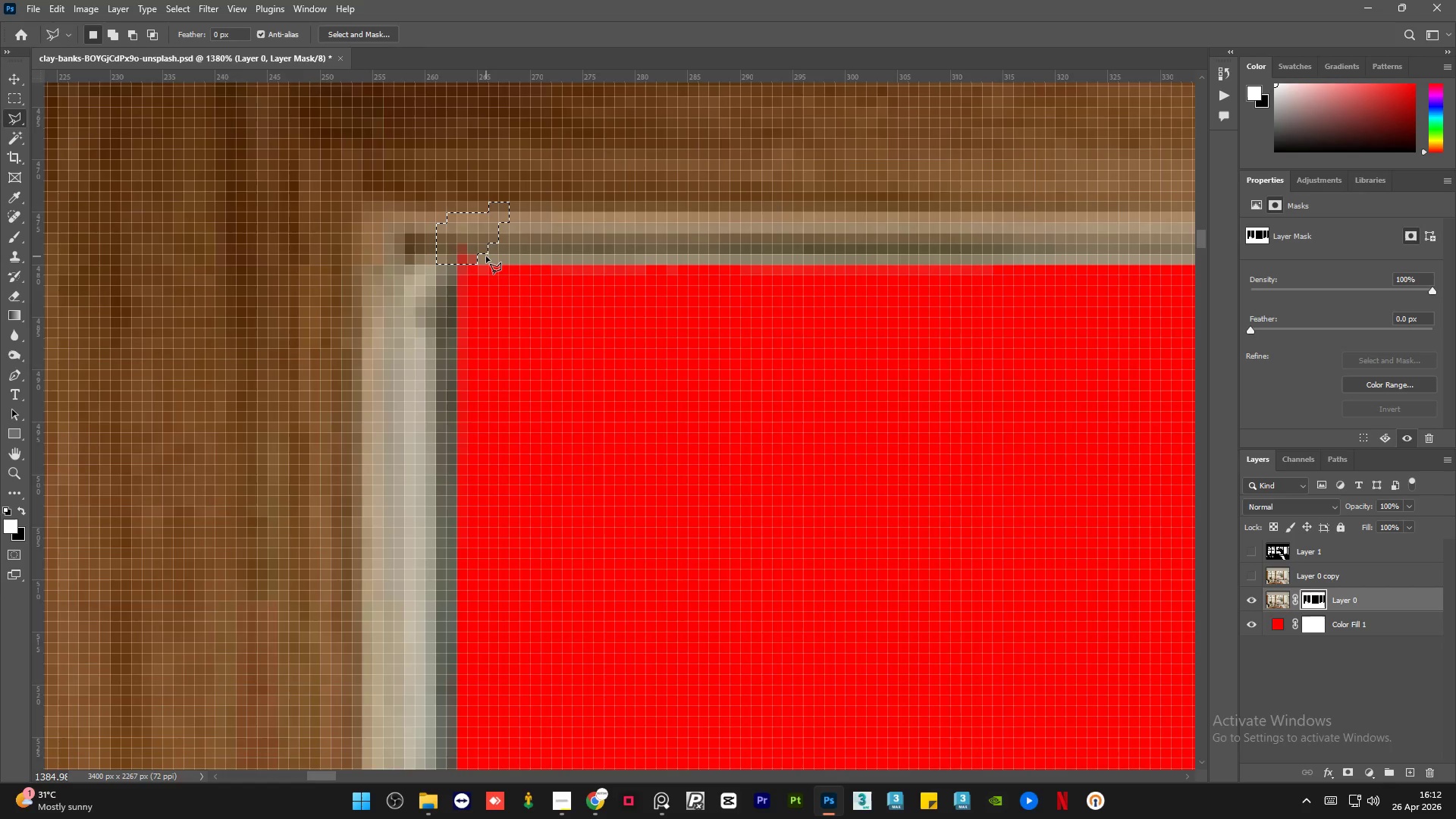 
key(X)
 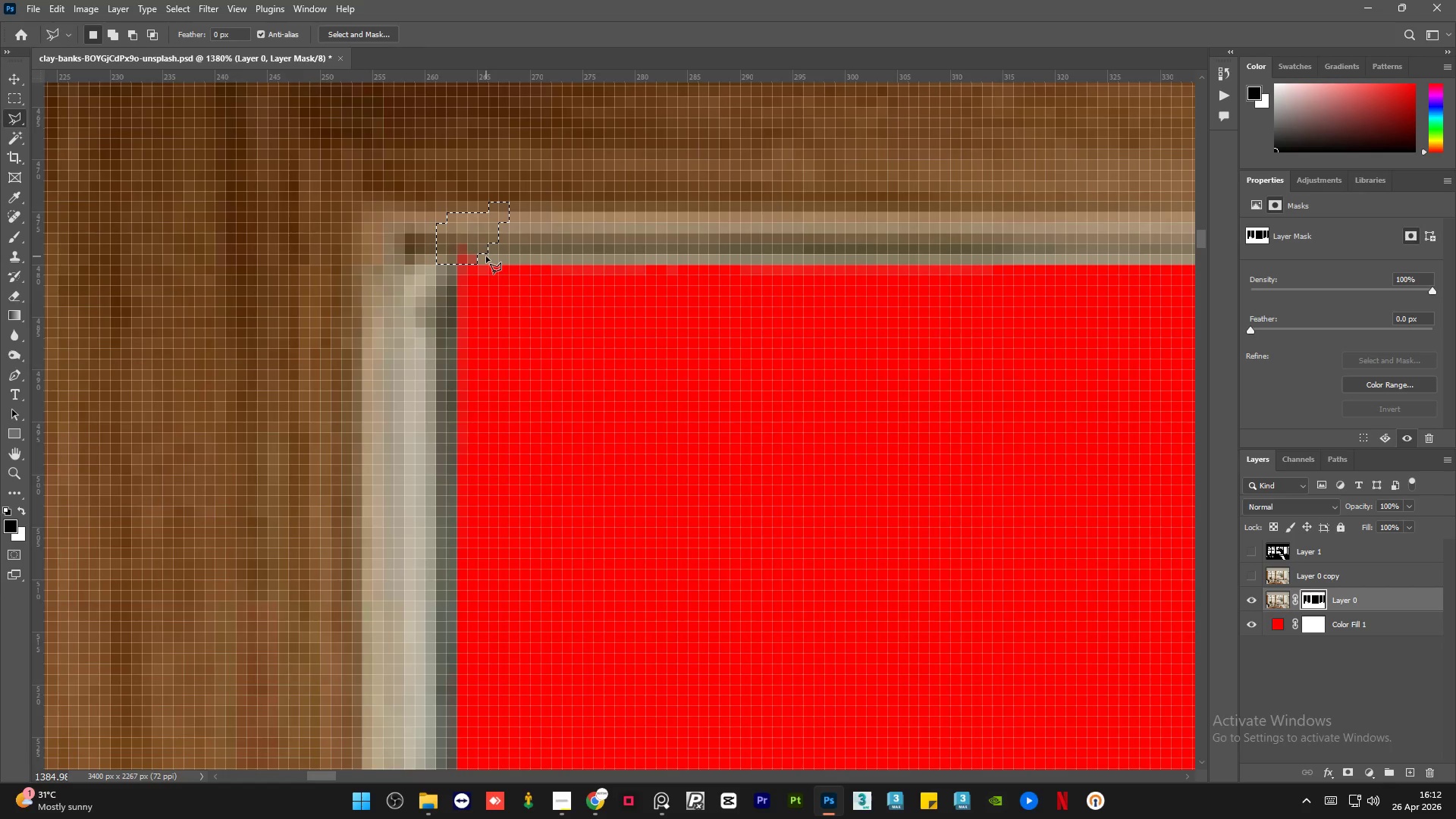 
key(Delete)
 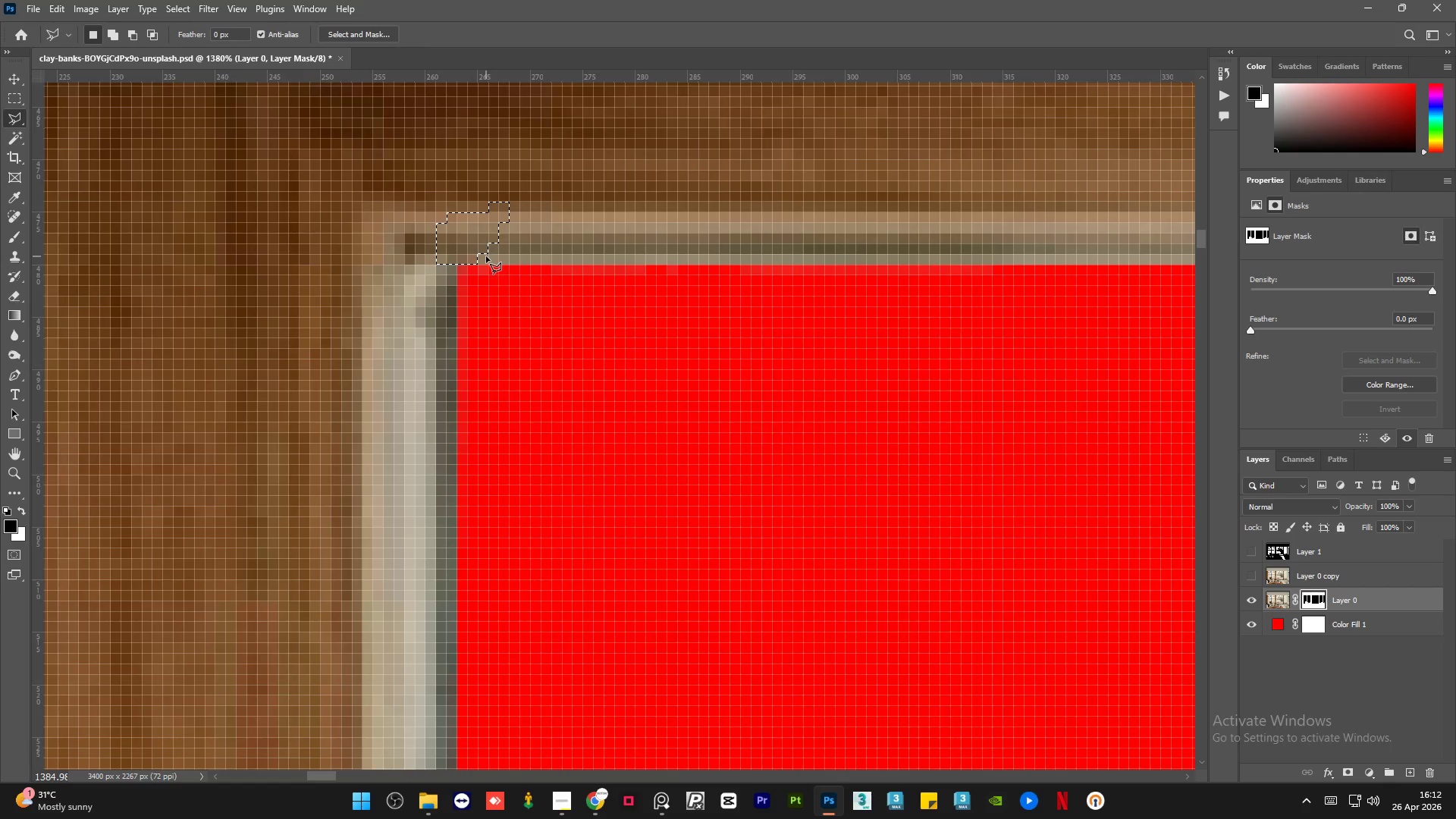 
key(Control+D)
 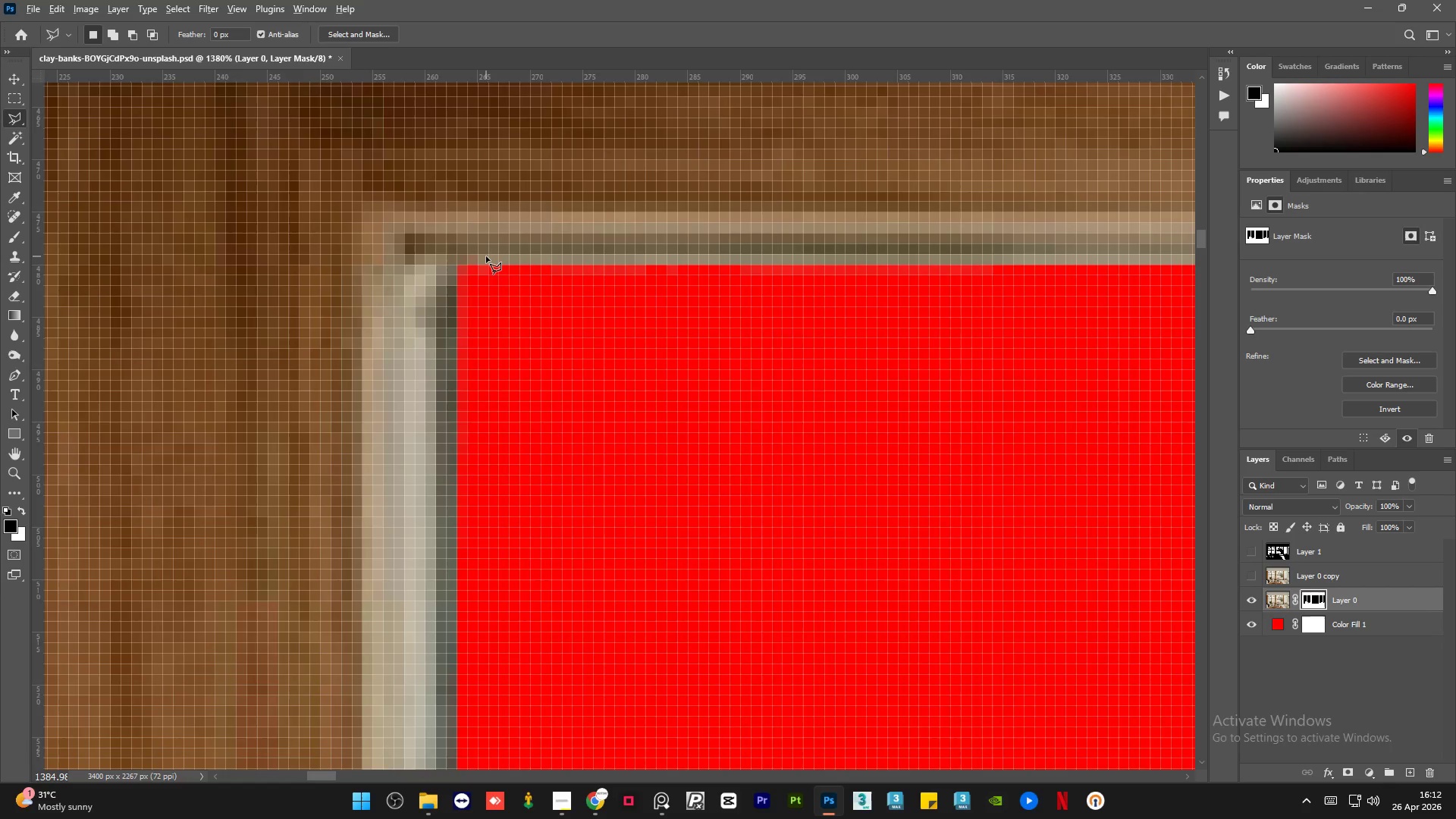 
hold_key(key=AltLeft, duration=3.03)
scroll: coordinate [43, 237], scroll_direction: down, amount: 23.0
 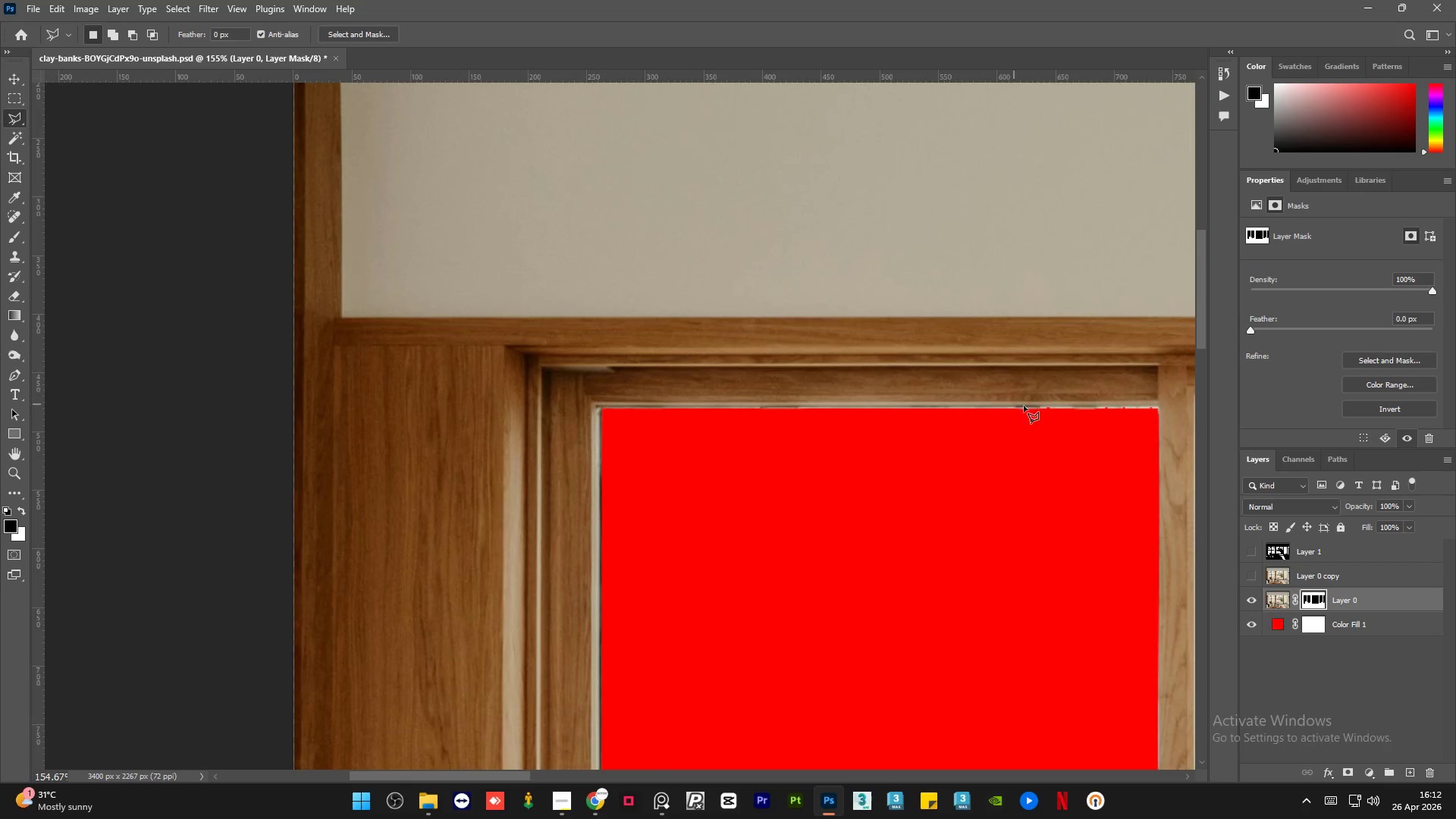 
hold_key(key=AltLeft, duration=1.25)
scroll: coordinate [481, 358], scroll_direction: up, amount: 16.0
 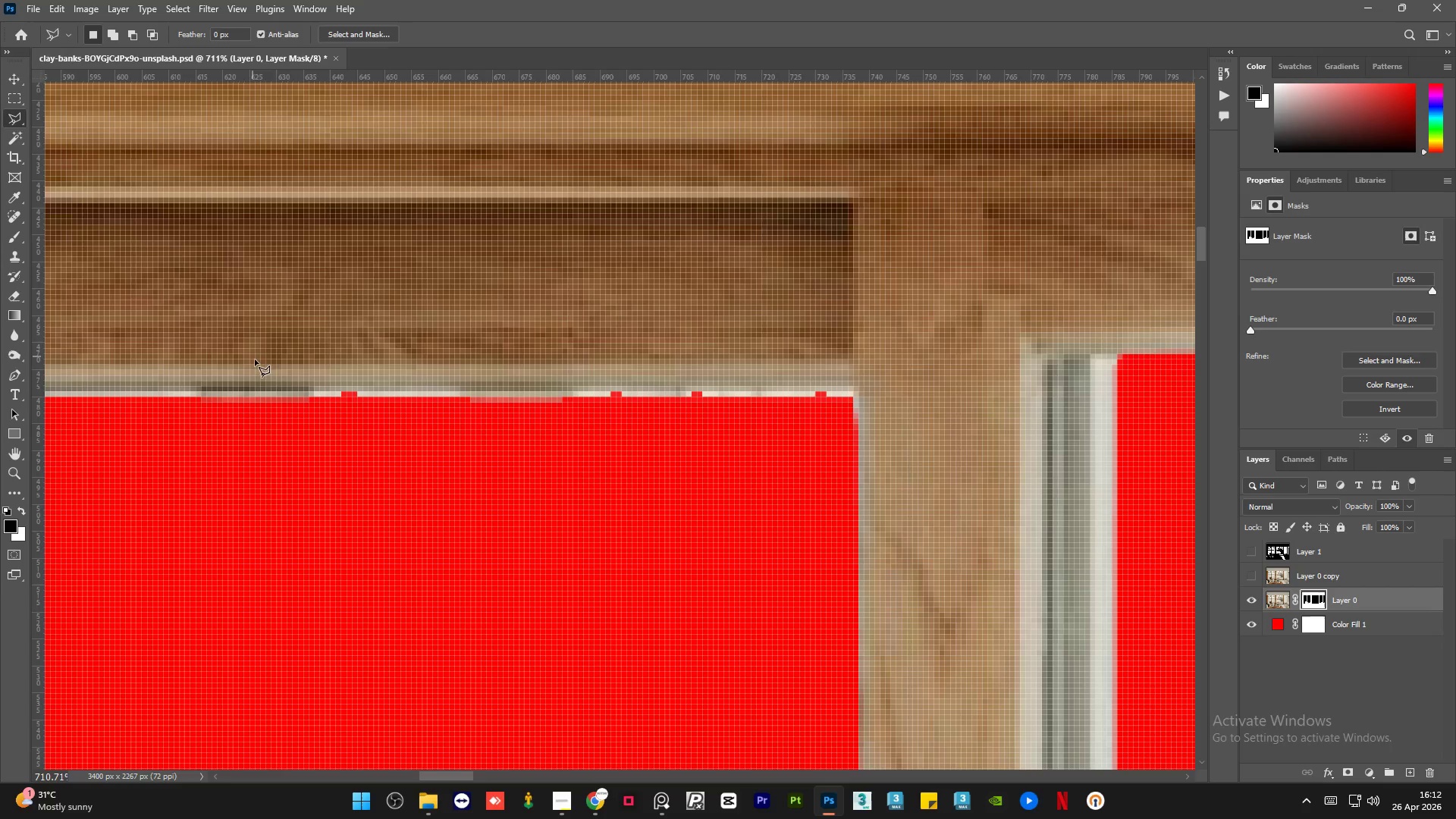 
left_click([331, 395])
 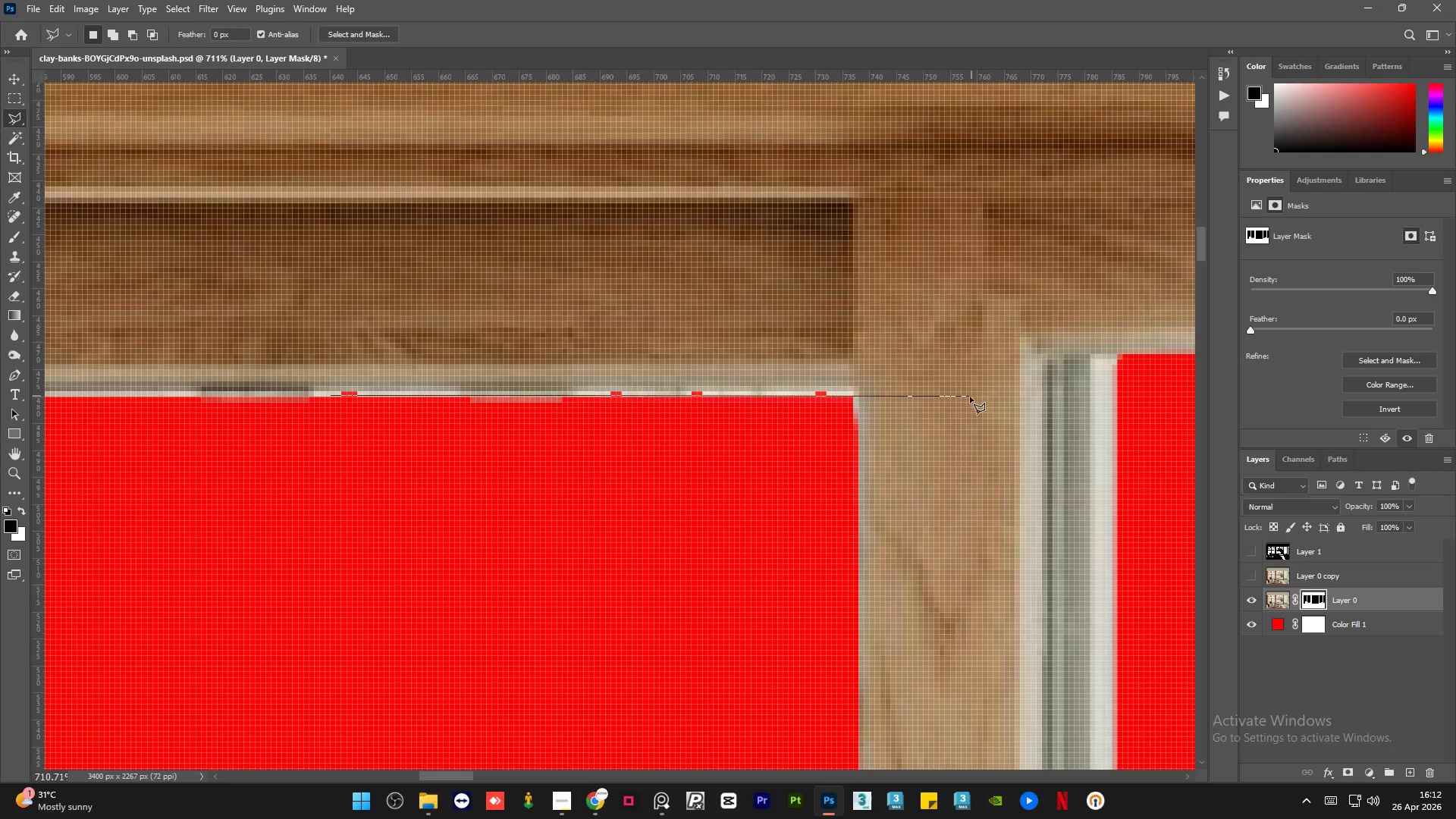 
left_click([970, 397])
 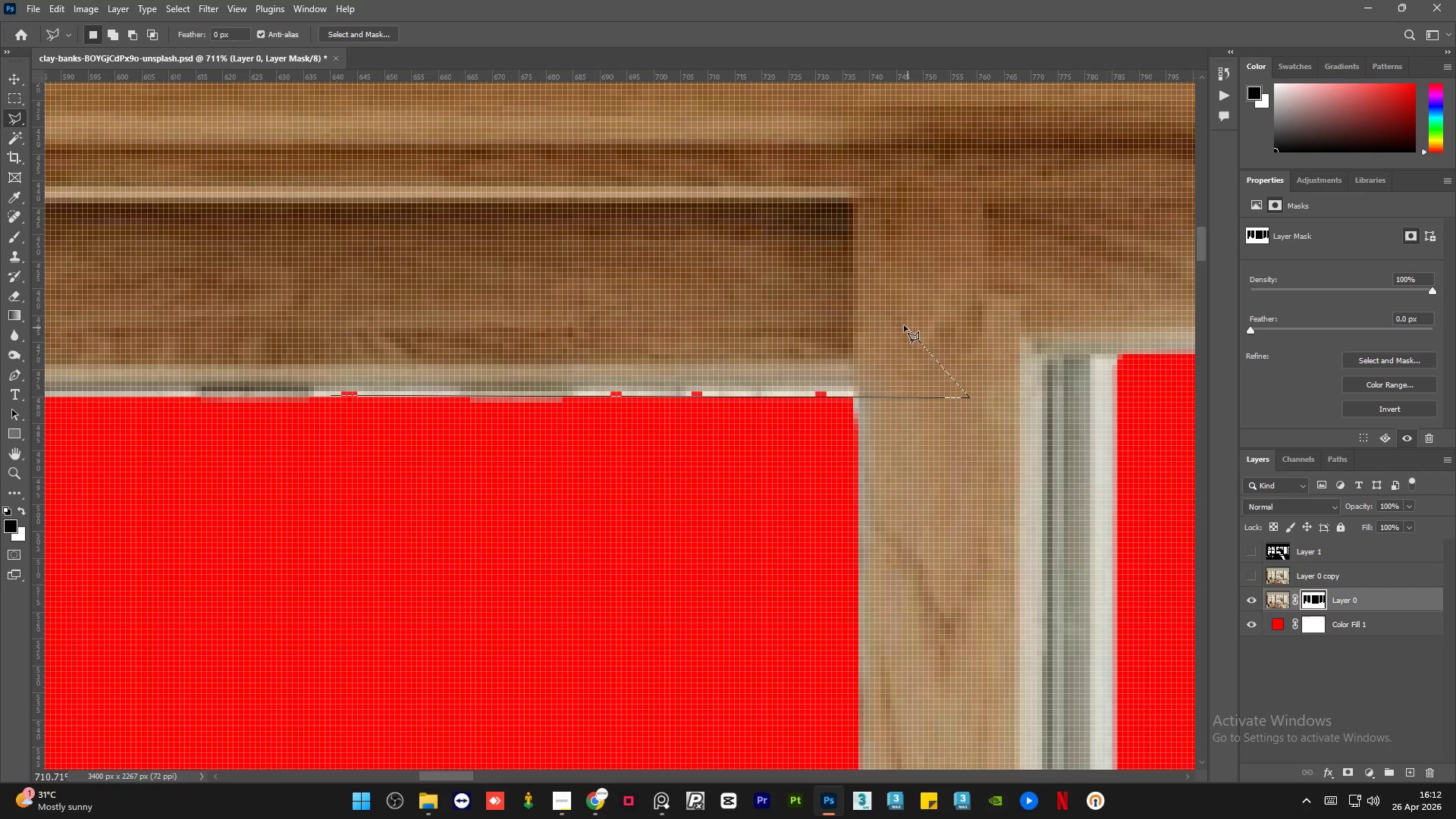 
left_click_drag(start_coordinate=[906, 327], to_coordinate=[883, 321])
 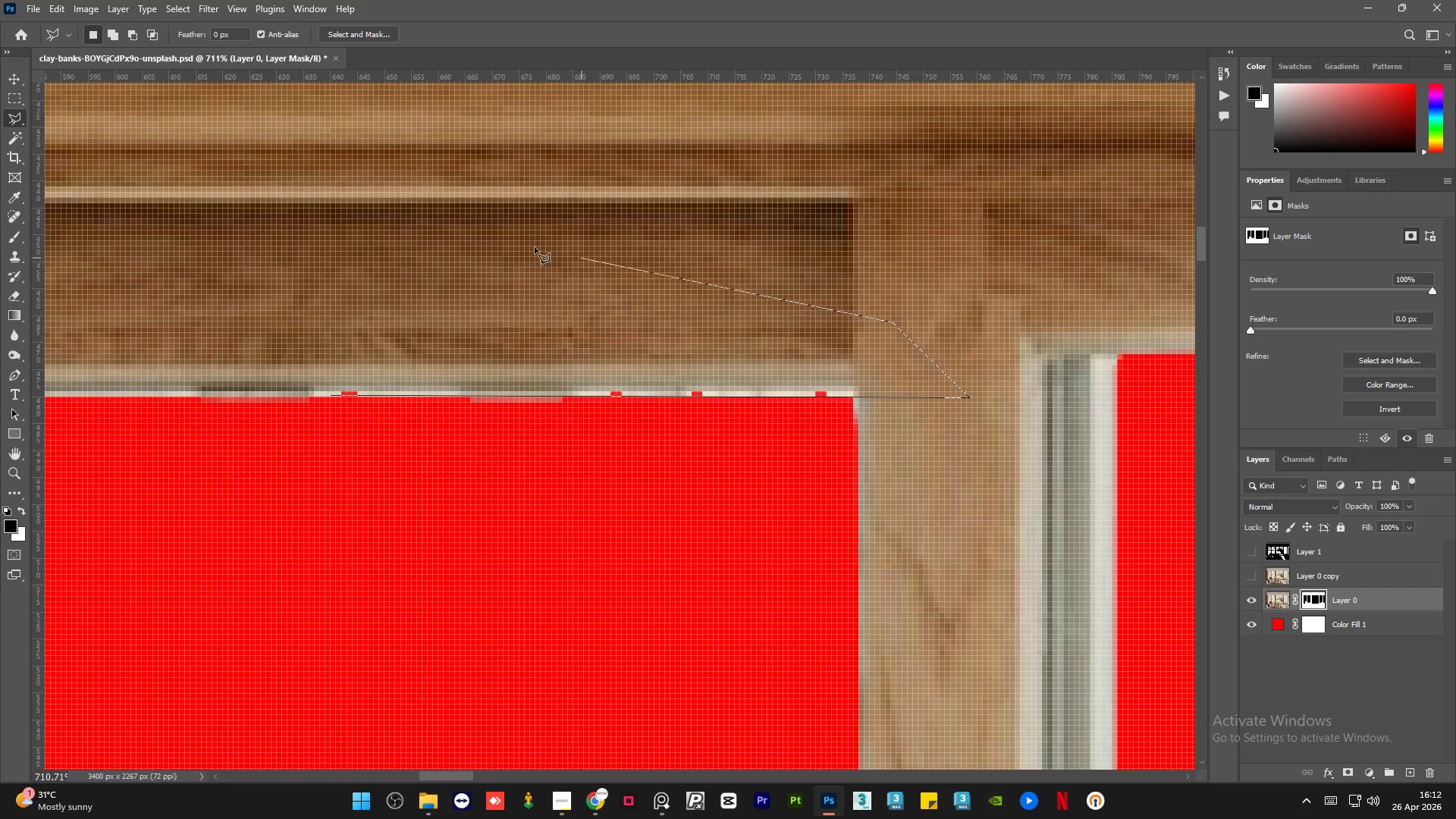 
left_click_drag(start_coordinate=[582, 258], to_coordinate=[503, 250])
 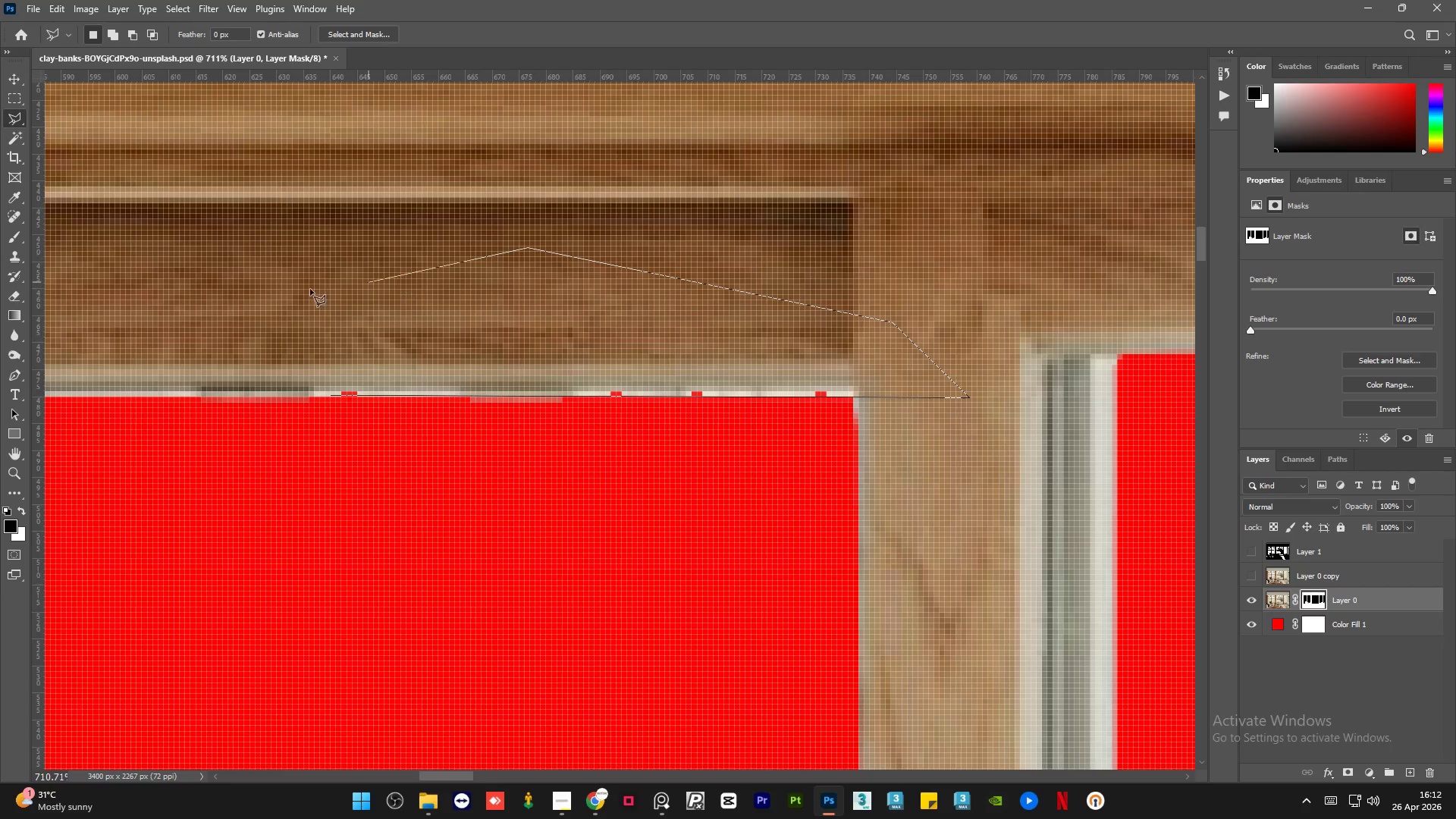 
left_click_drag(start_coordinate=[322, 289], to_coordinate=[262, 293])
 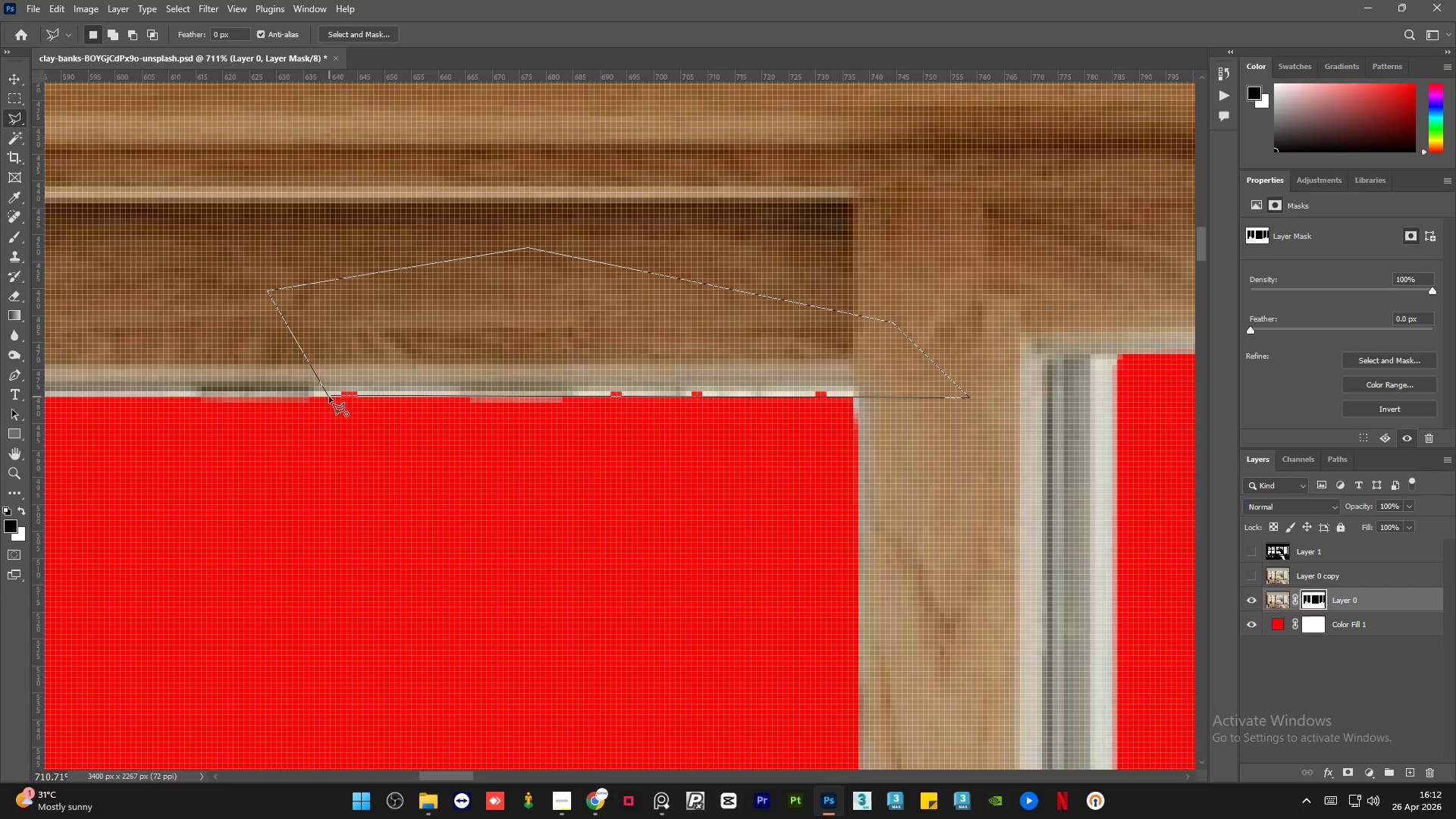 
left_click([331, 396])
 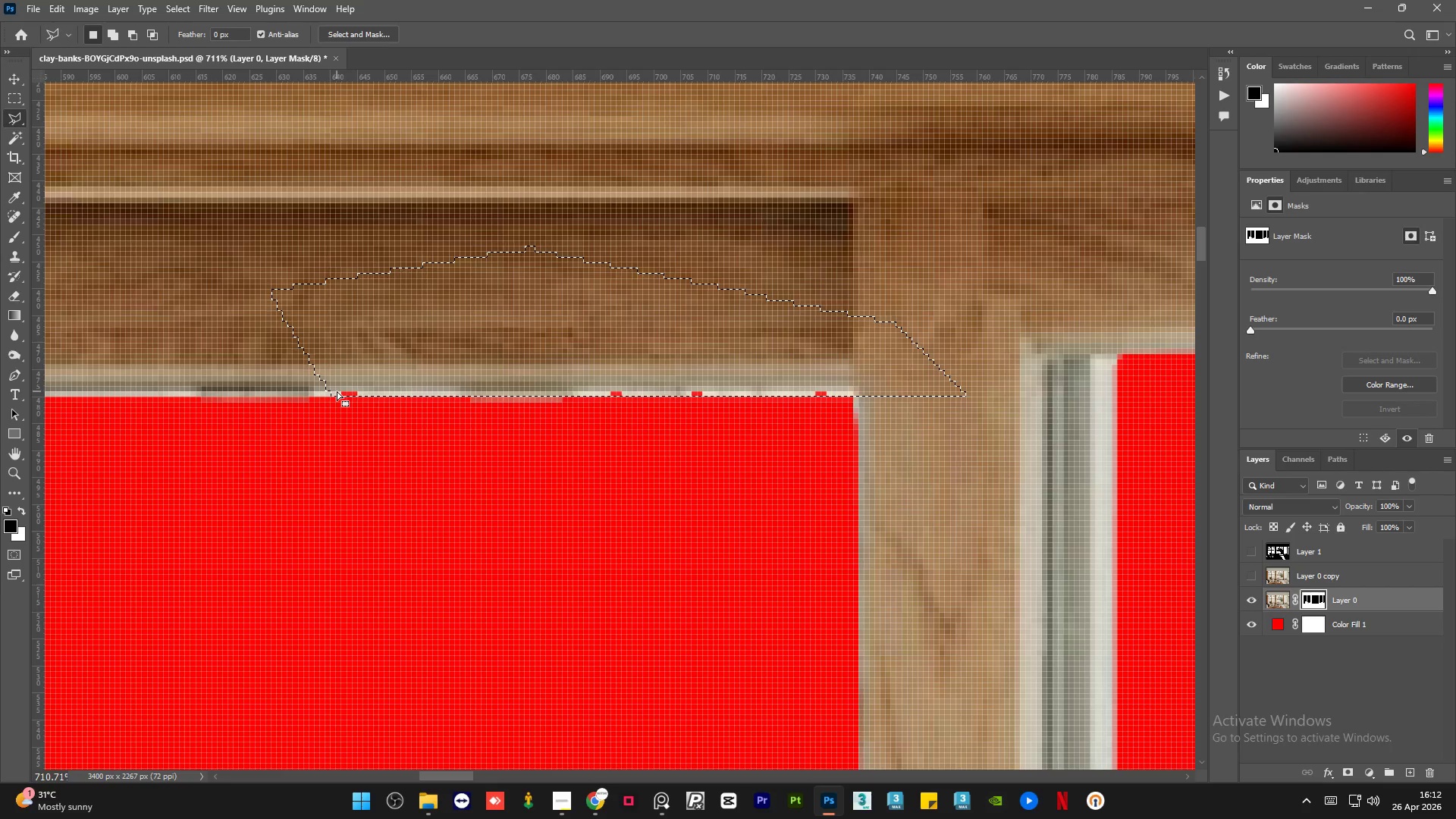 
key(Delete)
 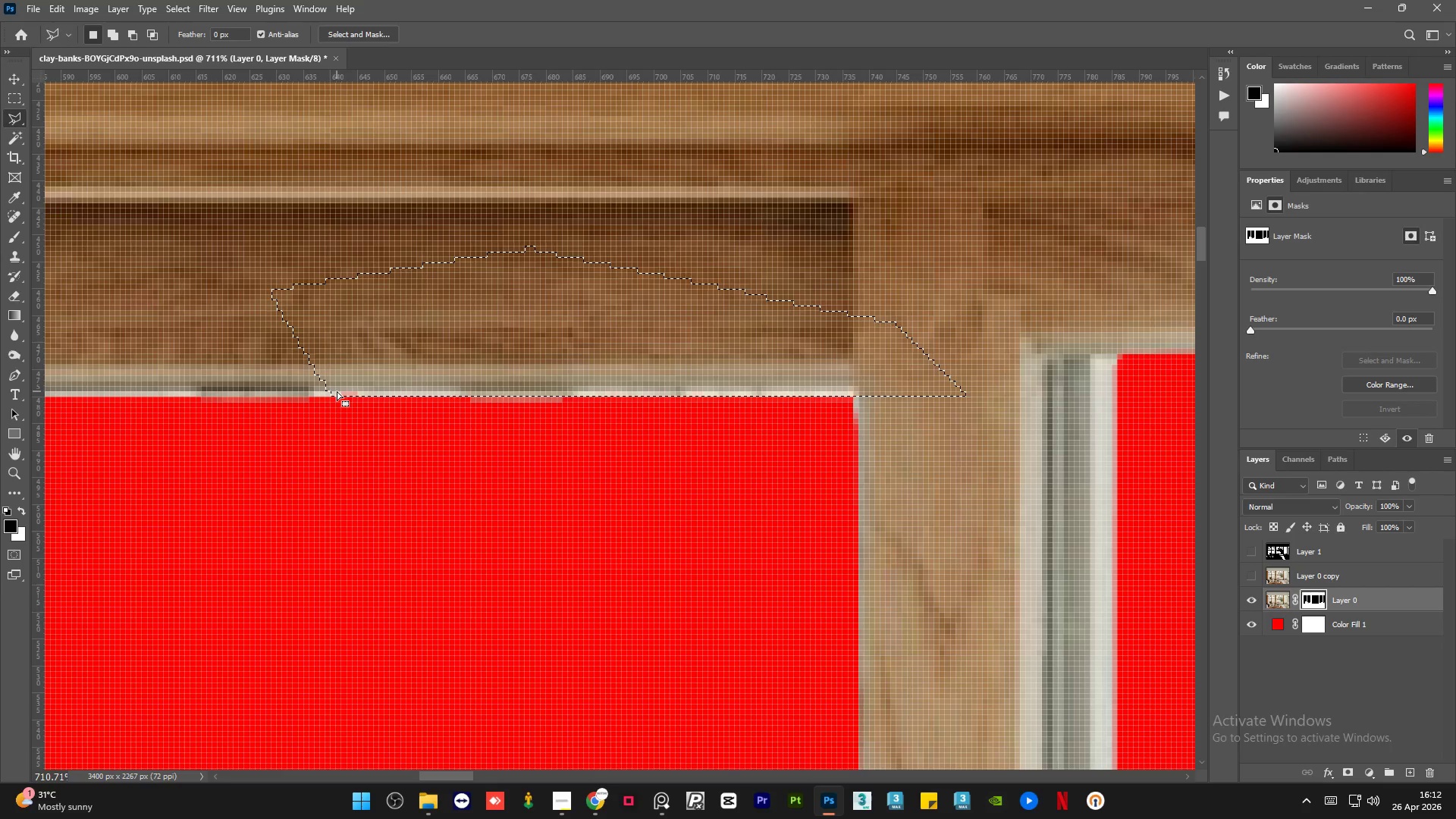 
key(Control+D)
 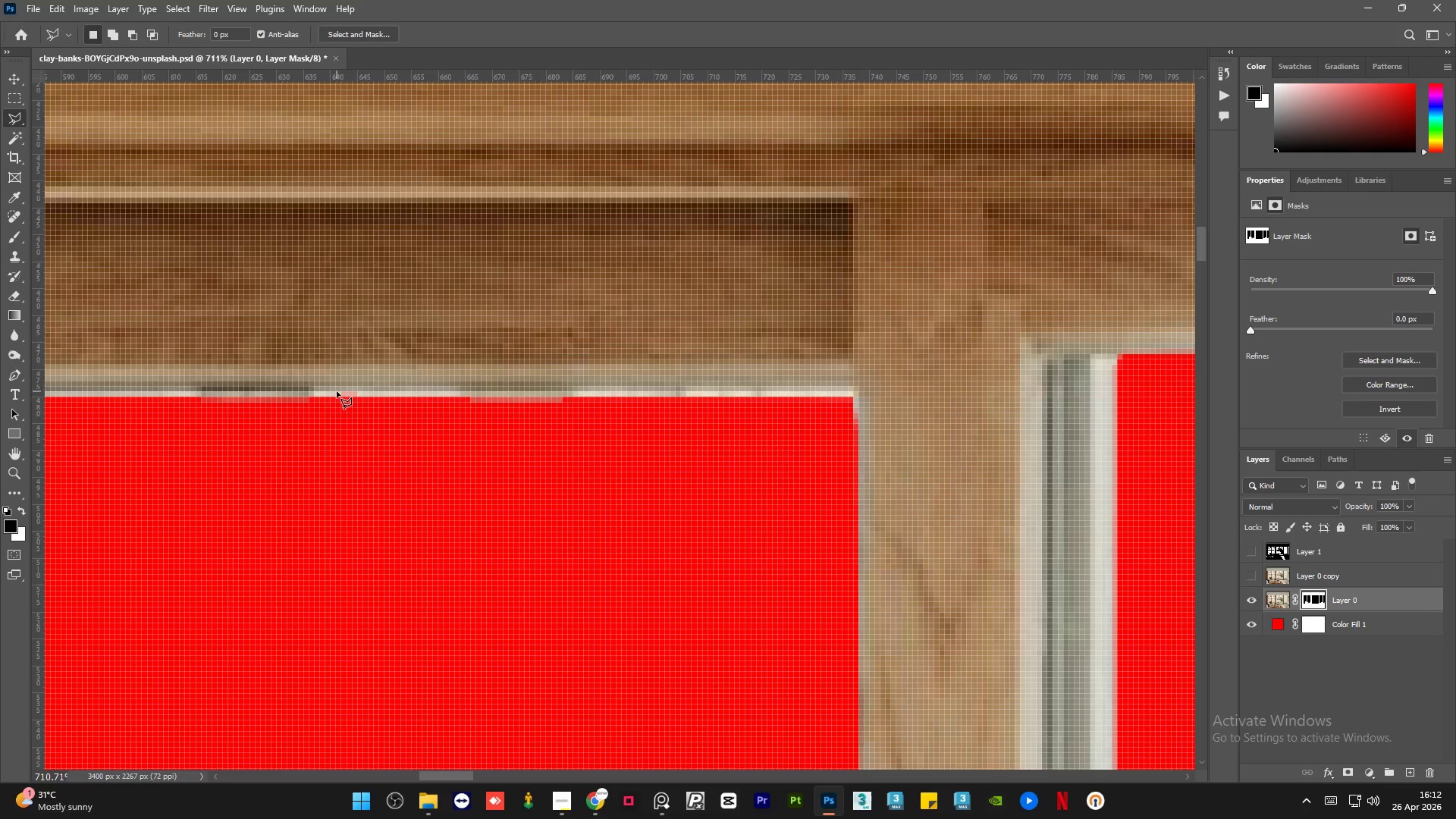 
hold_key(key=AltLeft, duration=5.12)